 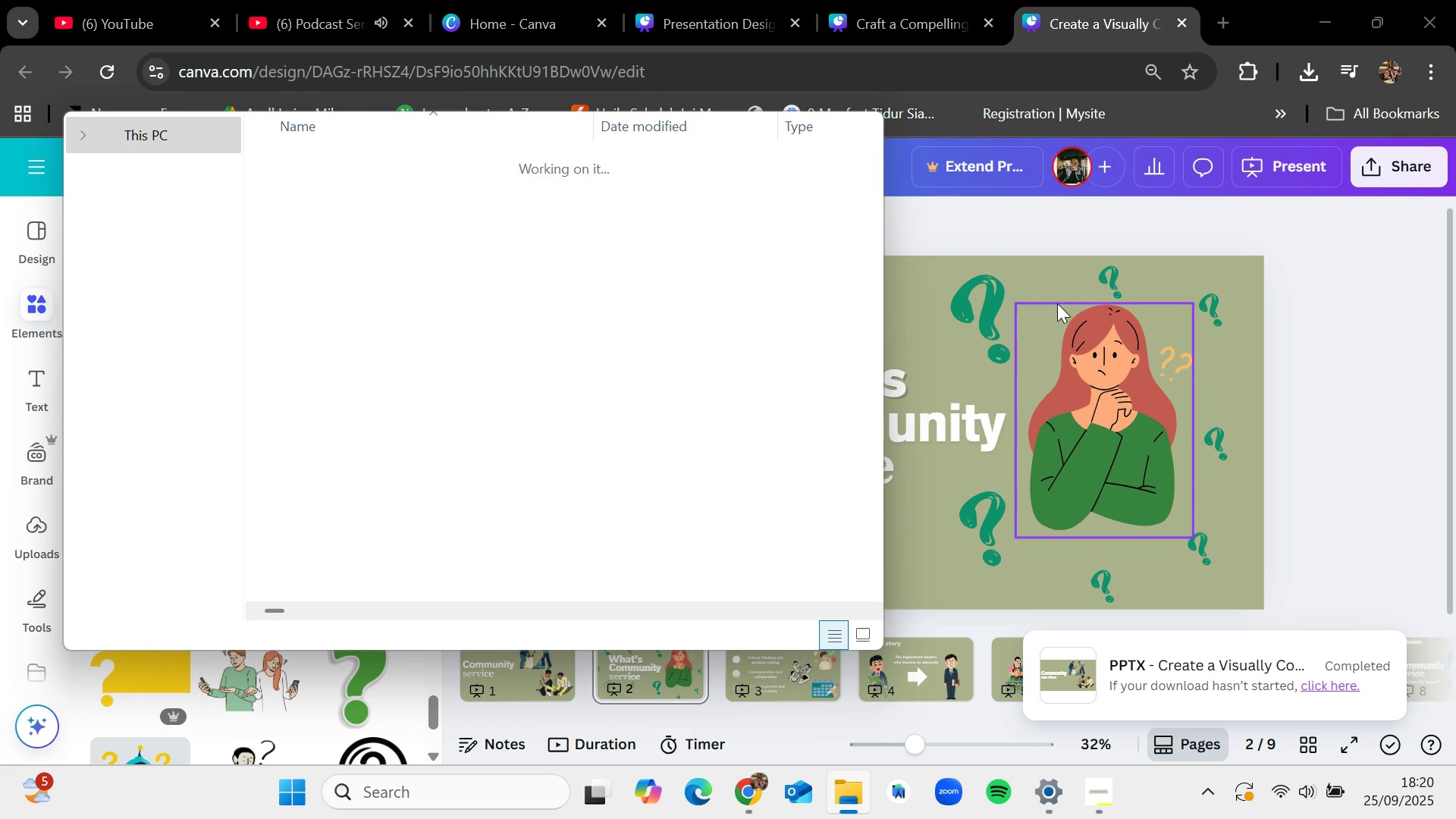 
scroll: coordinate [173, 482], scroll_direction: down, amount: 2.0
 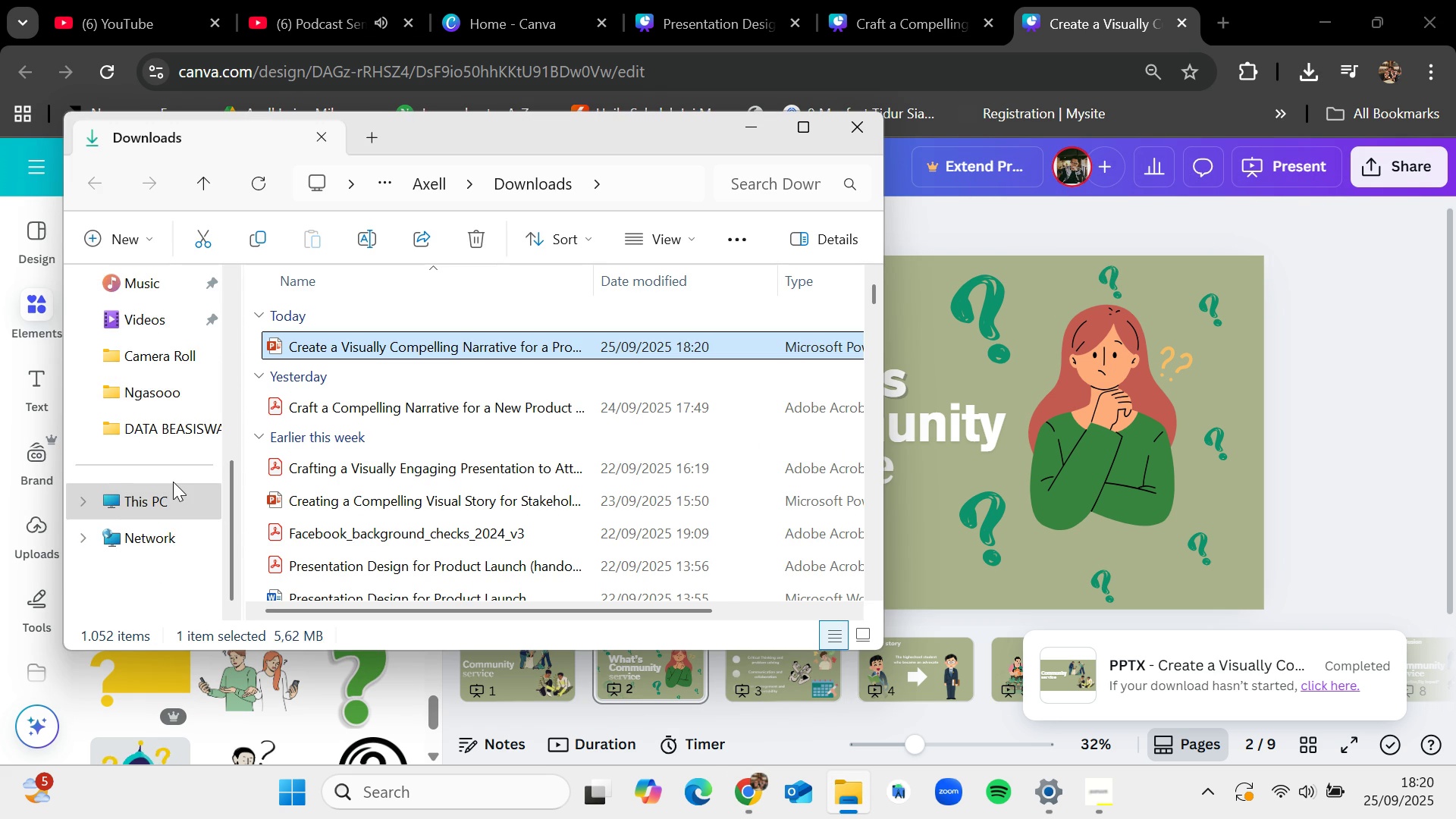 
scroll: coordinate [173, 482], scroll_direction: up, amount: 5.0
 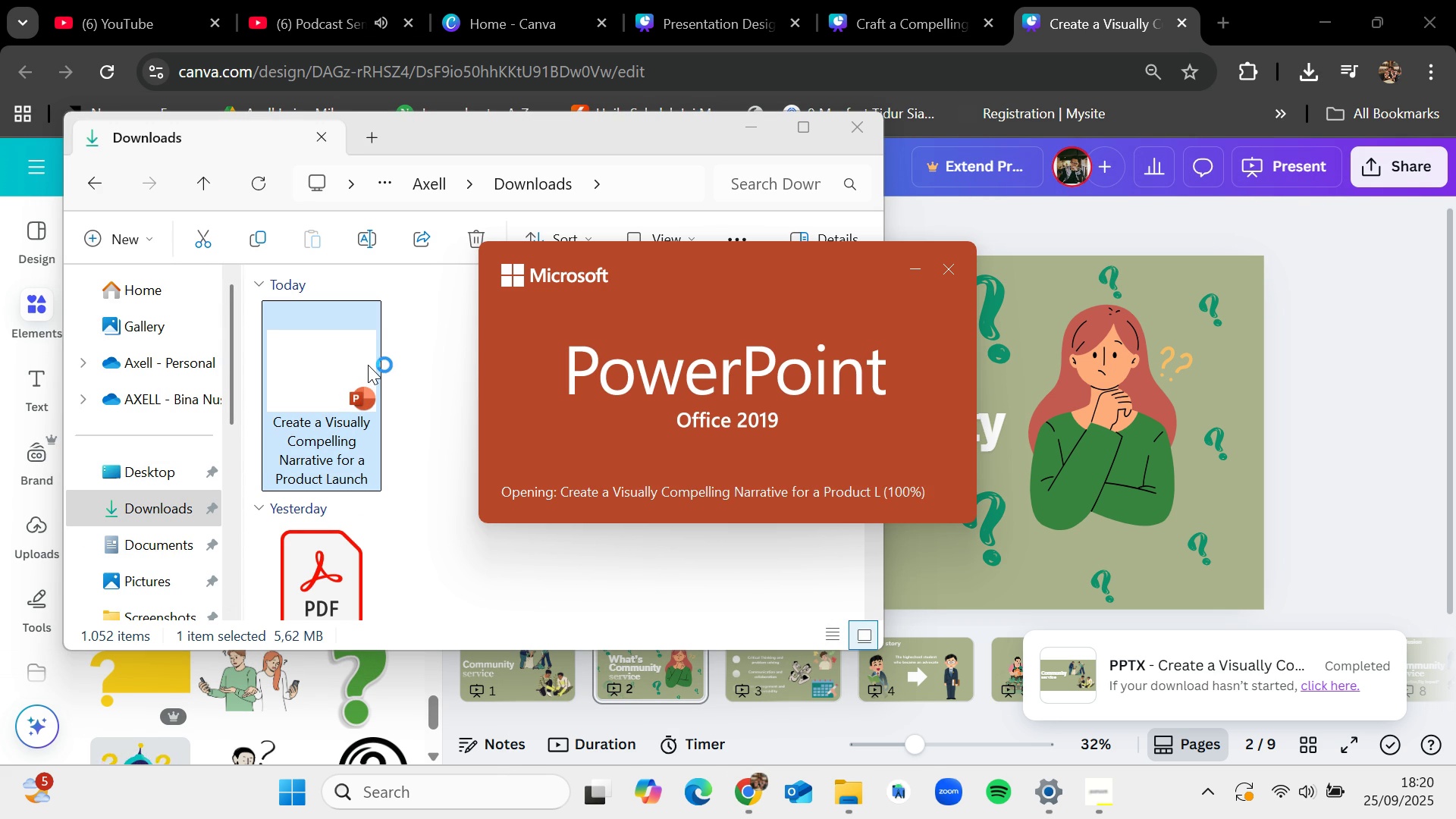 
wait(14.14)
 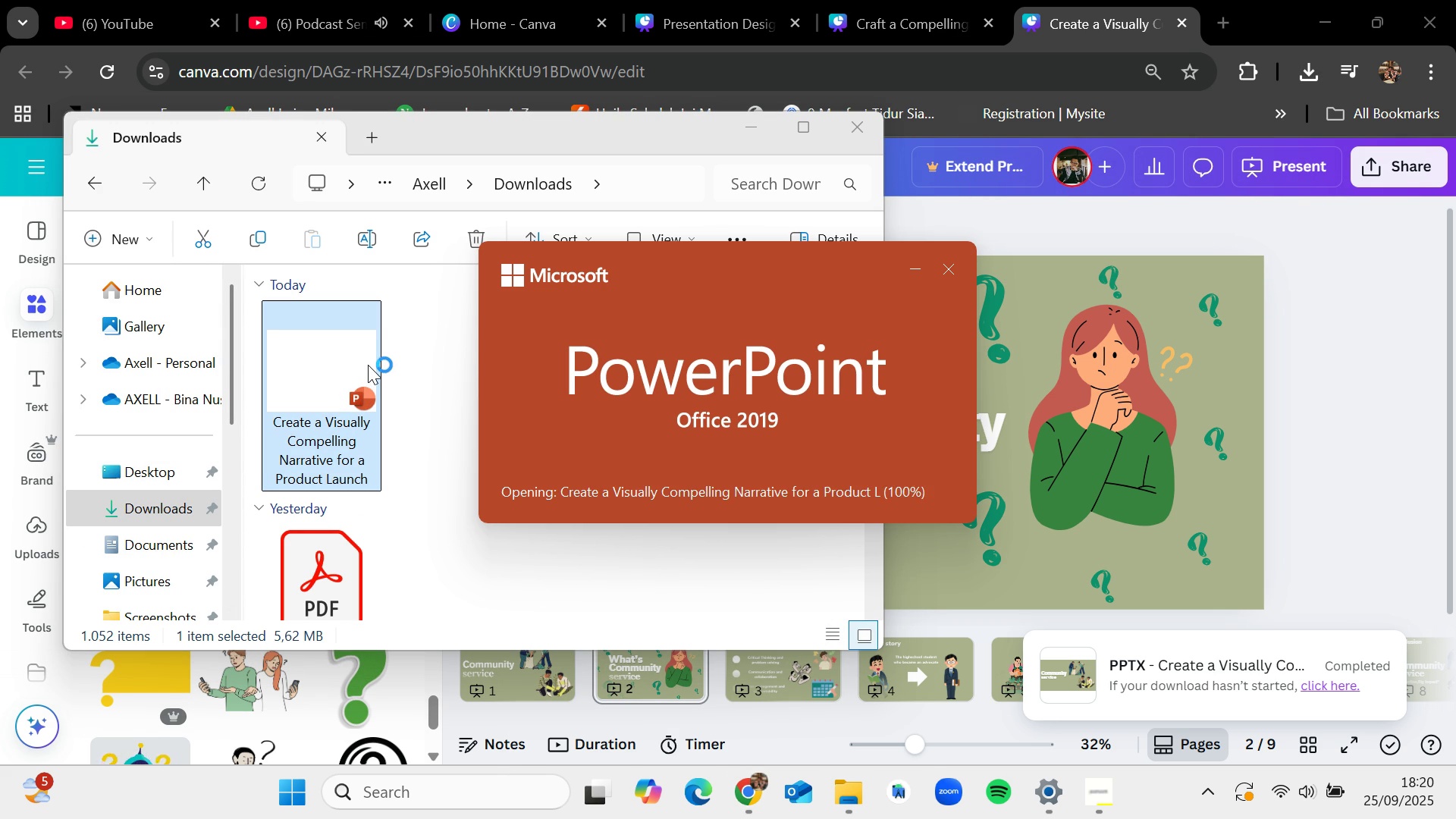 
left_click_drag(start_coordinate=[218, 348], to_coordinate=[175, 378])
 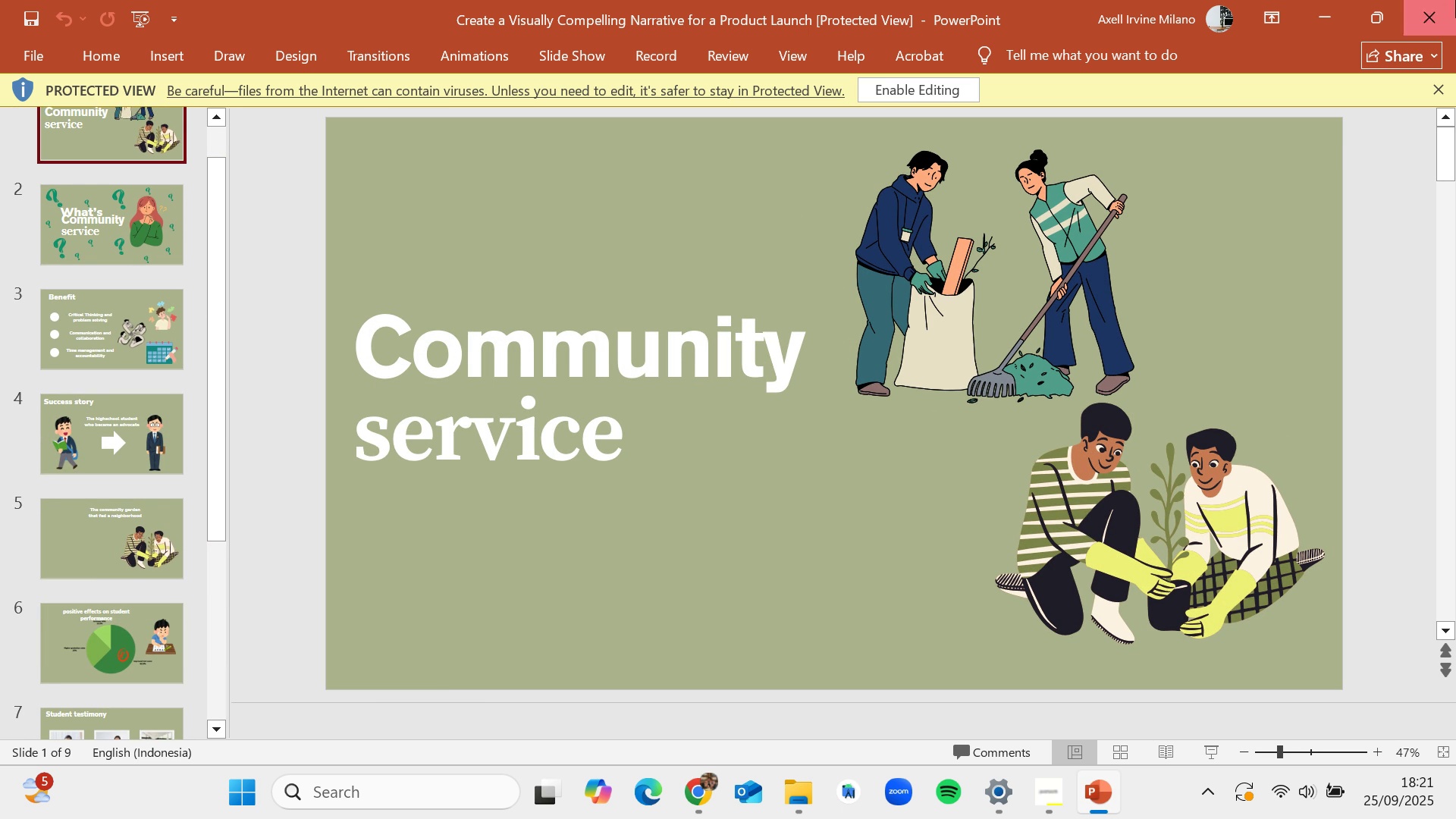 
left_click([1455, 0])
 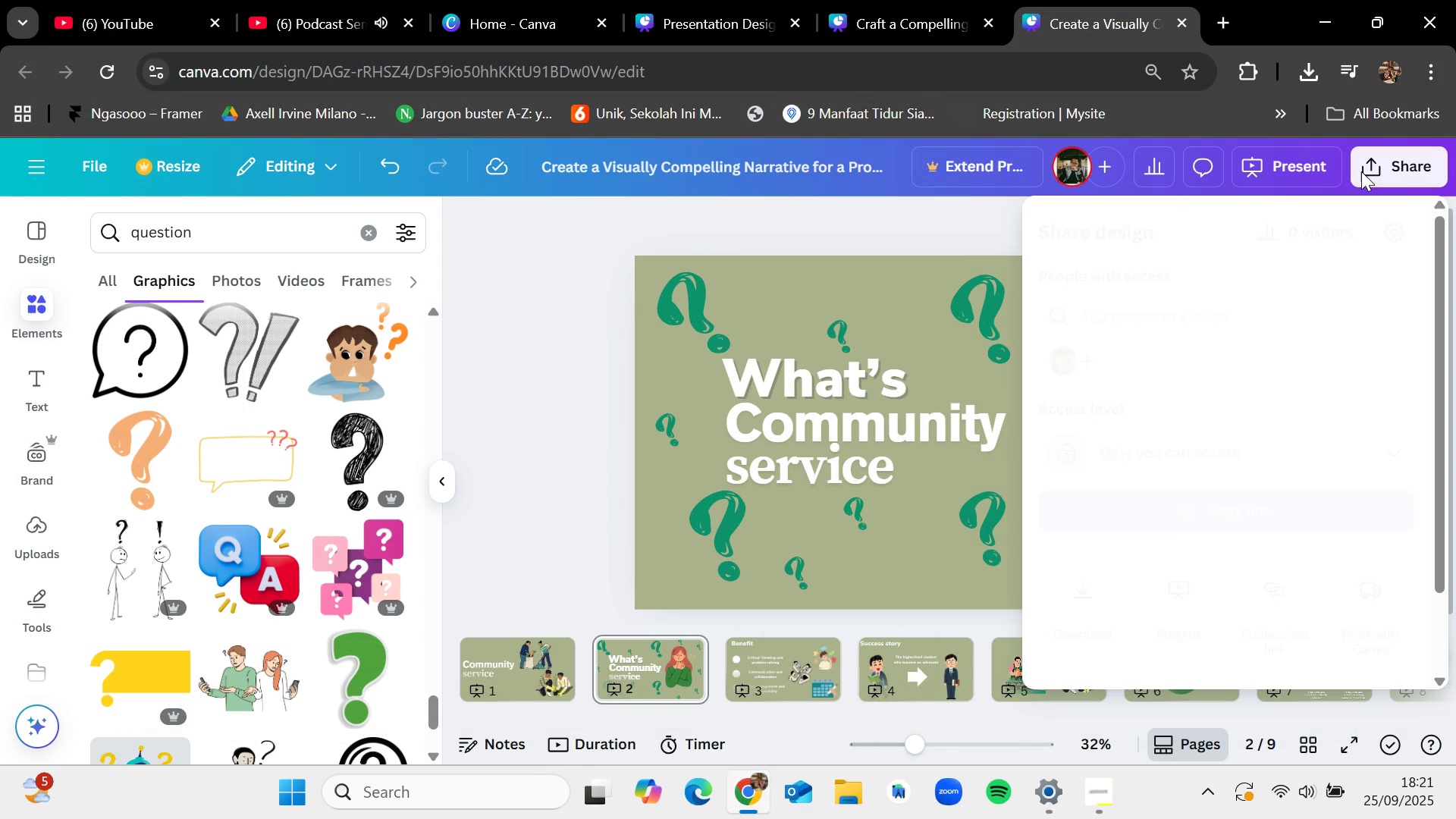 
scroll: coordinate [1248, 531], scroll_direction: down, amount: 3.0
 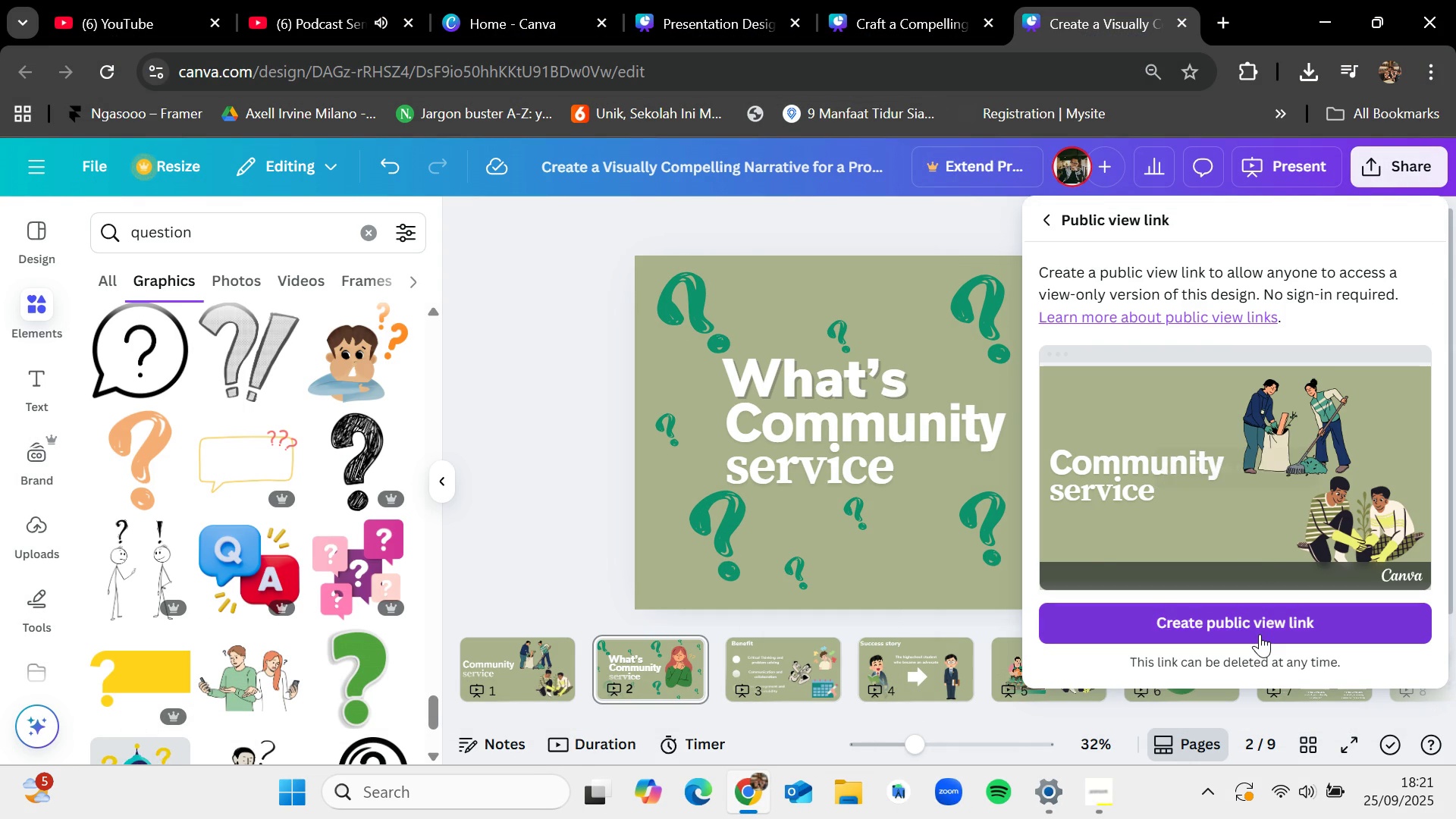 
left_click([1260, 634])
 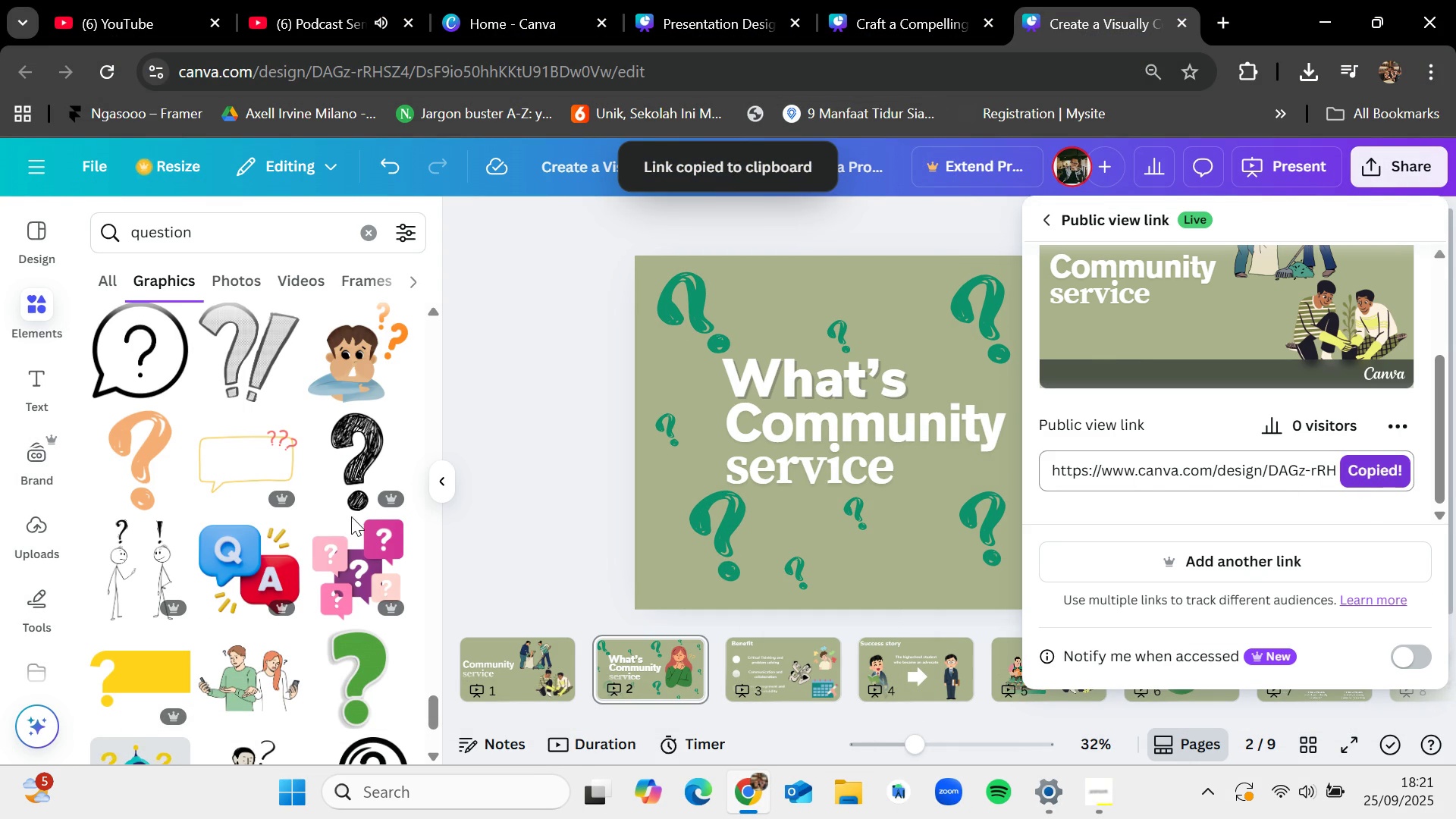 
left_click([522, 660])
 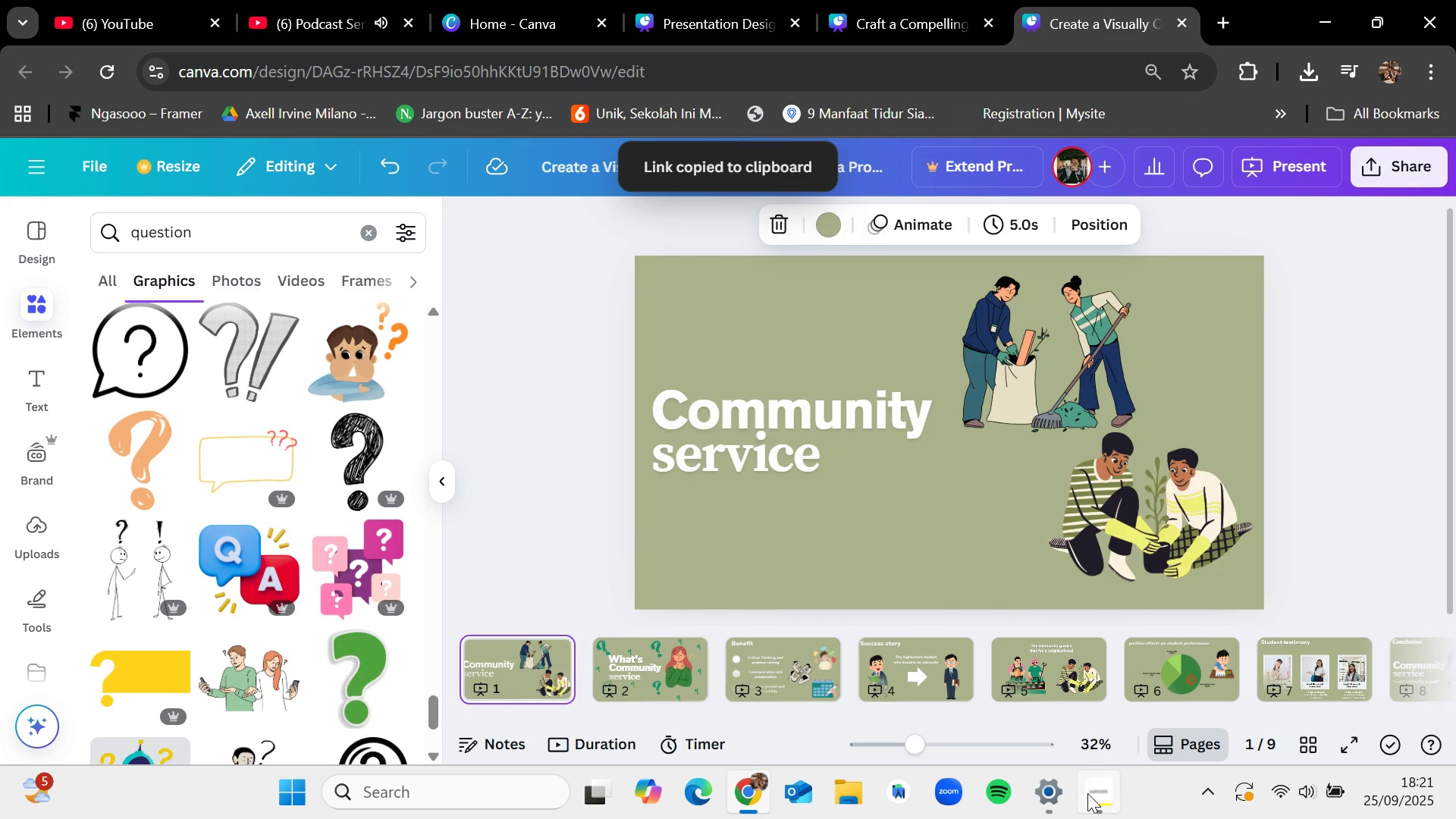 
left_click([1092, 801])
 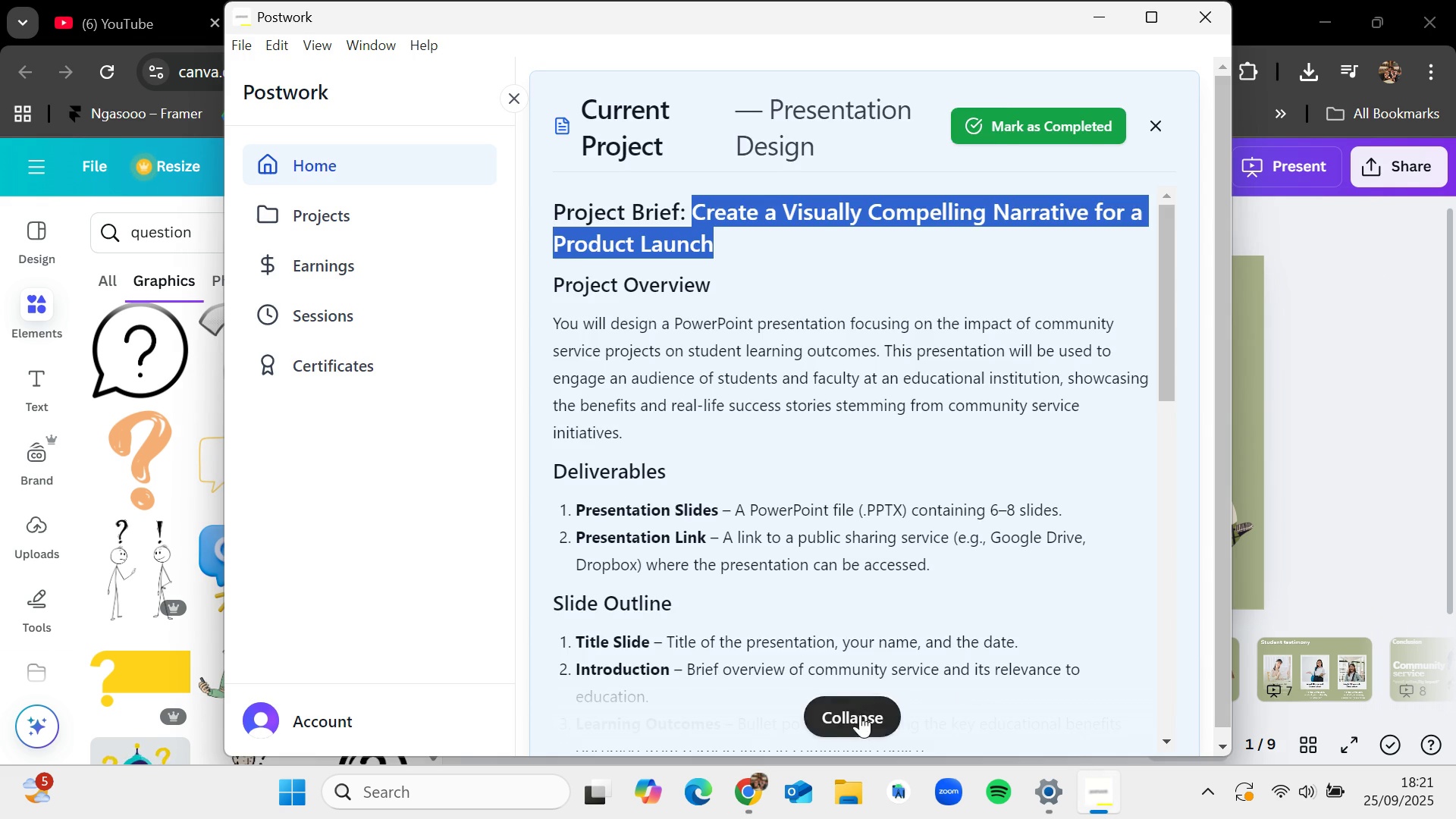 
left_click([860, 715])
 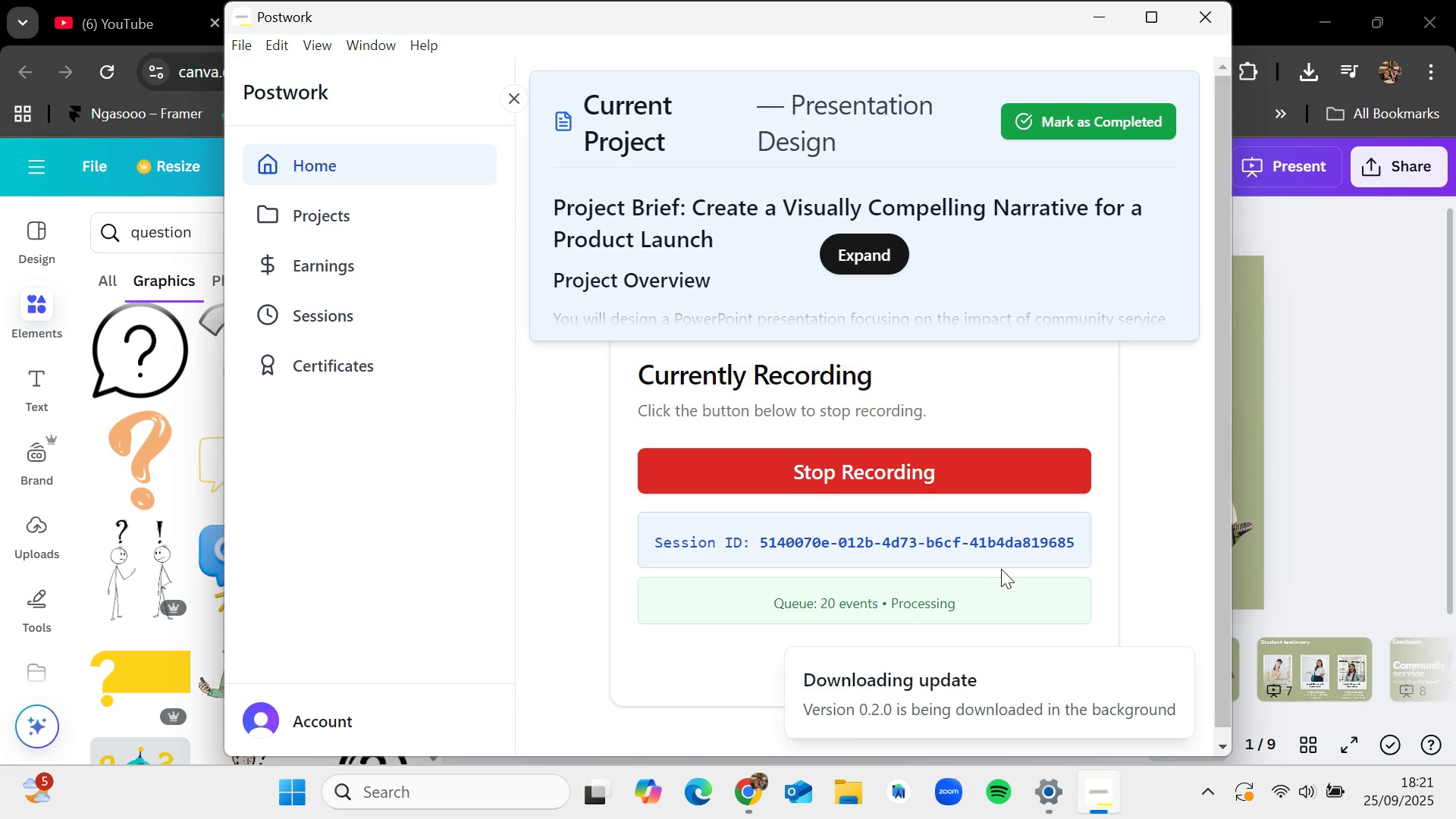 
scroll: coordinate [1087, 439], scroll_direction: down, amount: 4.0
 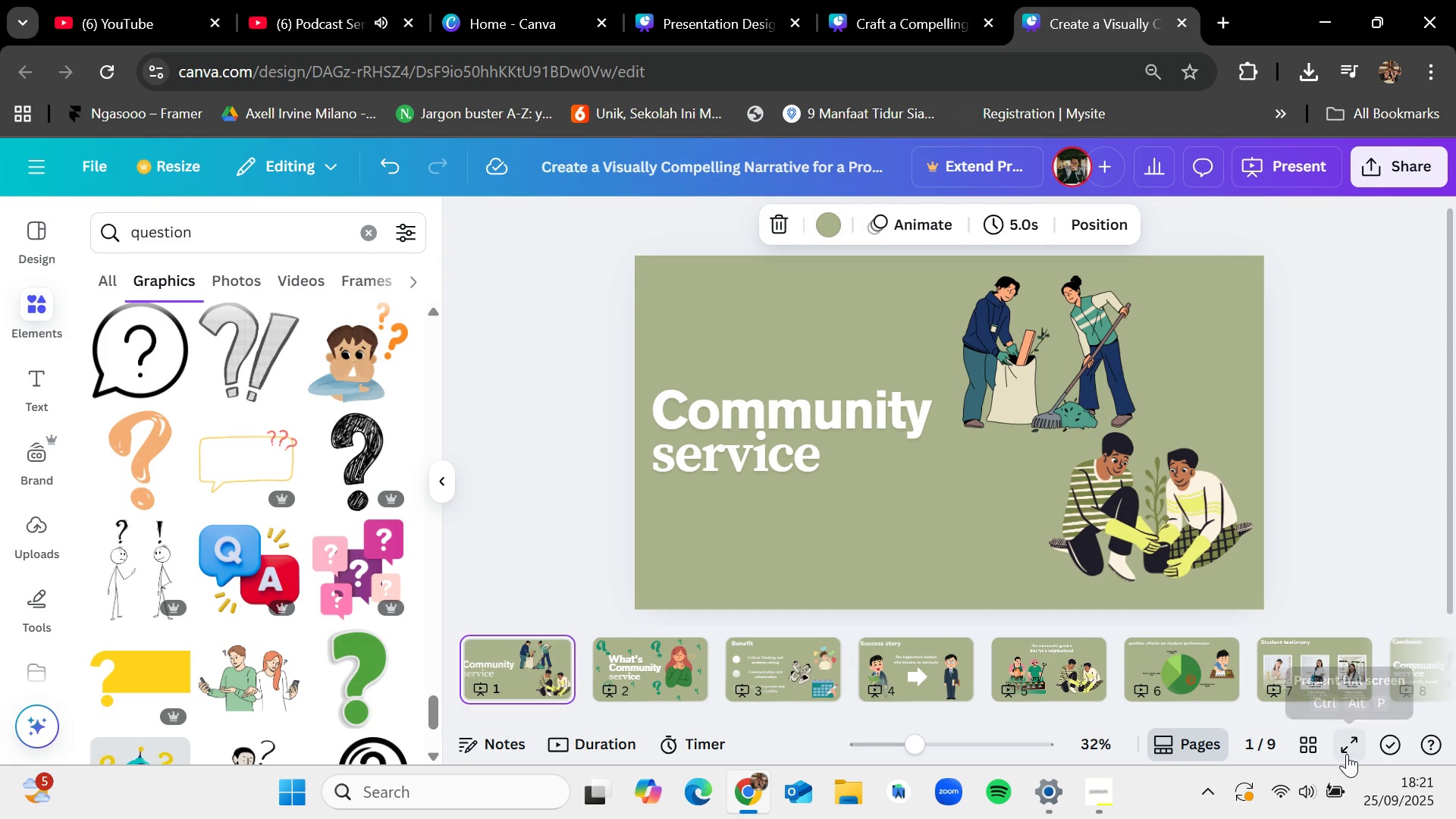 
wait(9.59)
 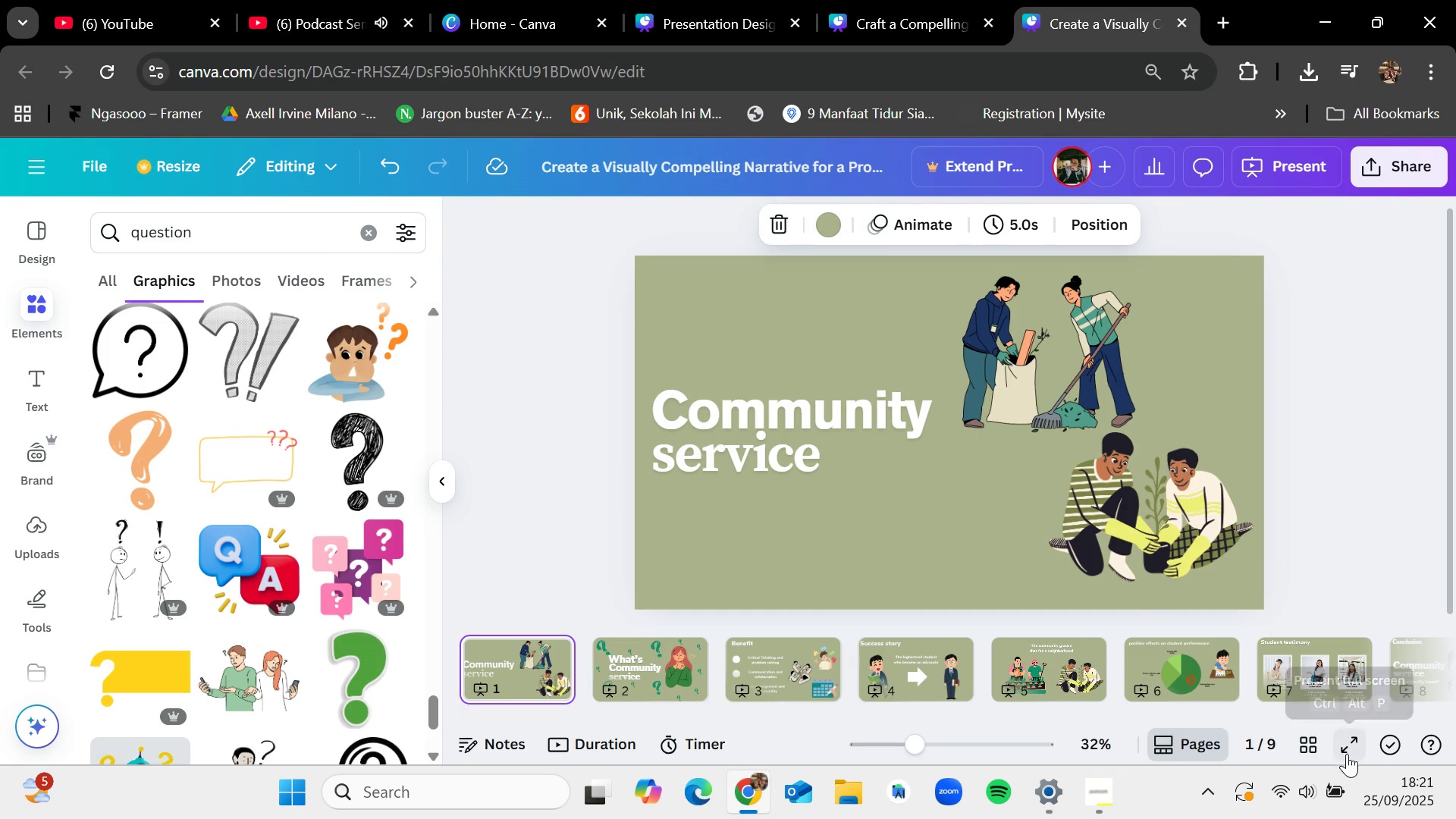 
left_click([1329, 377])
 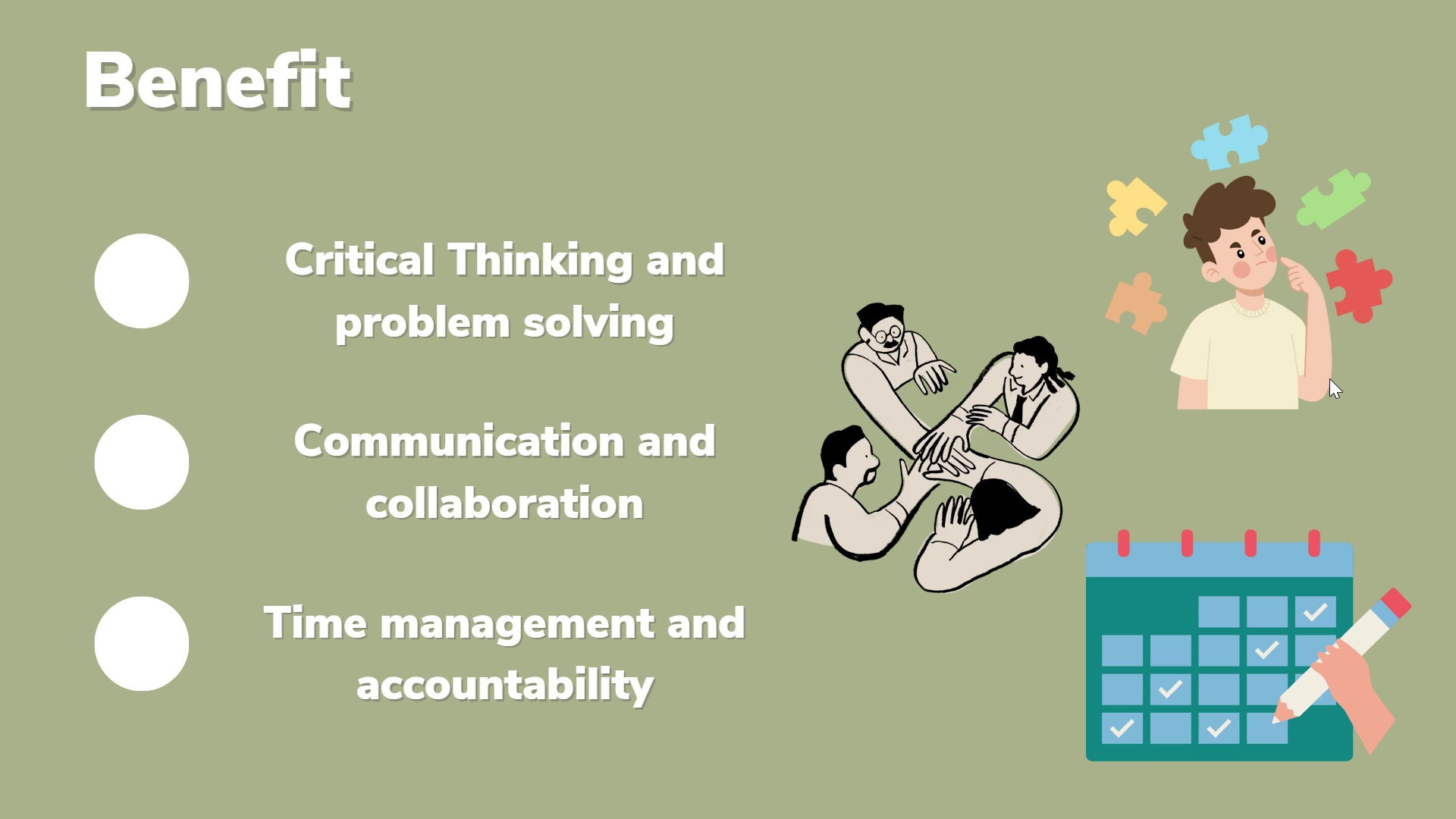 
left_click([1329, 378])
 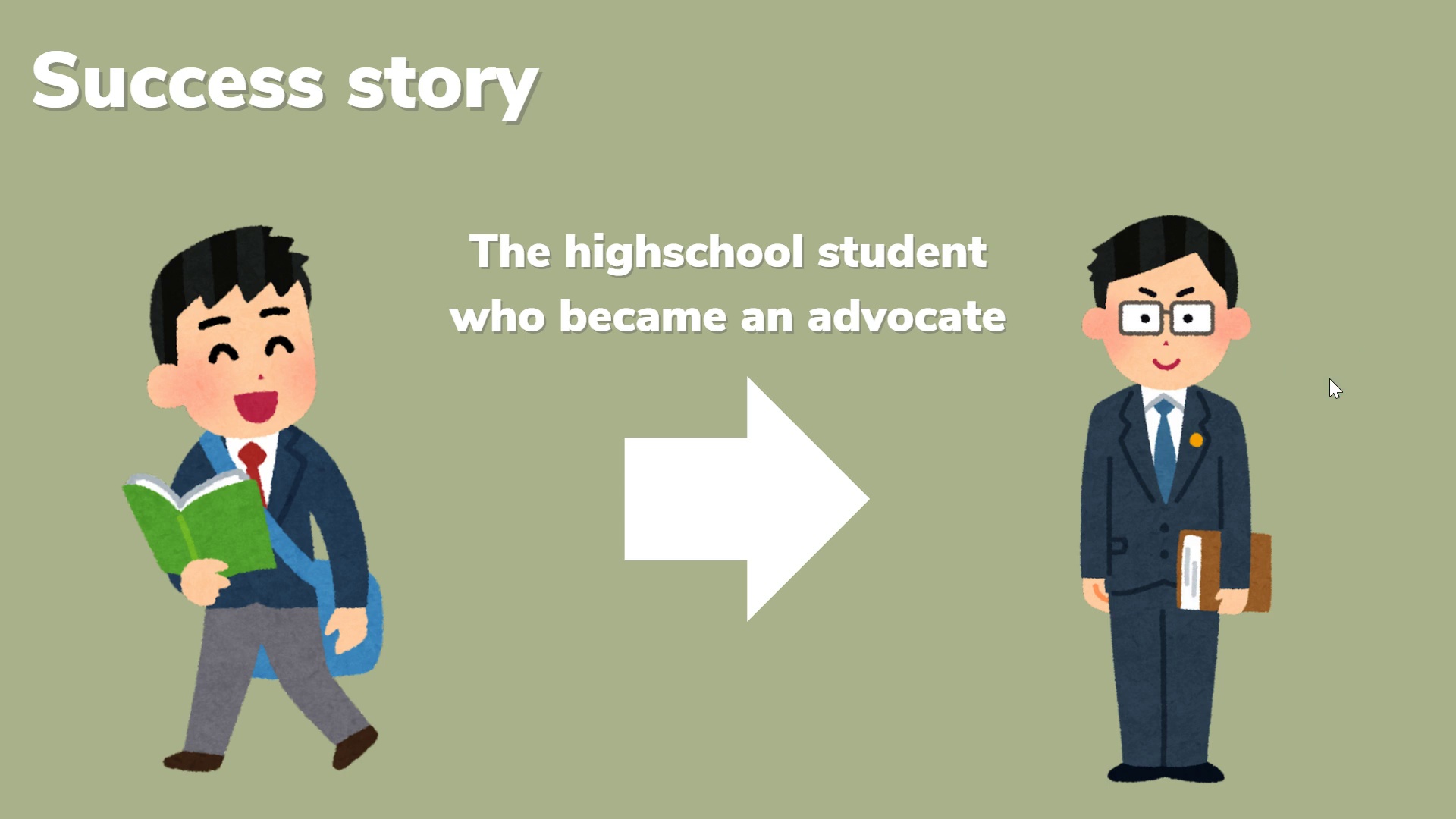 
left_click([1329, 378])
 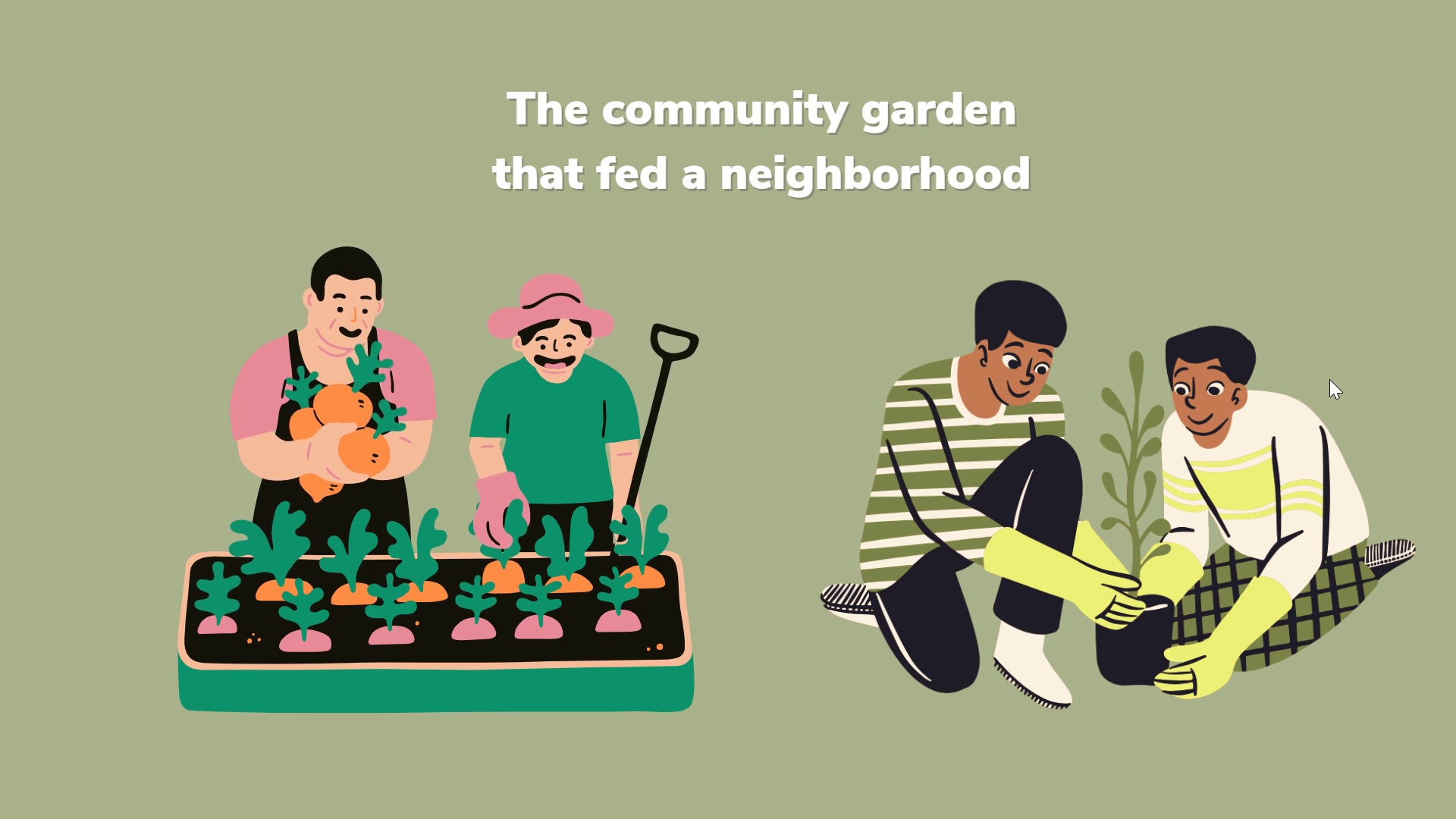 
left_click([1329, 379])
 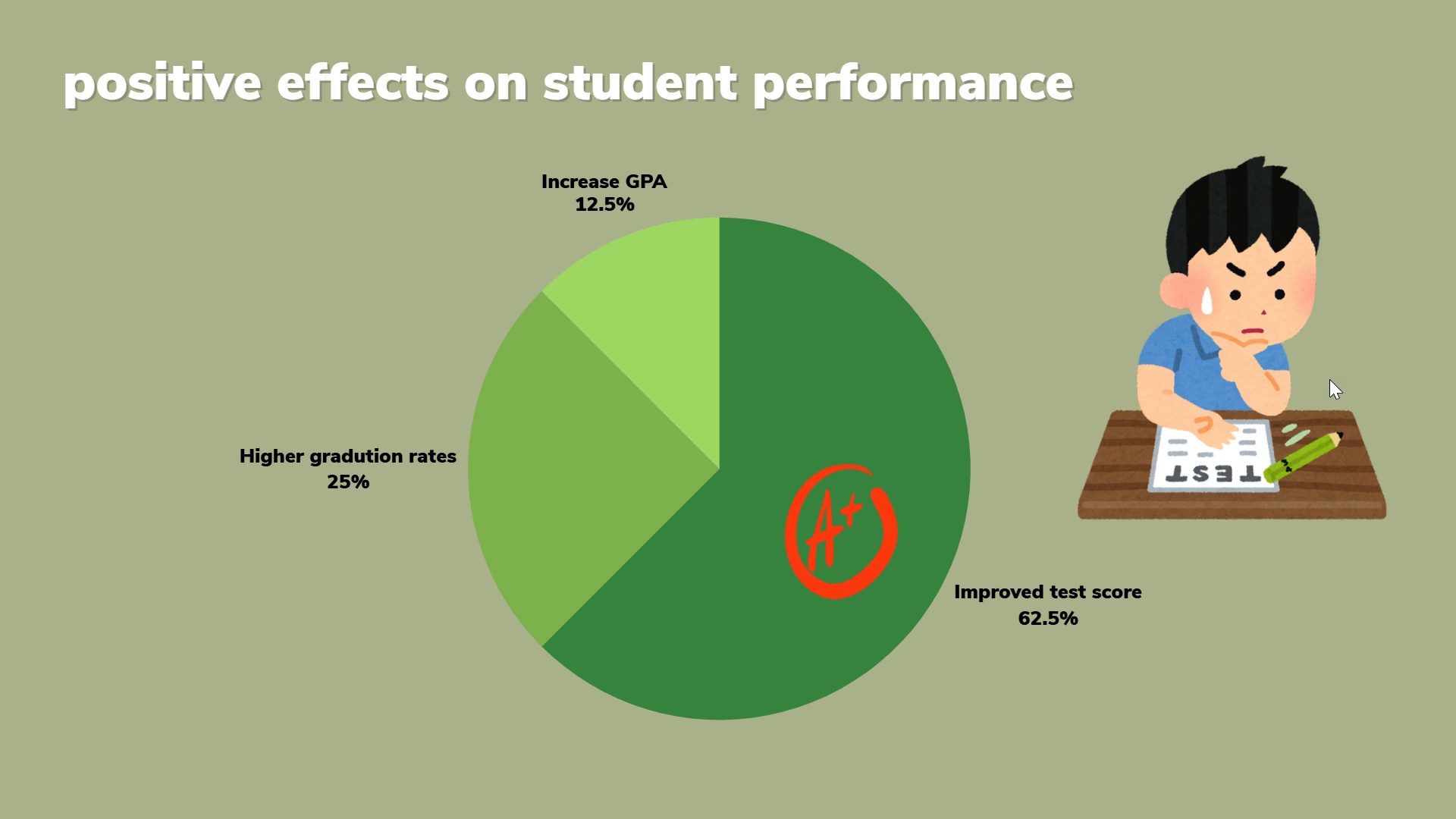 
left_click([1329, 379])
 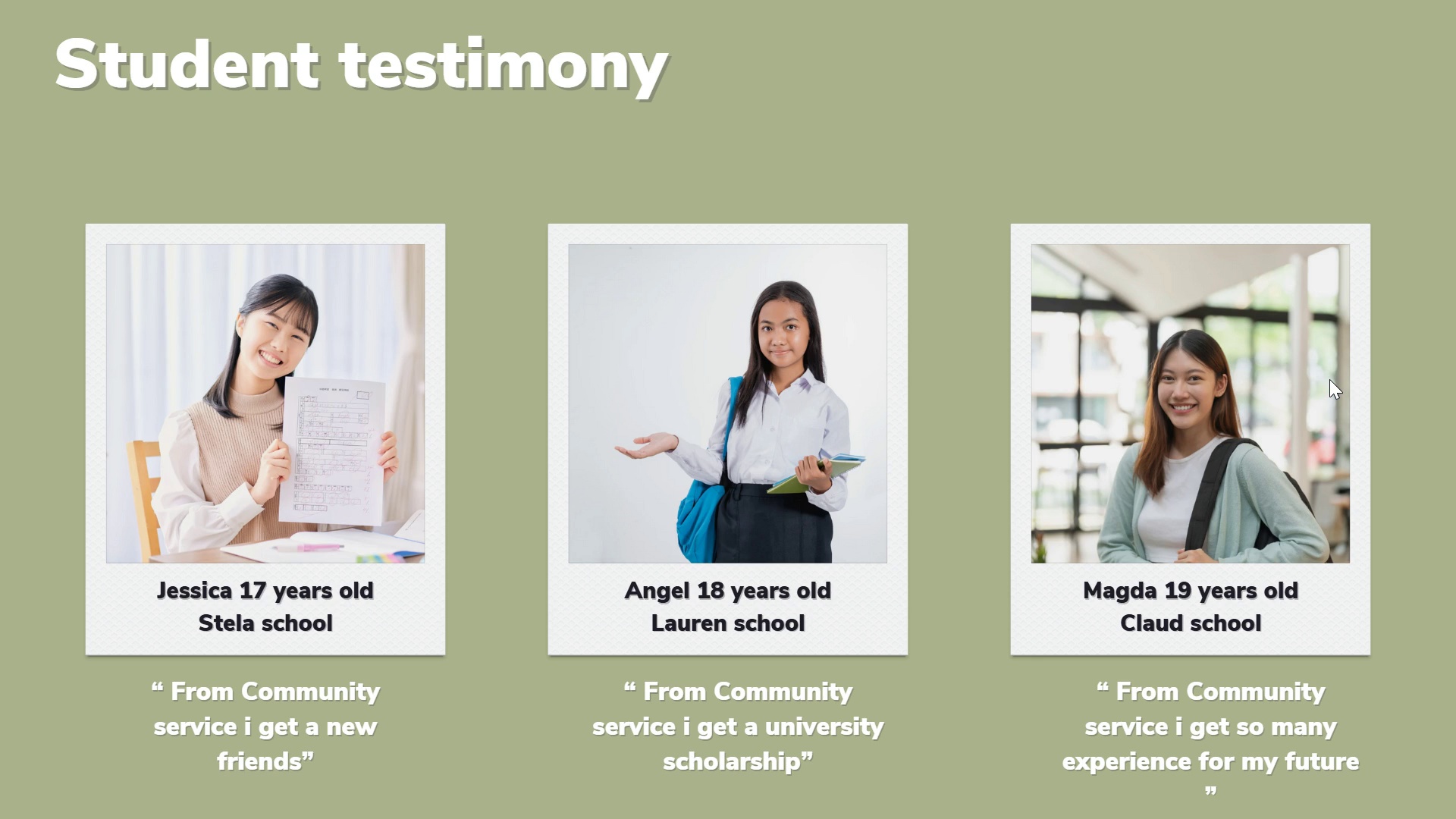 
wait(8.35)
 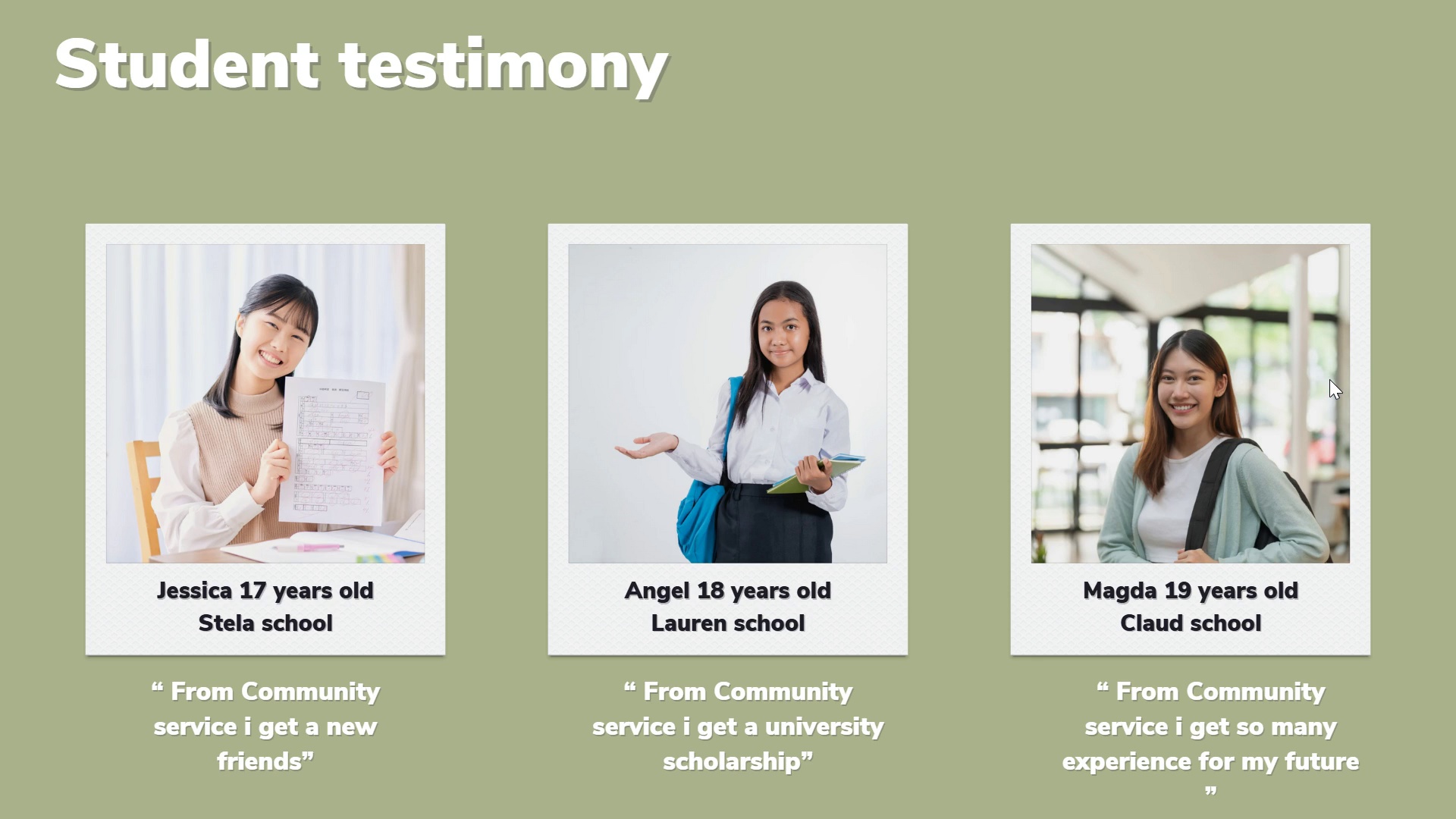 
left_click([1329, 379])
 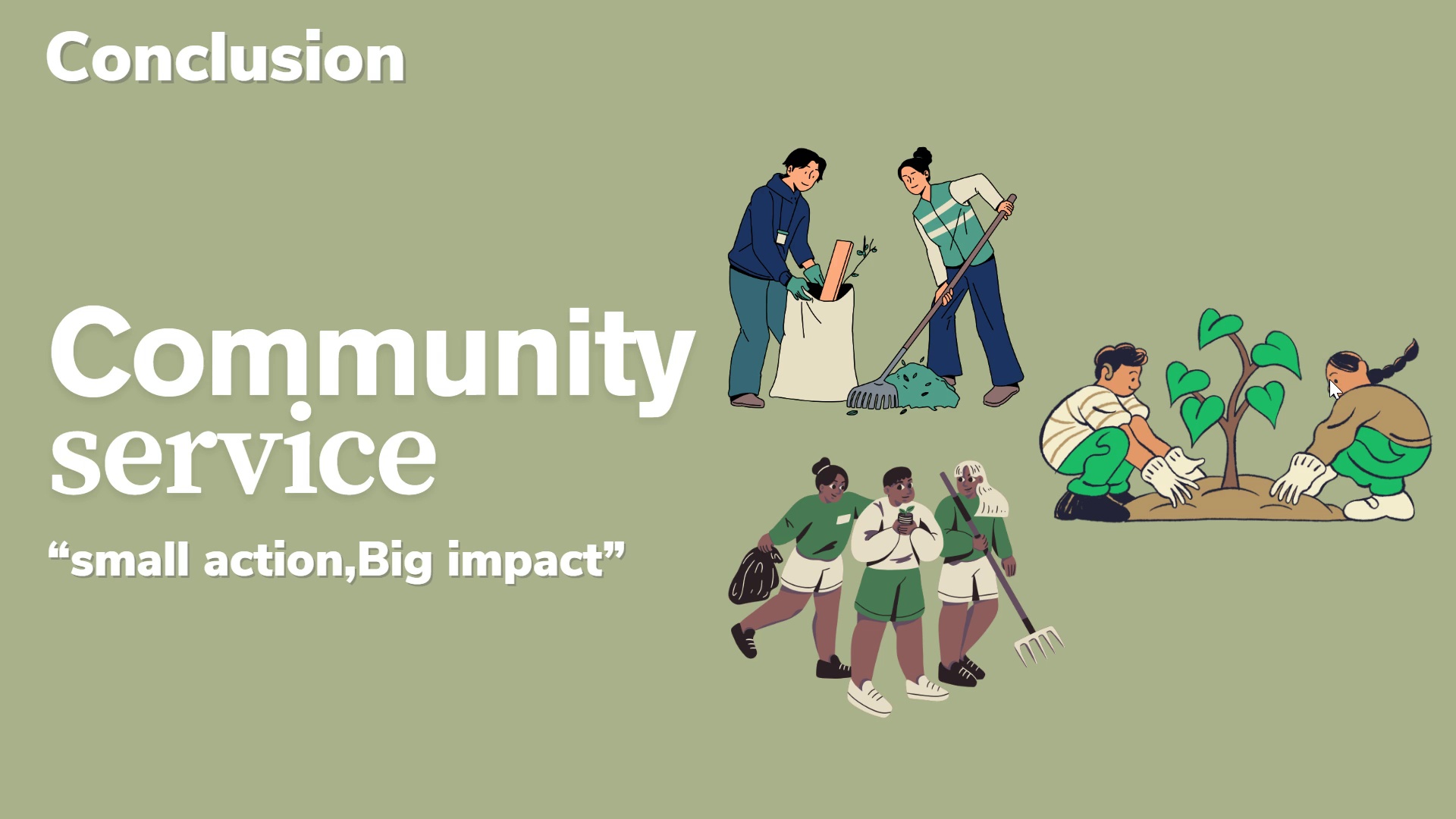 
left_click([1329, 379])
 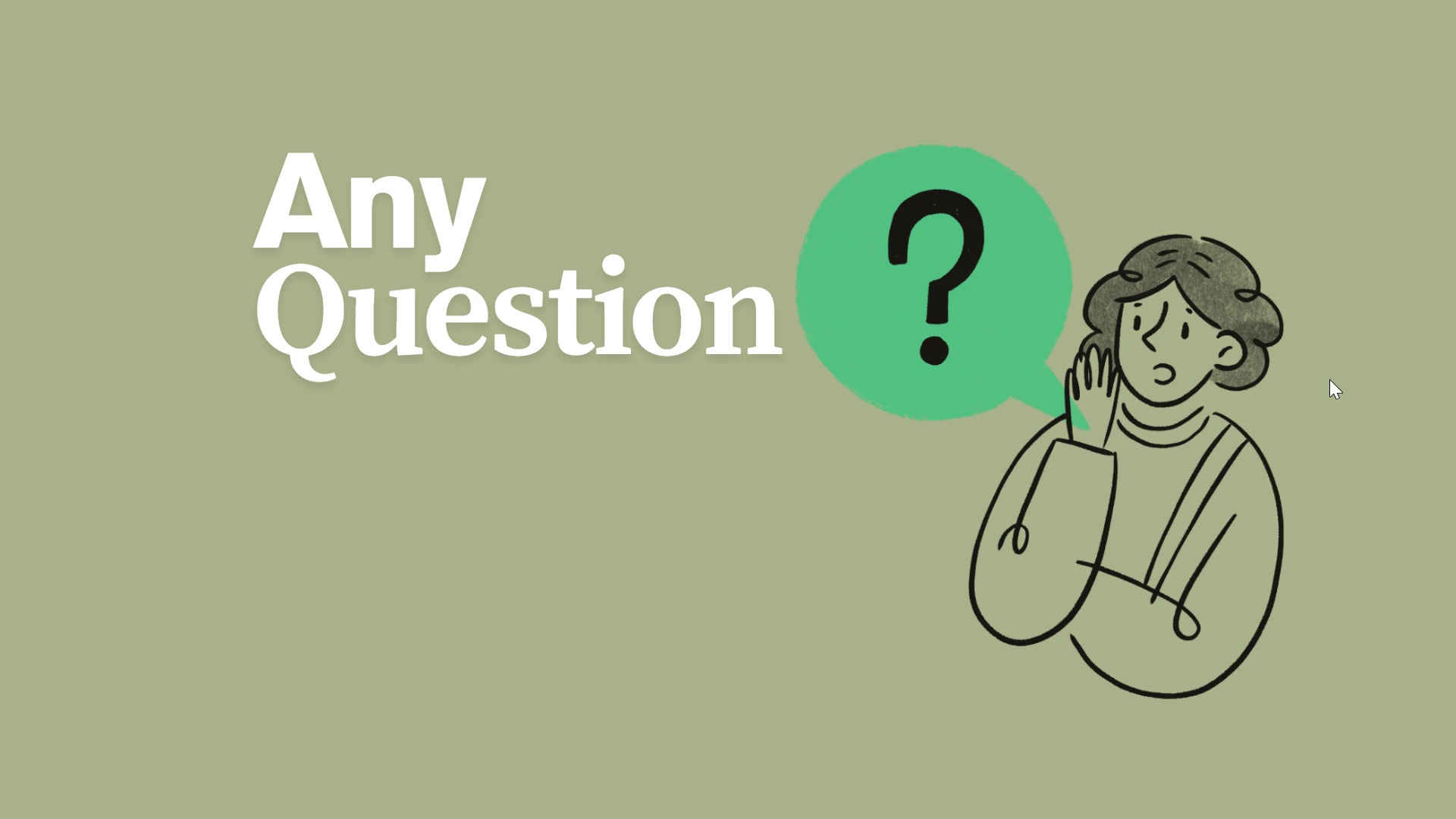 
left_click([1329, 379])
 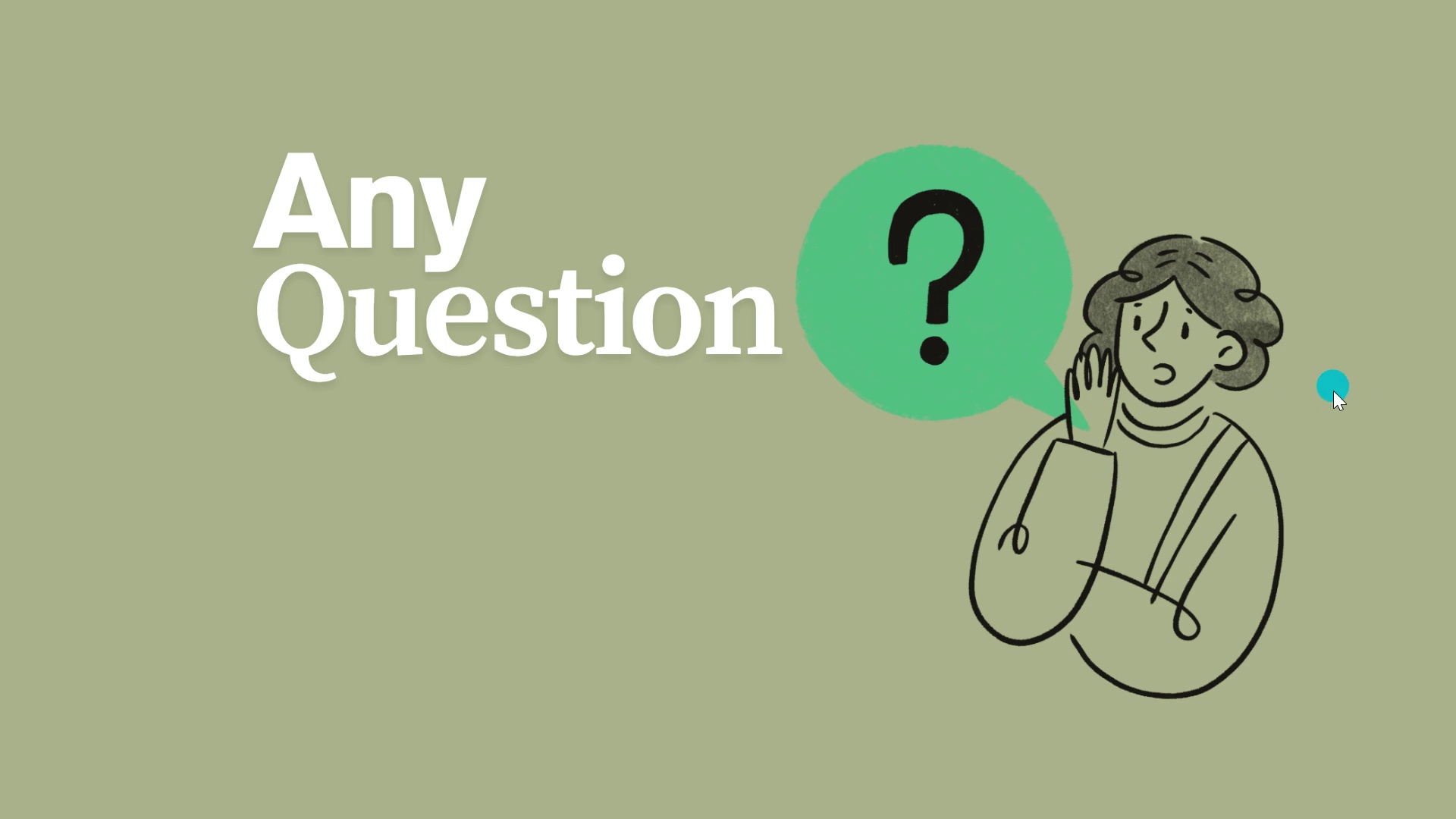 
key(Escape)
 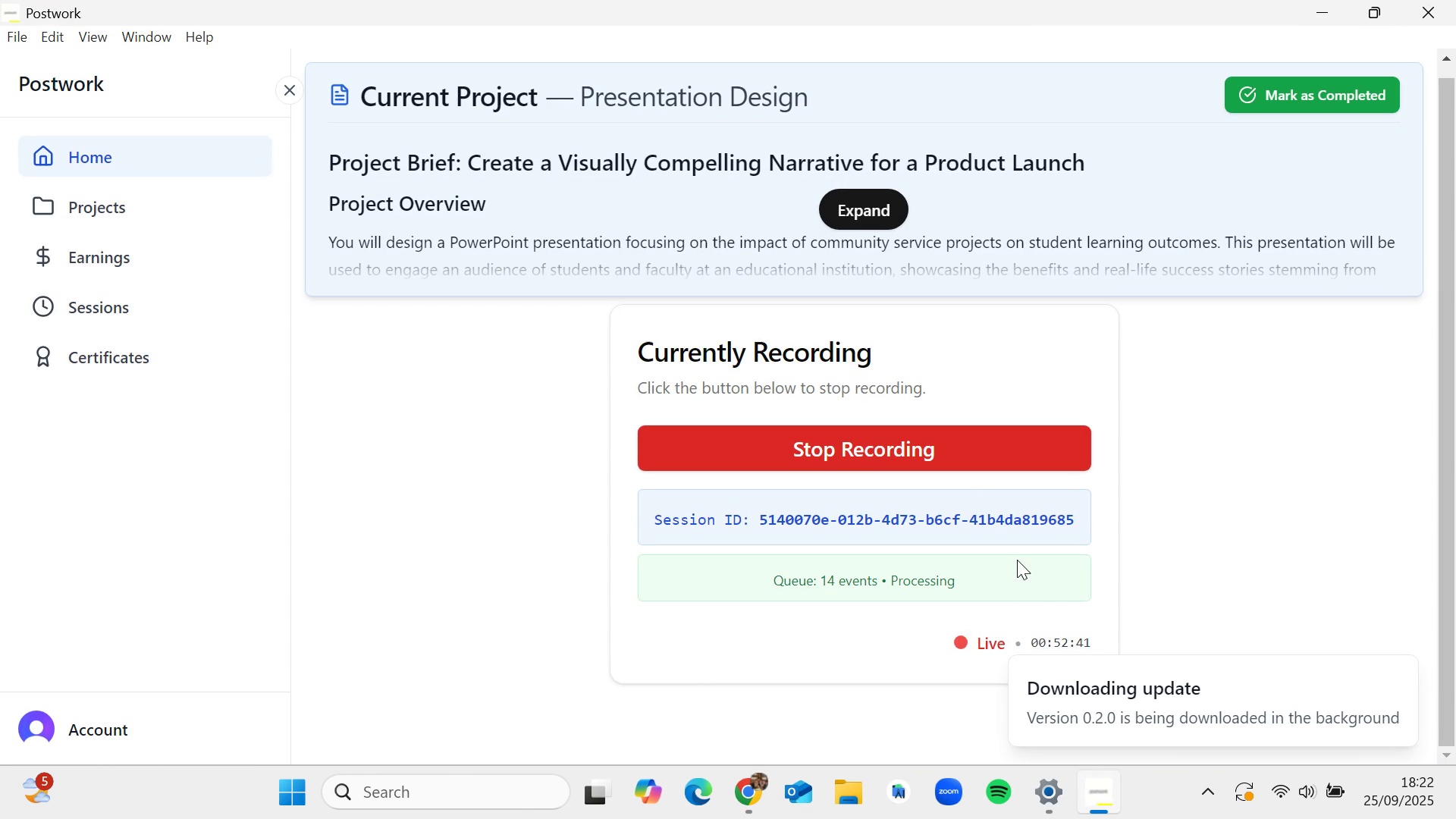 
left_click_drag(start_coordinate=[1323, 4], to_coordinate=[1323, 0])
 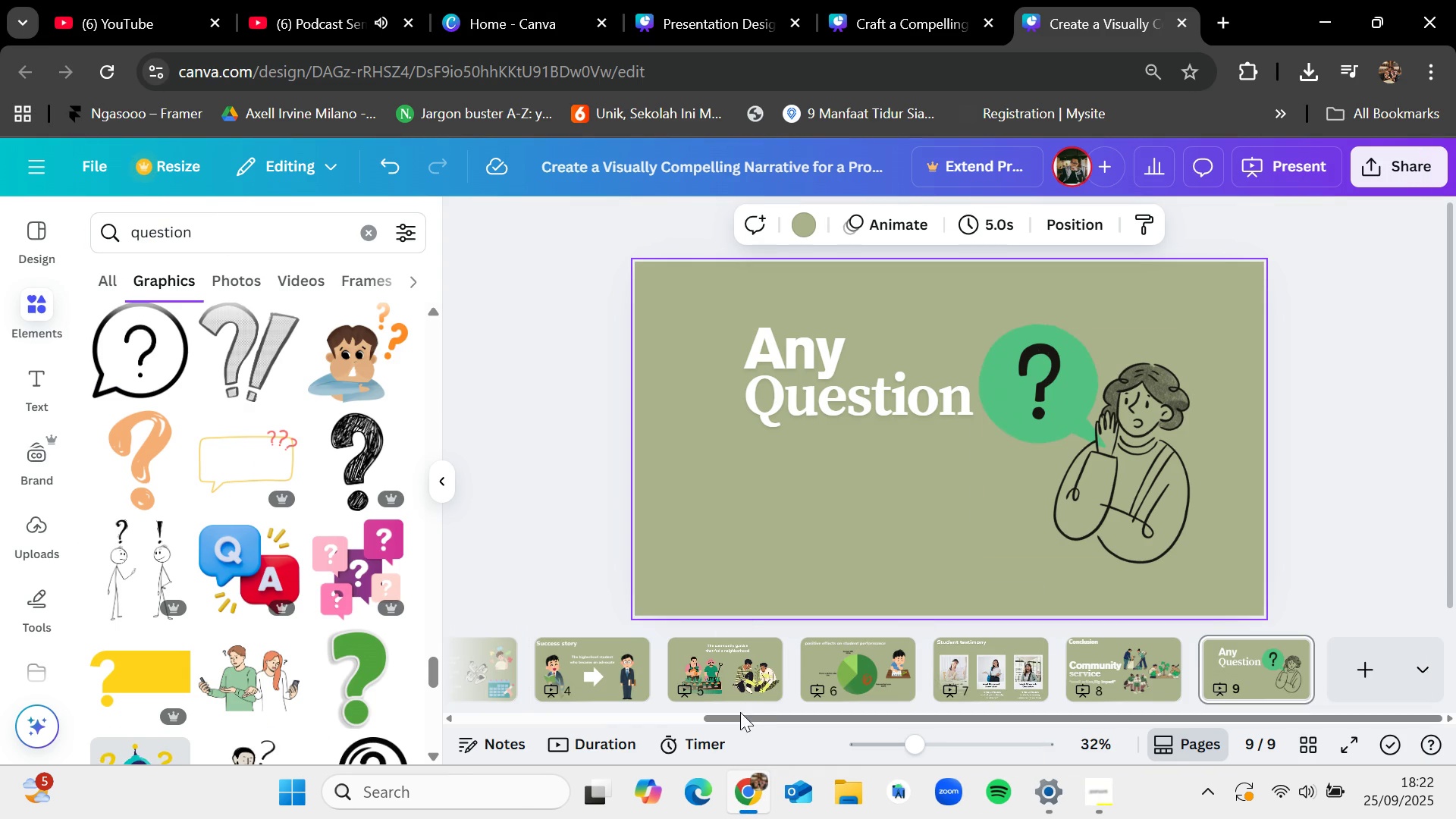 
left_click_drag(start_coordinate=[741, 716], to_coordinate=[457, 717])
 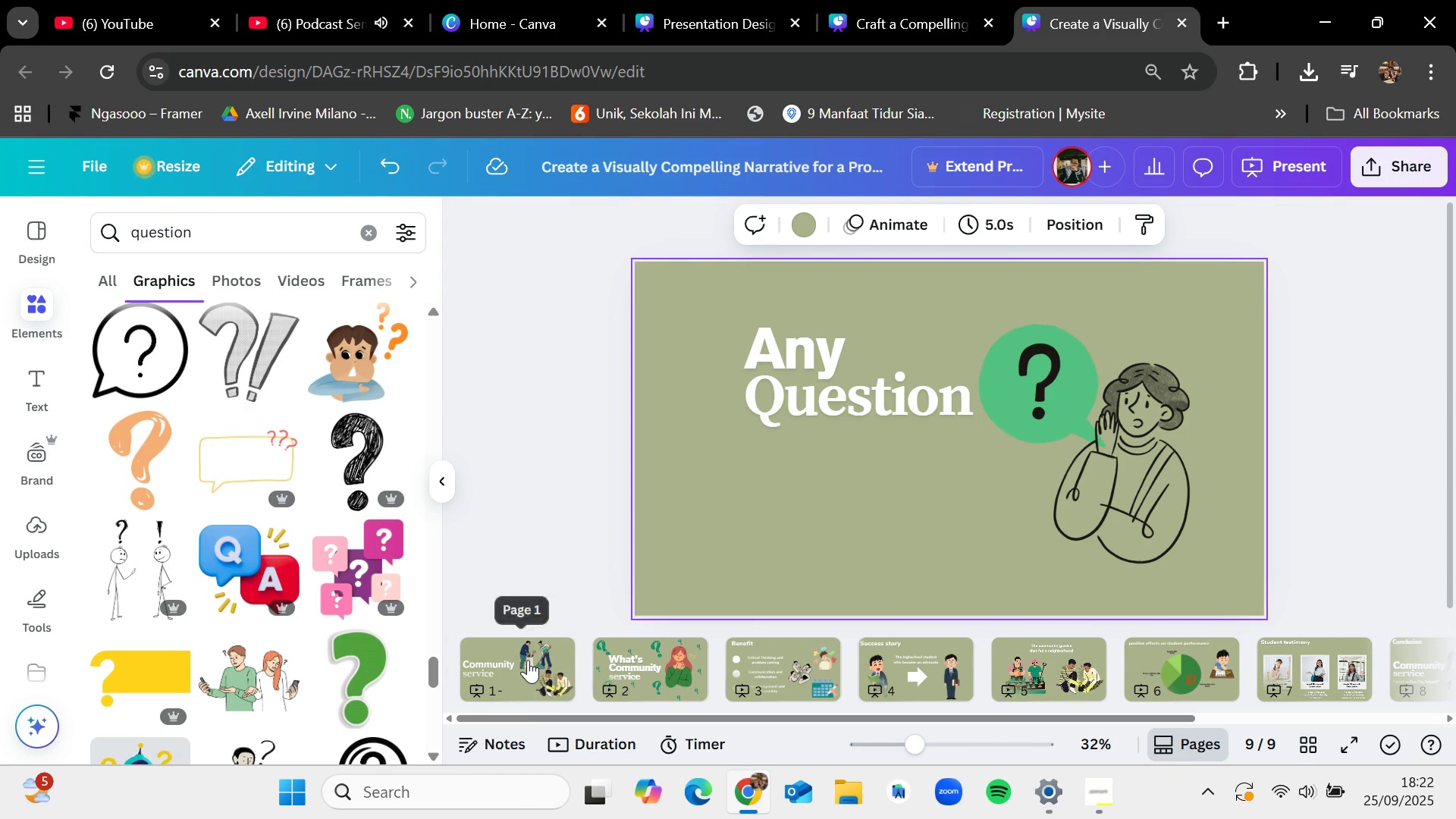 
left_click([528, 660])
 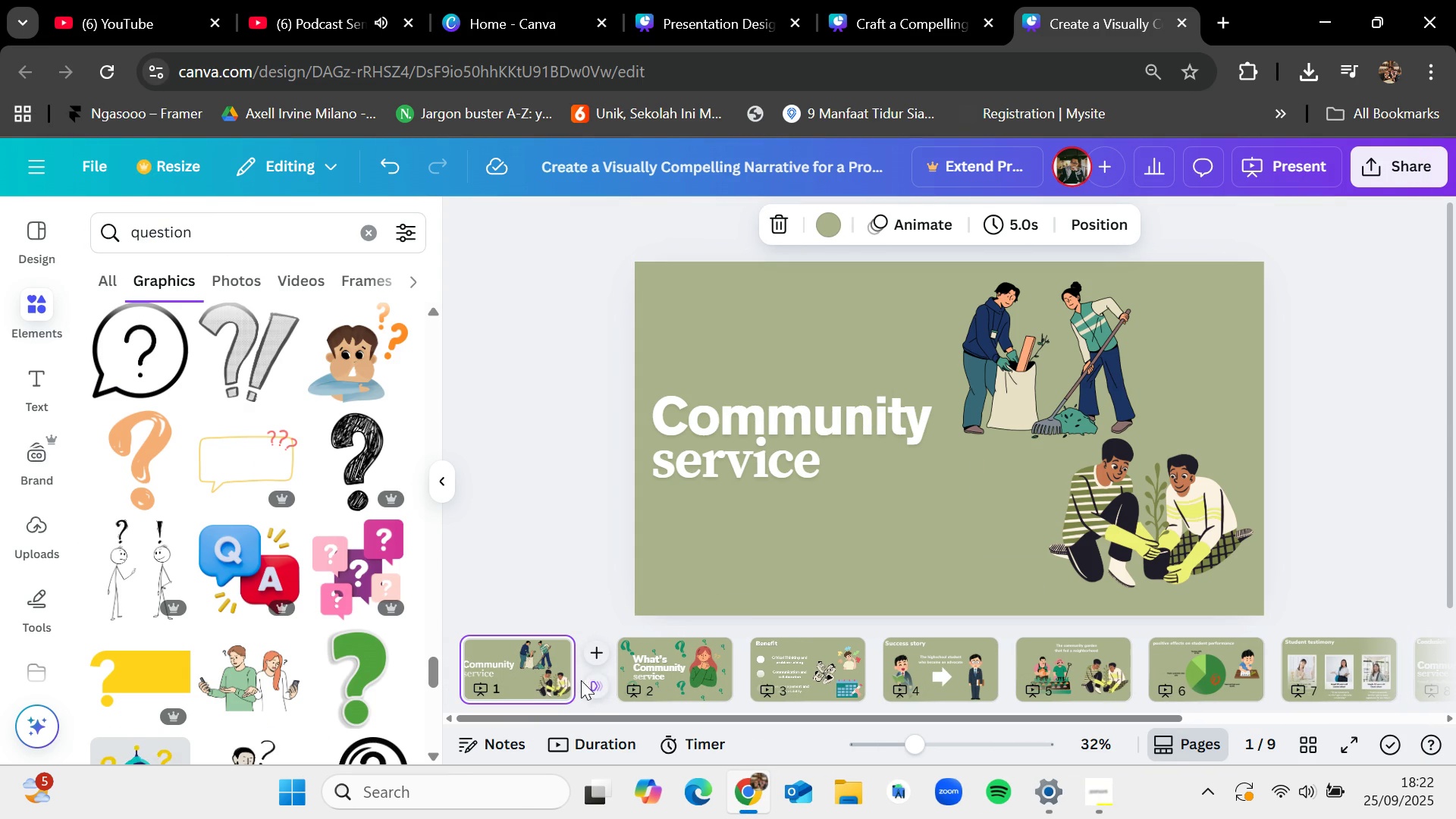 
left_click([591, 686])
 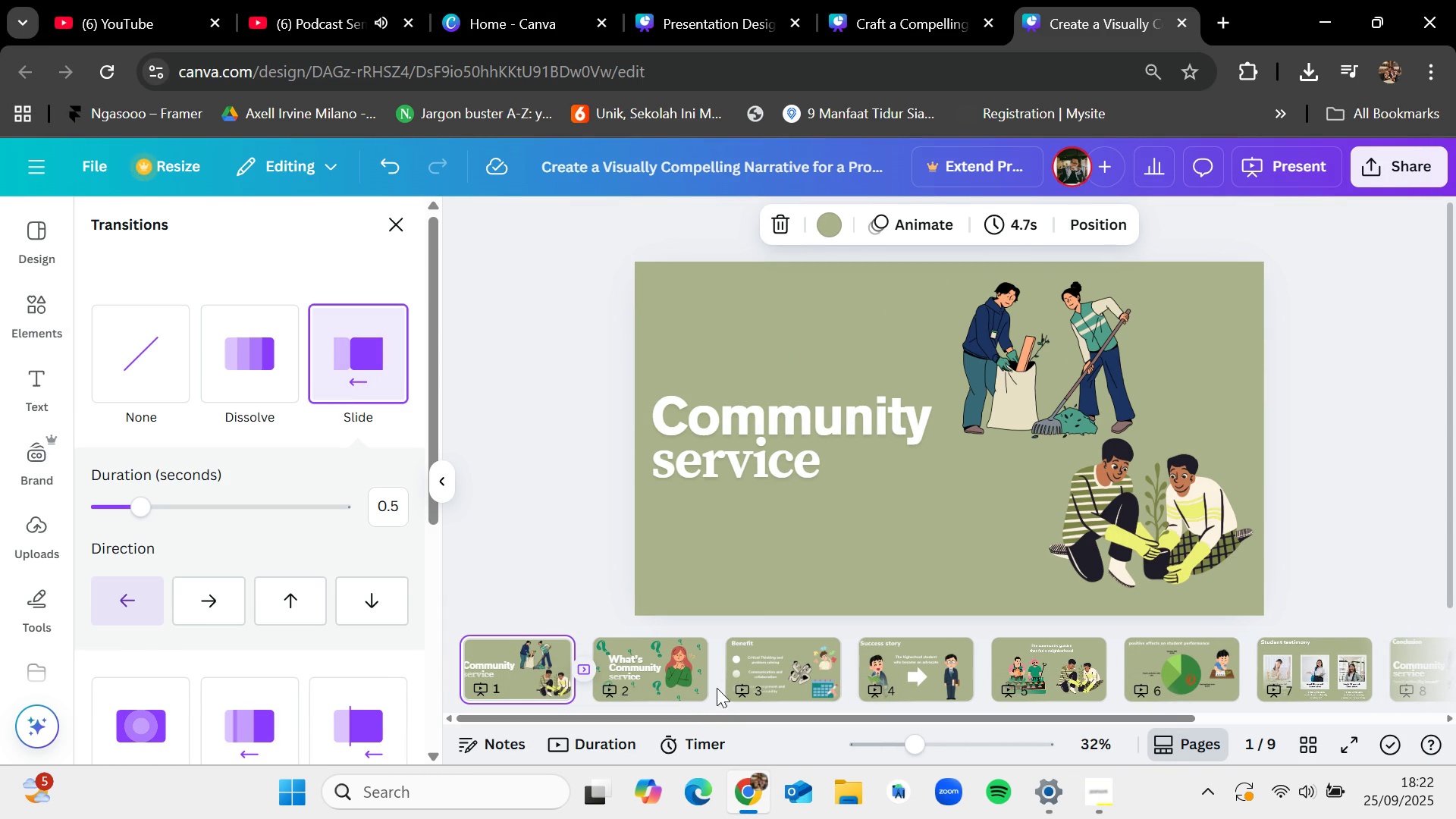 
left_click([723, 686])
 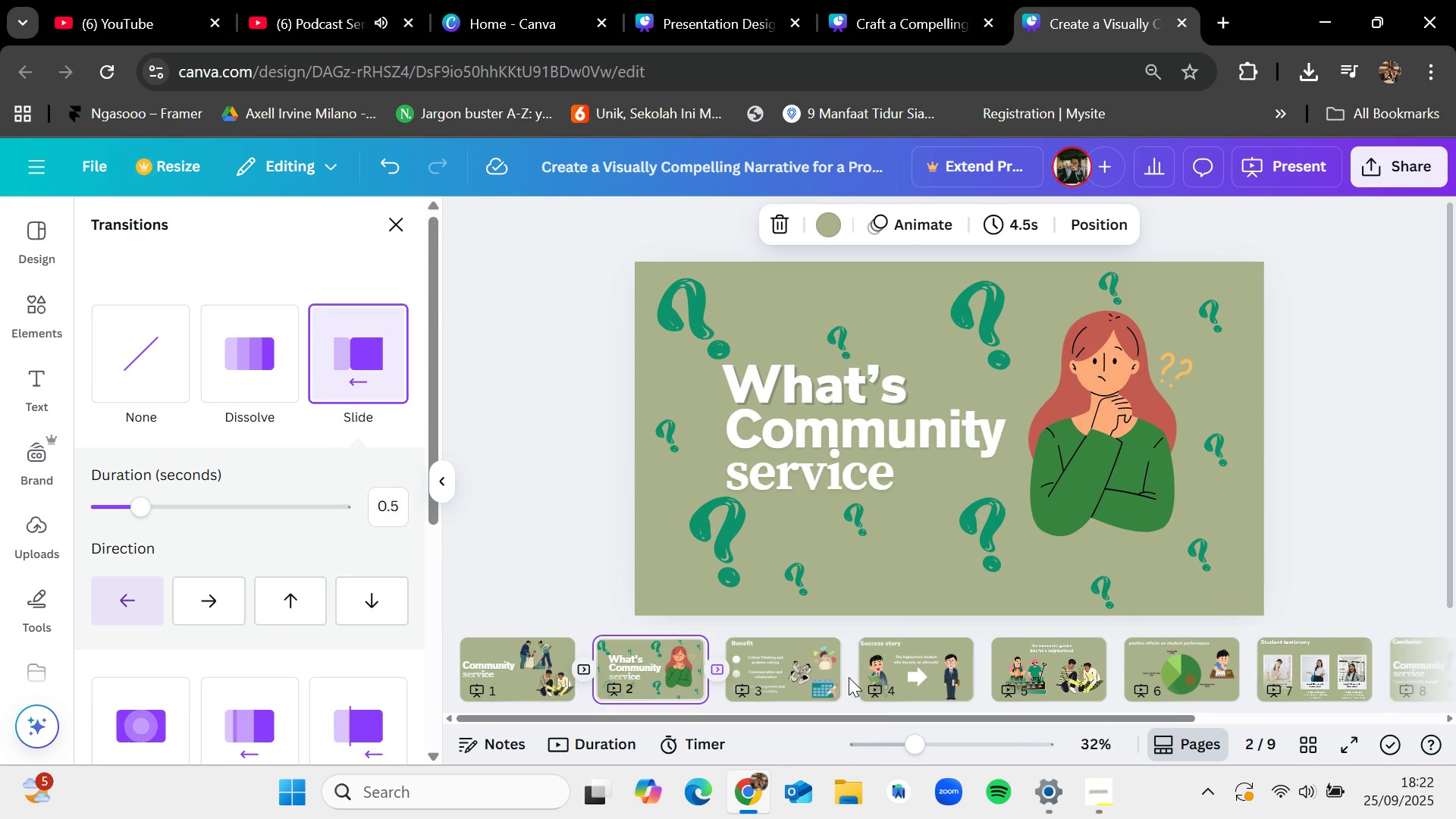 
left_click([847, 688])
 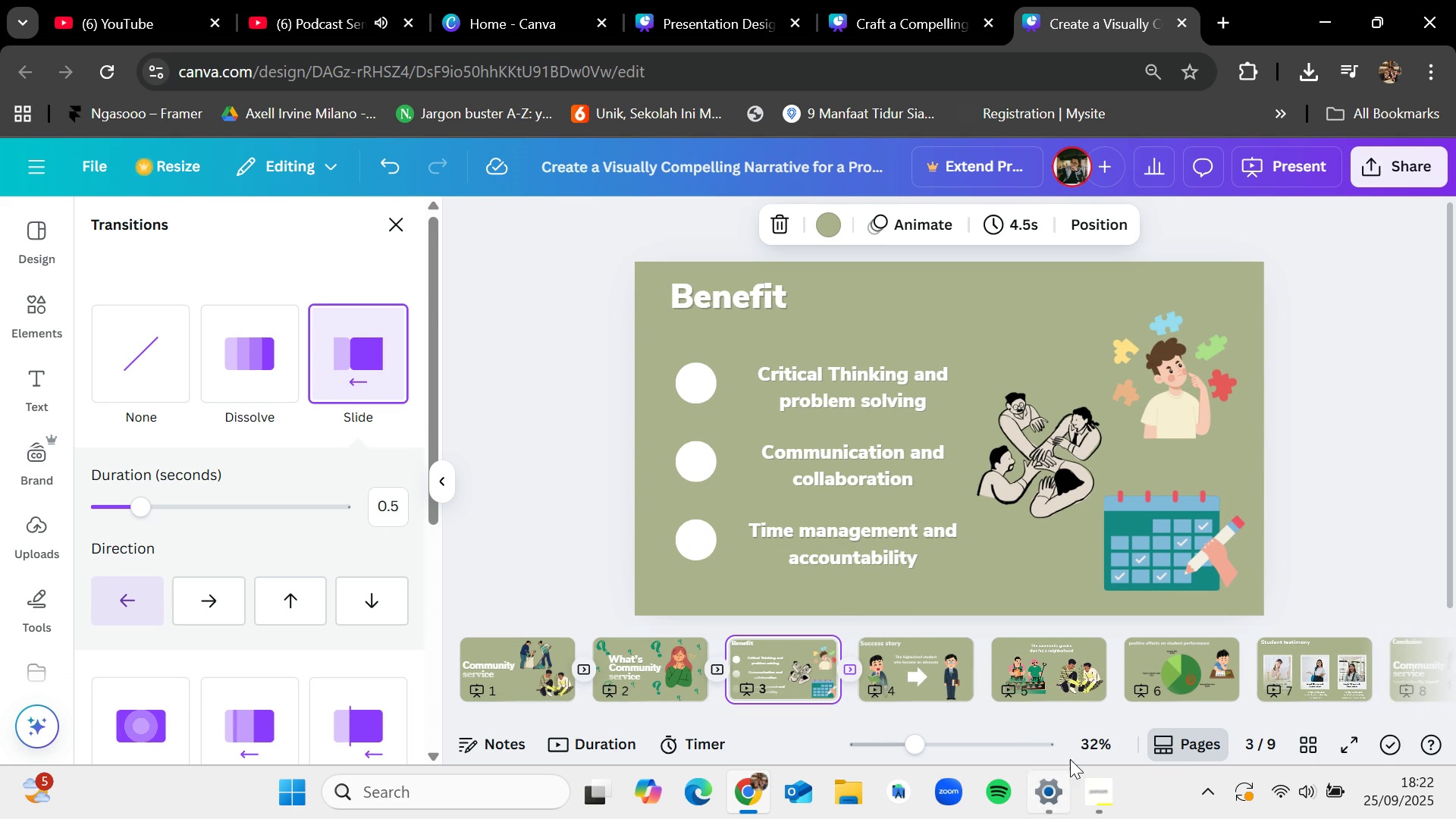 
left_click([980, 673])
 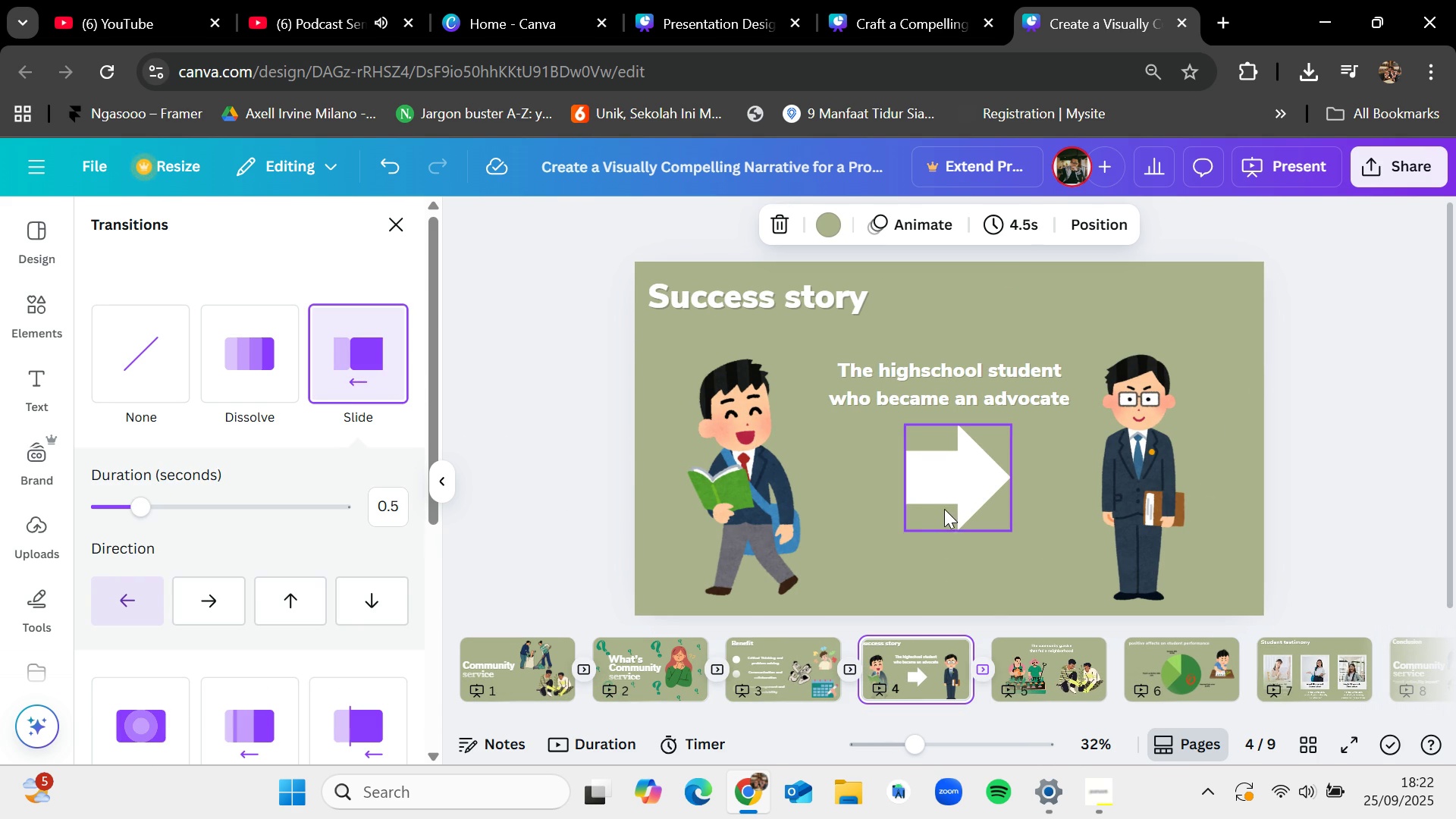 
left_click([1116, 679])
 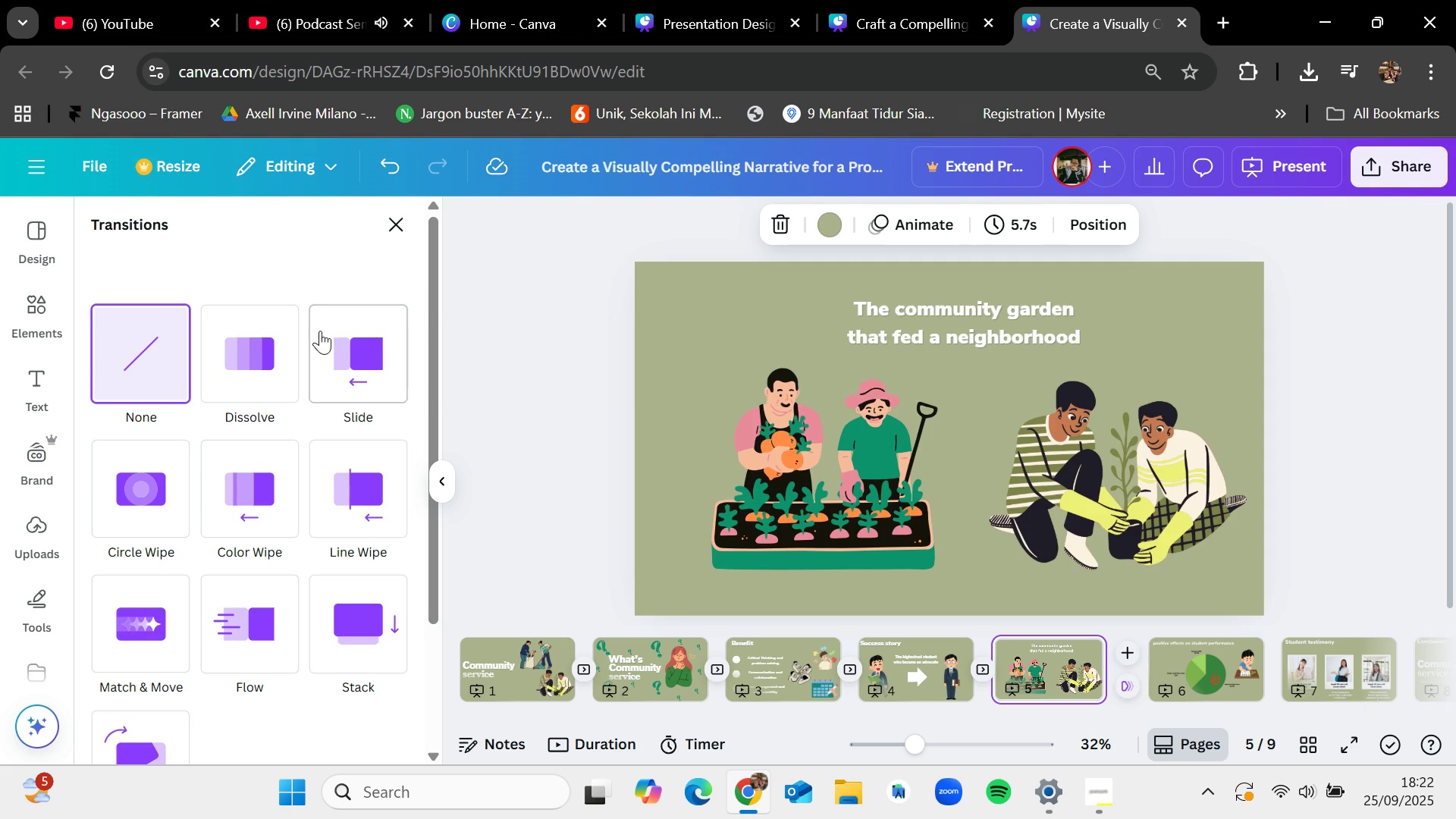 
left_click([328, 335])
 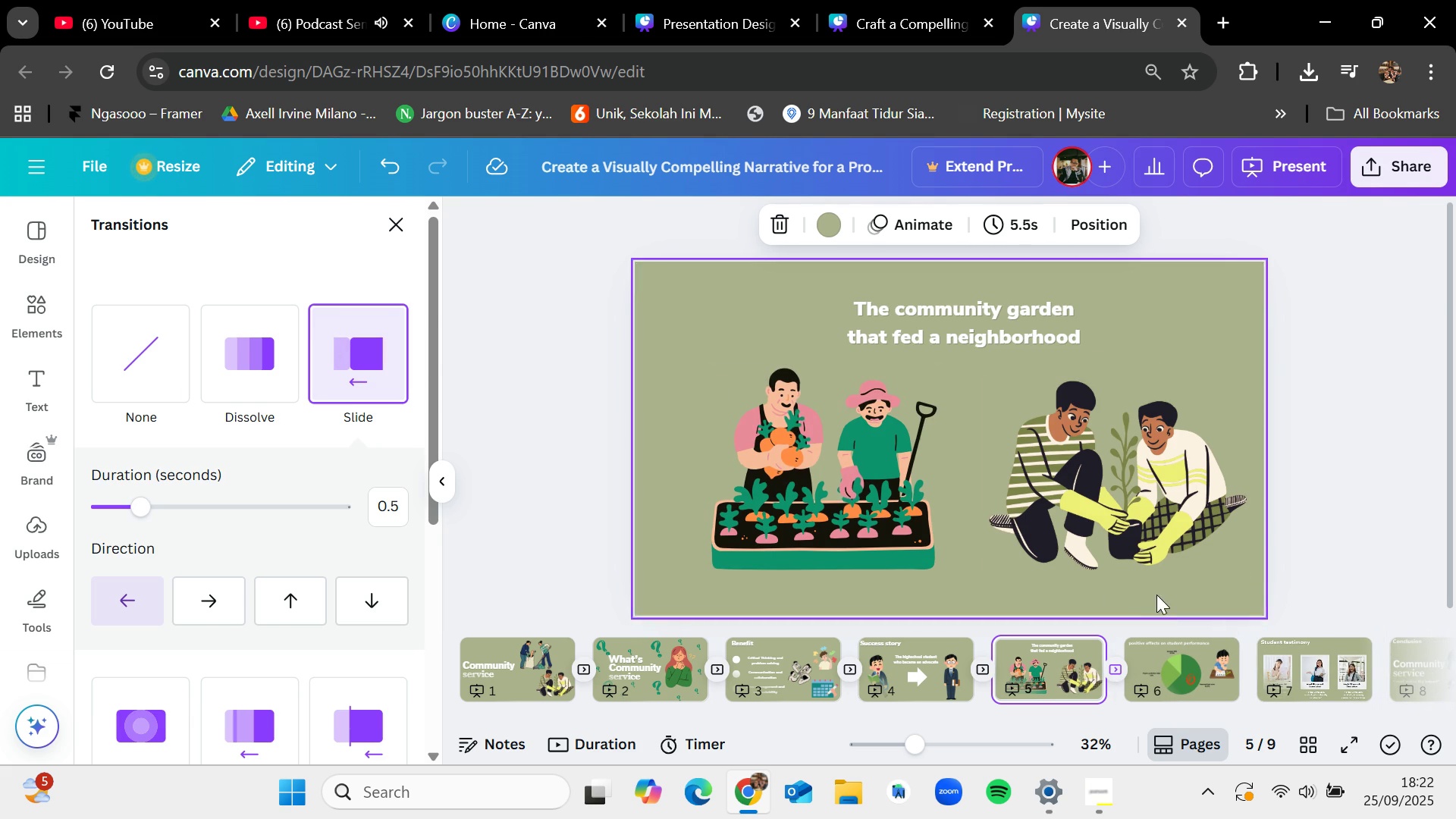 
mouse_move([1254, 684])
 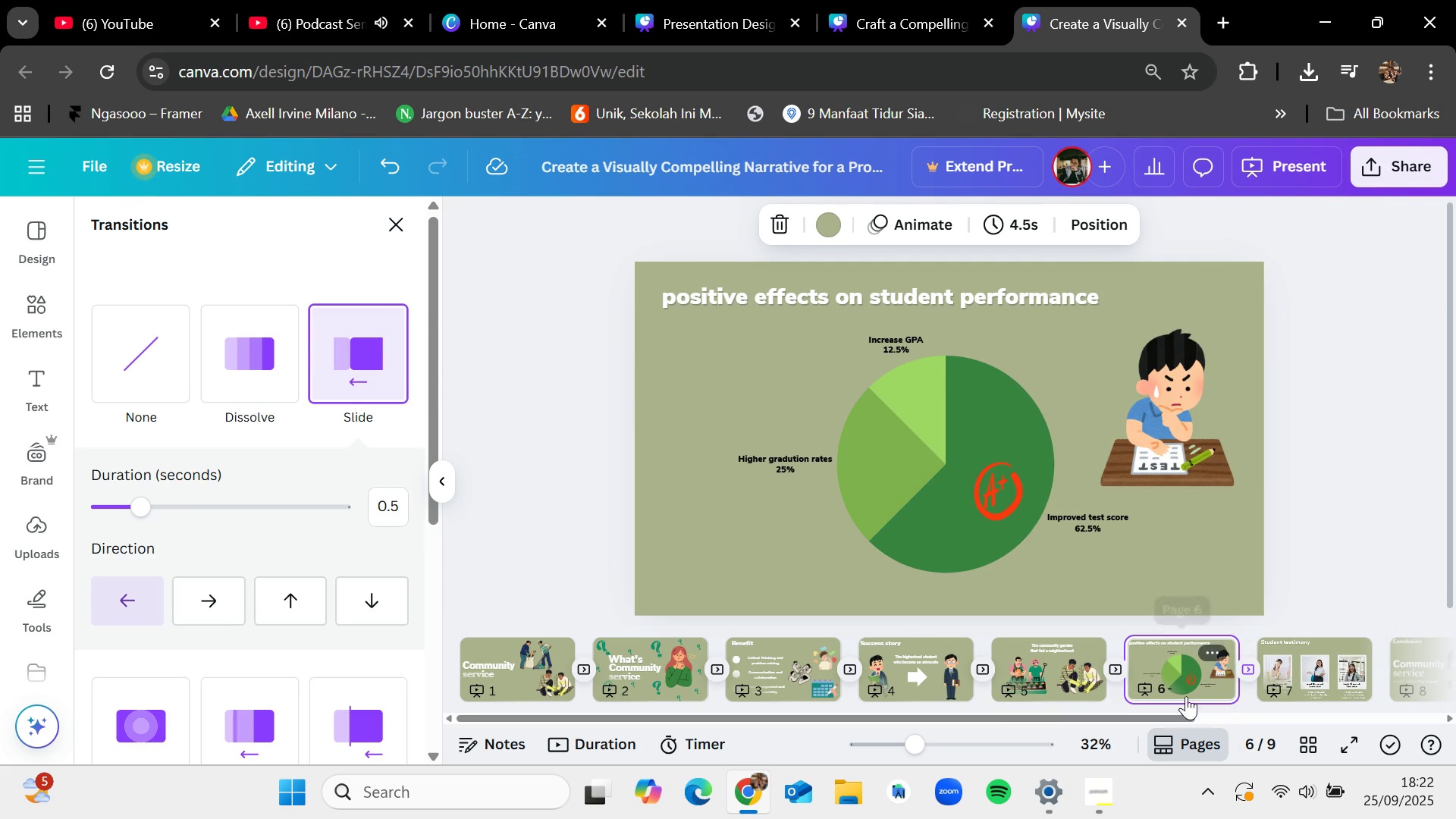 
left_click_drag(start_coordinate=[1175, 718], to_coordinate=[1439, 739])
 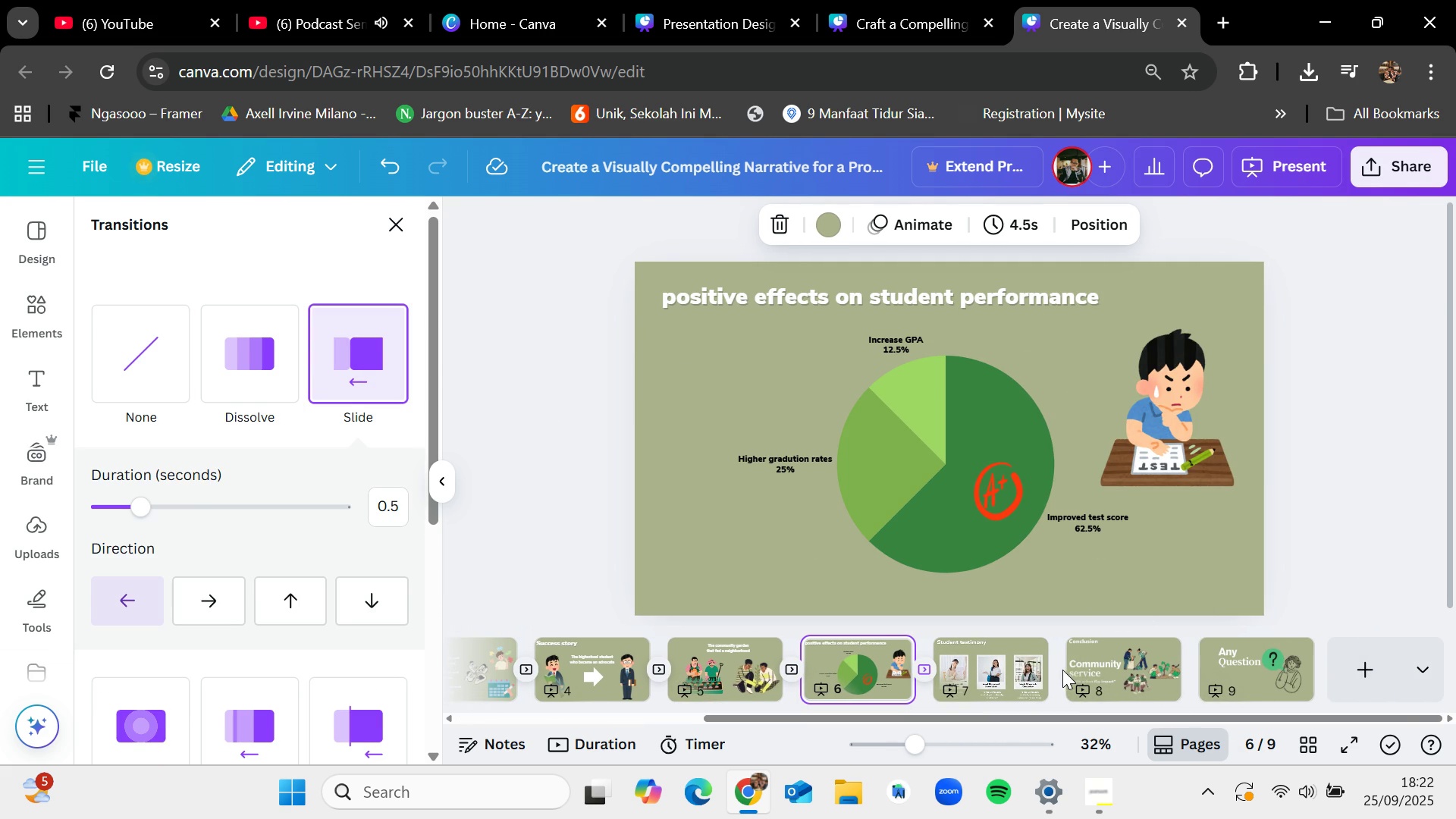 
left_click([1058, 670])
 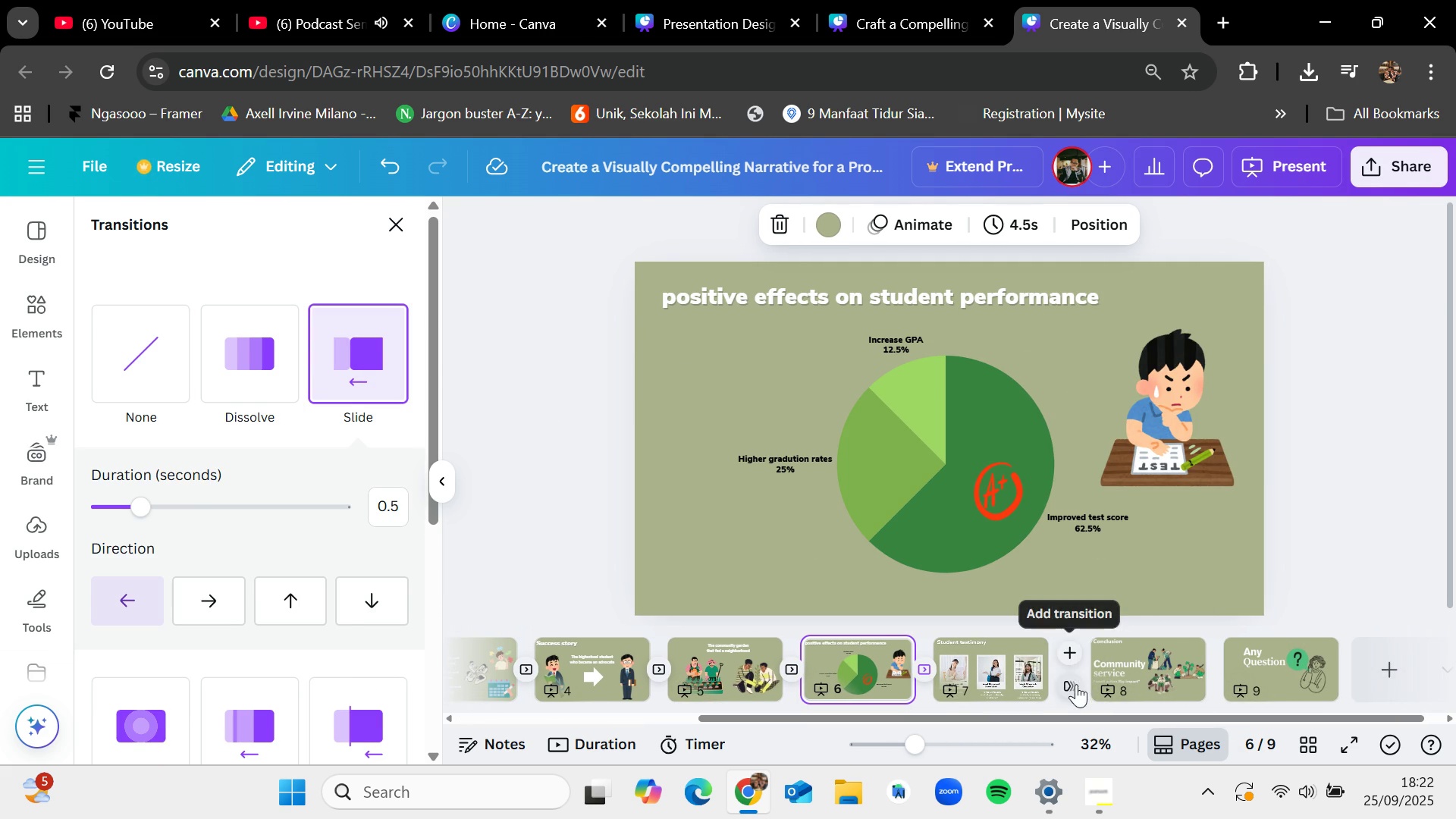 
left_click([1077, 684])
 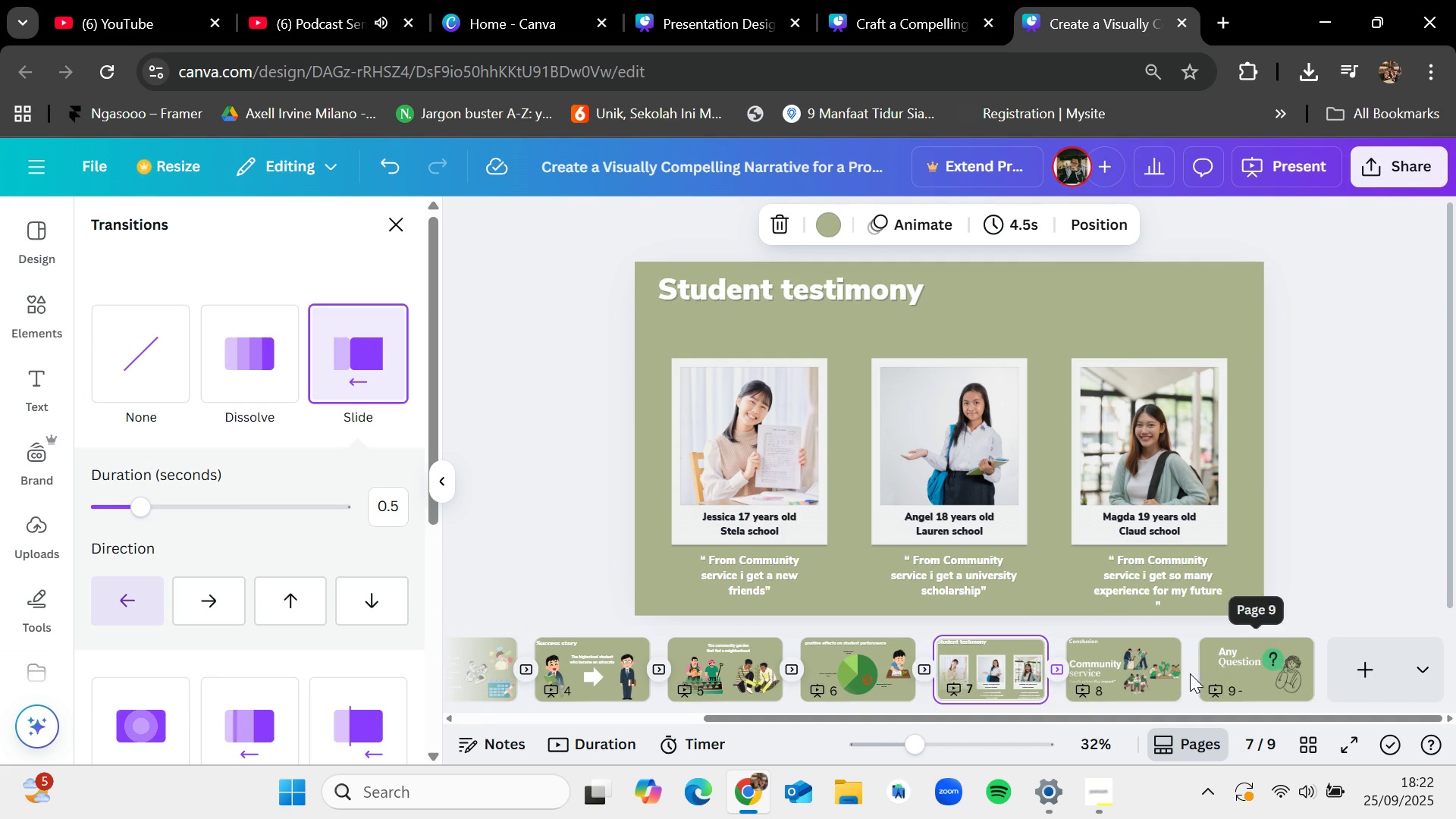 
left_click([1192, 677])
 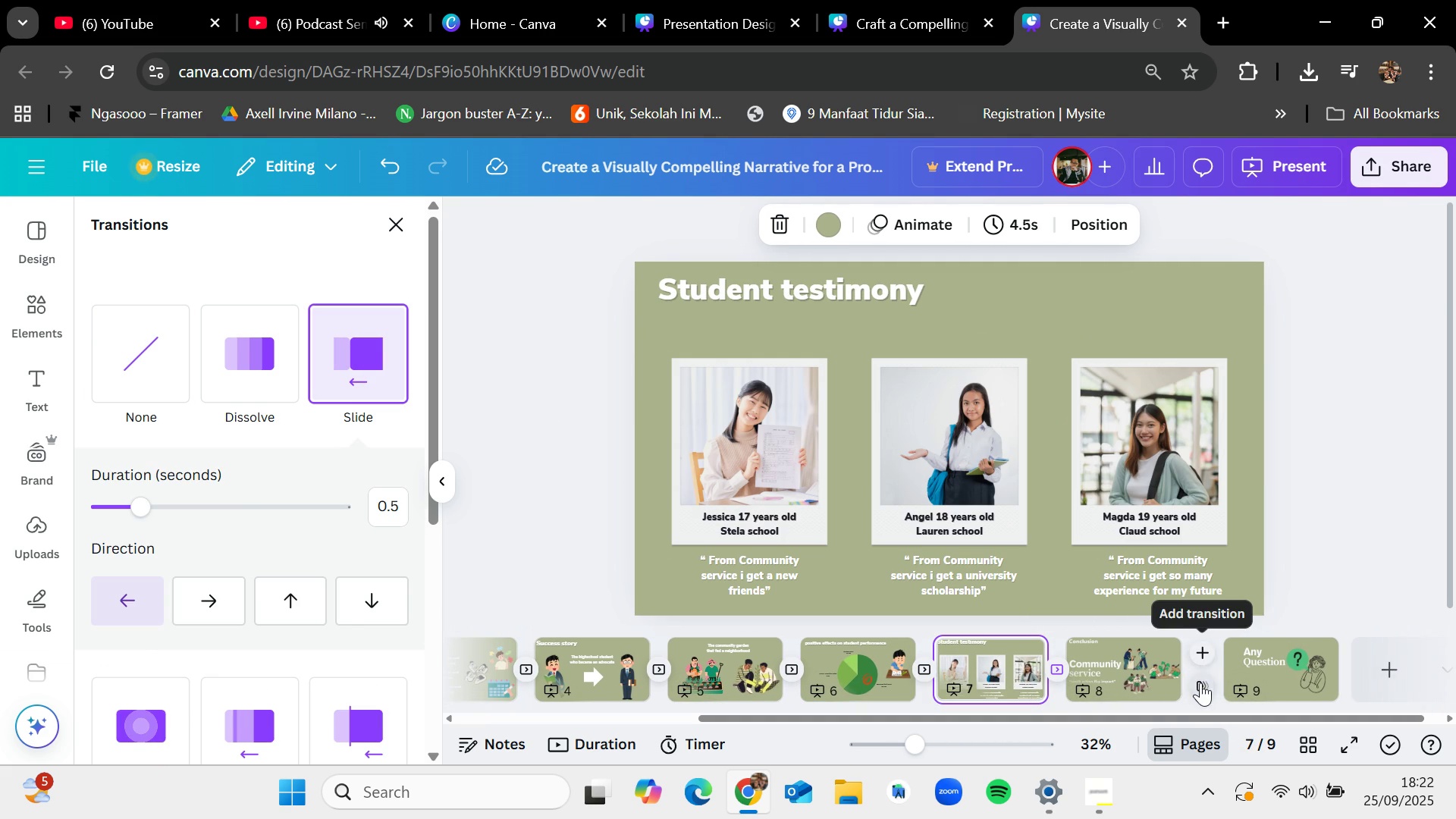 
left_click([1200, 682])
 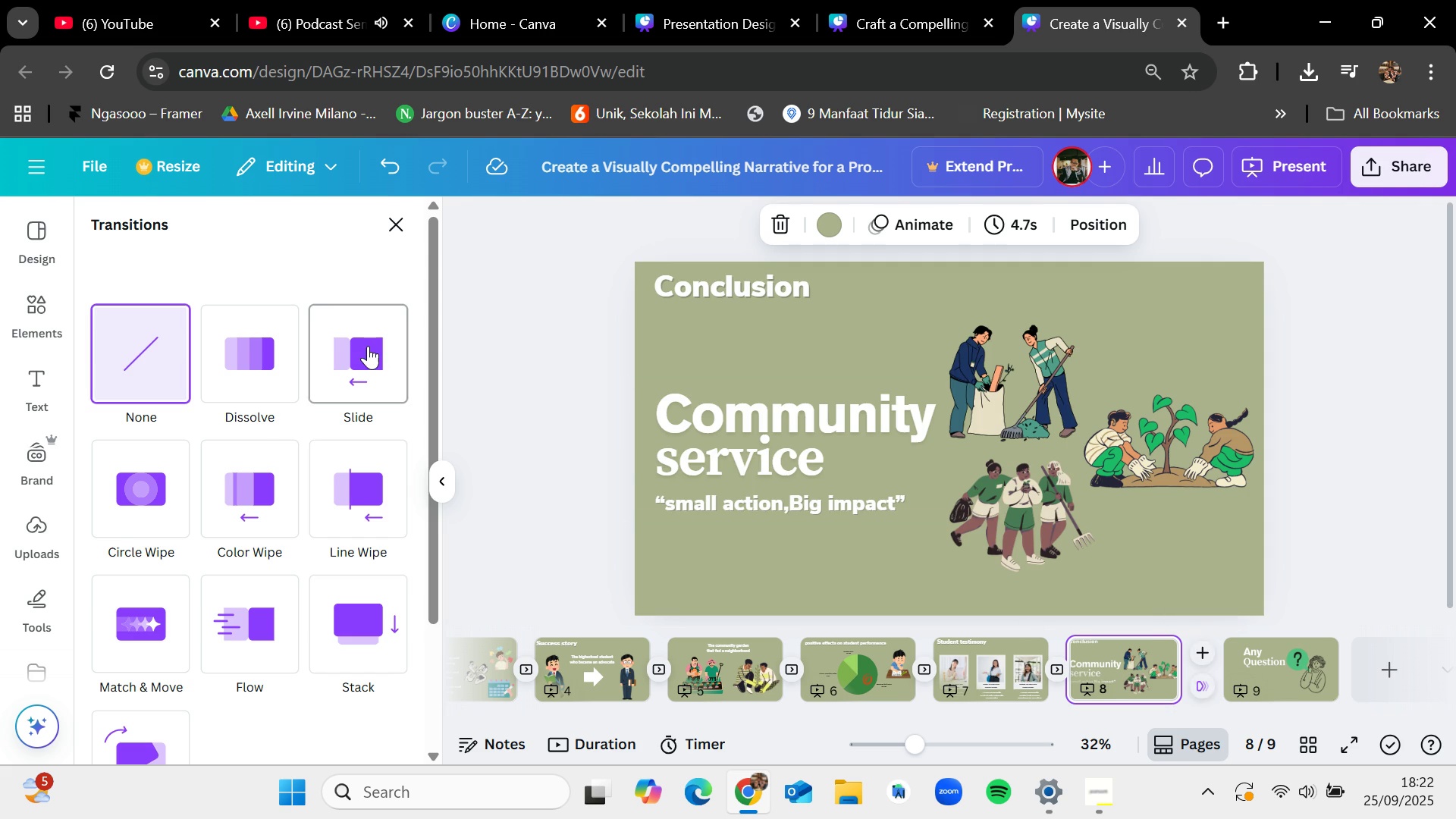 
left_click([368, 346])
 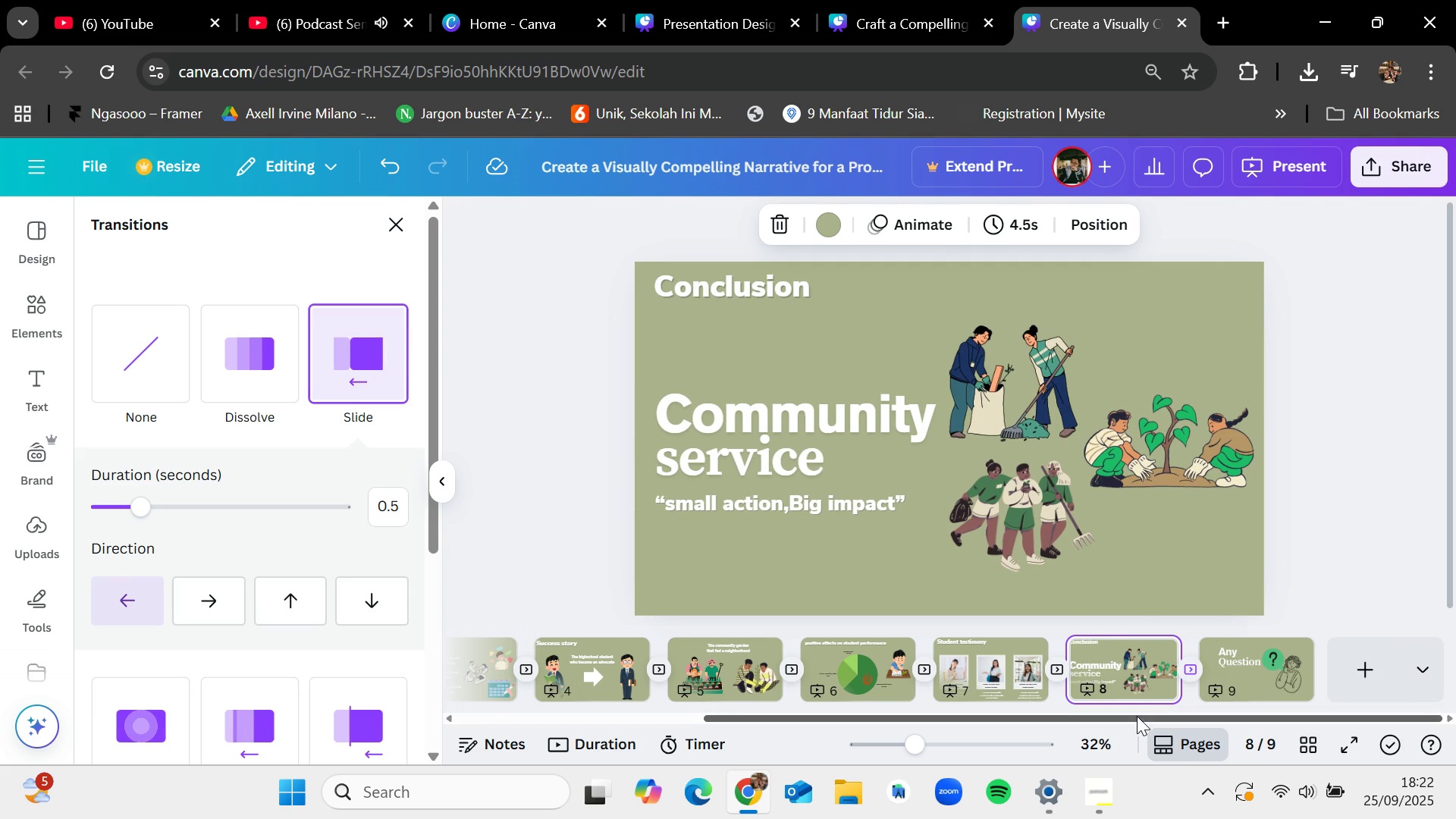 
left_click_drag(start_coordinate=[1134, 720], to_coordinate=[714, 701])
 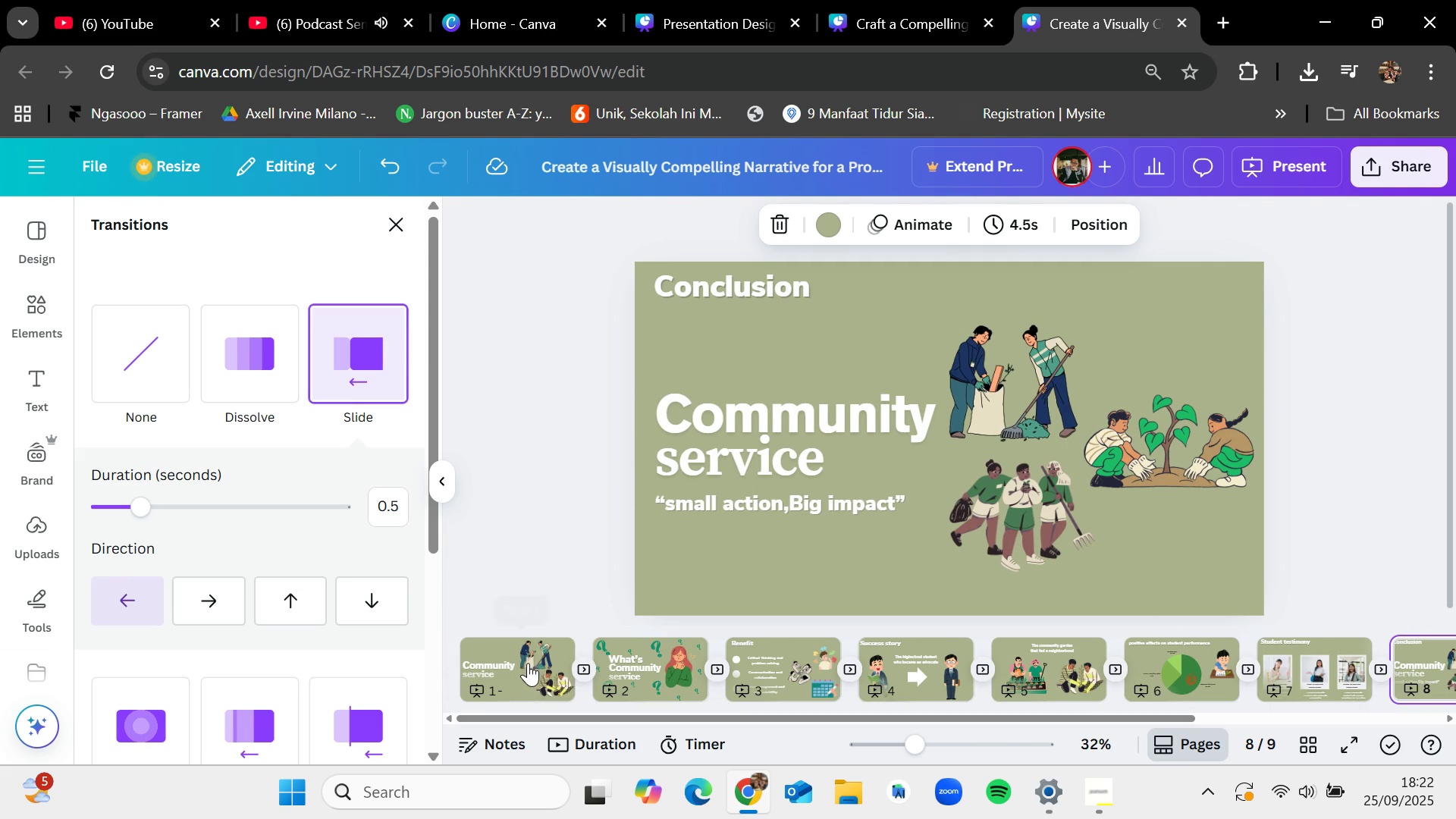 
left_click([528, 663])
 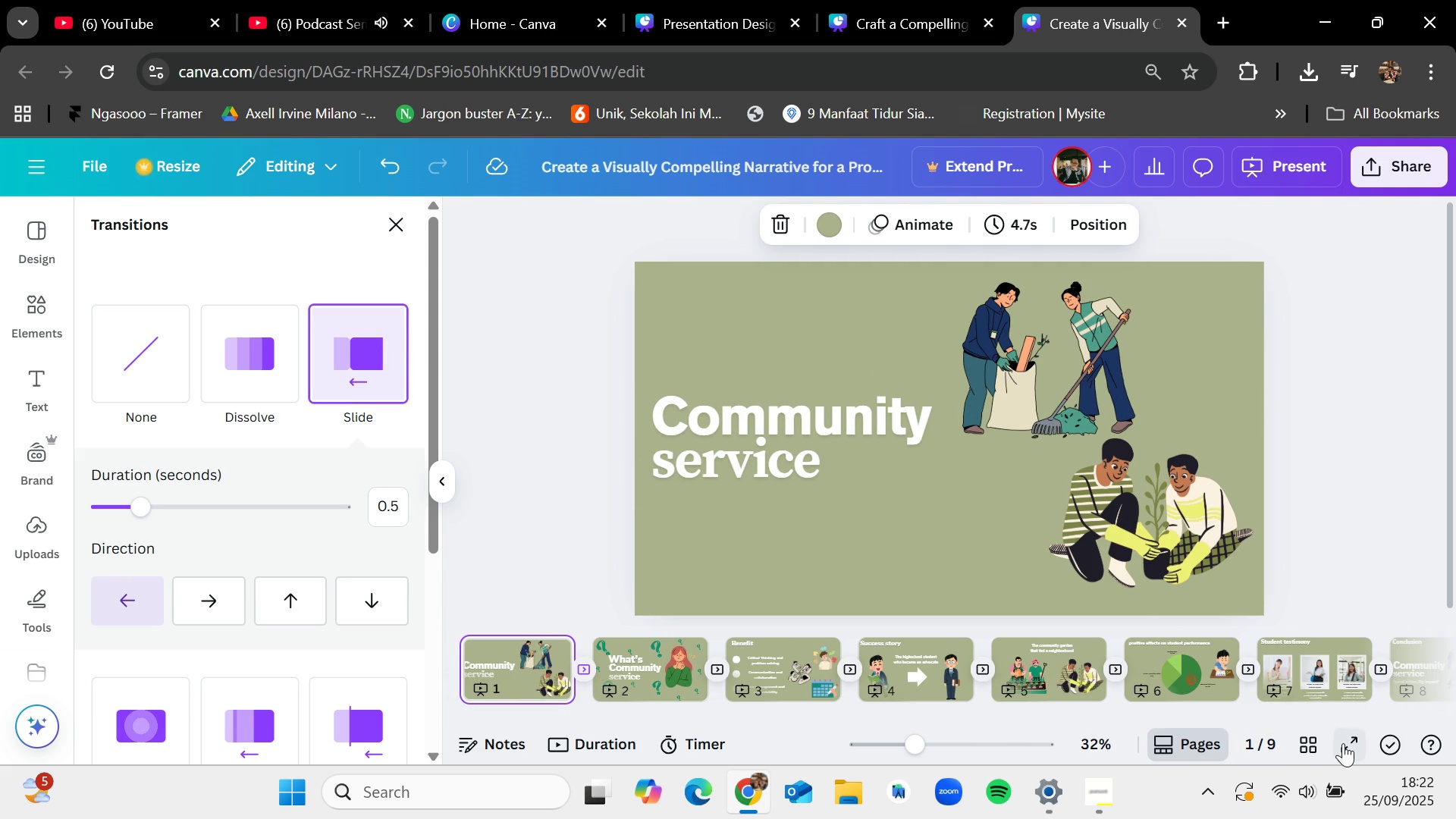 
left_click([1344, 743])
 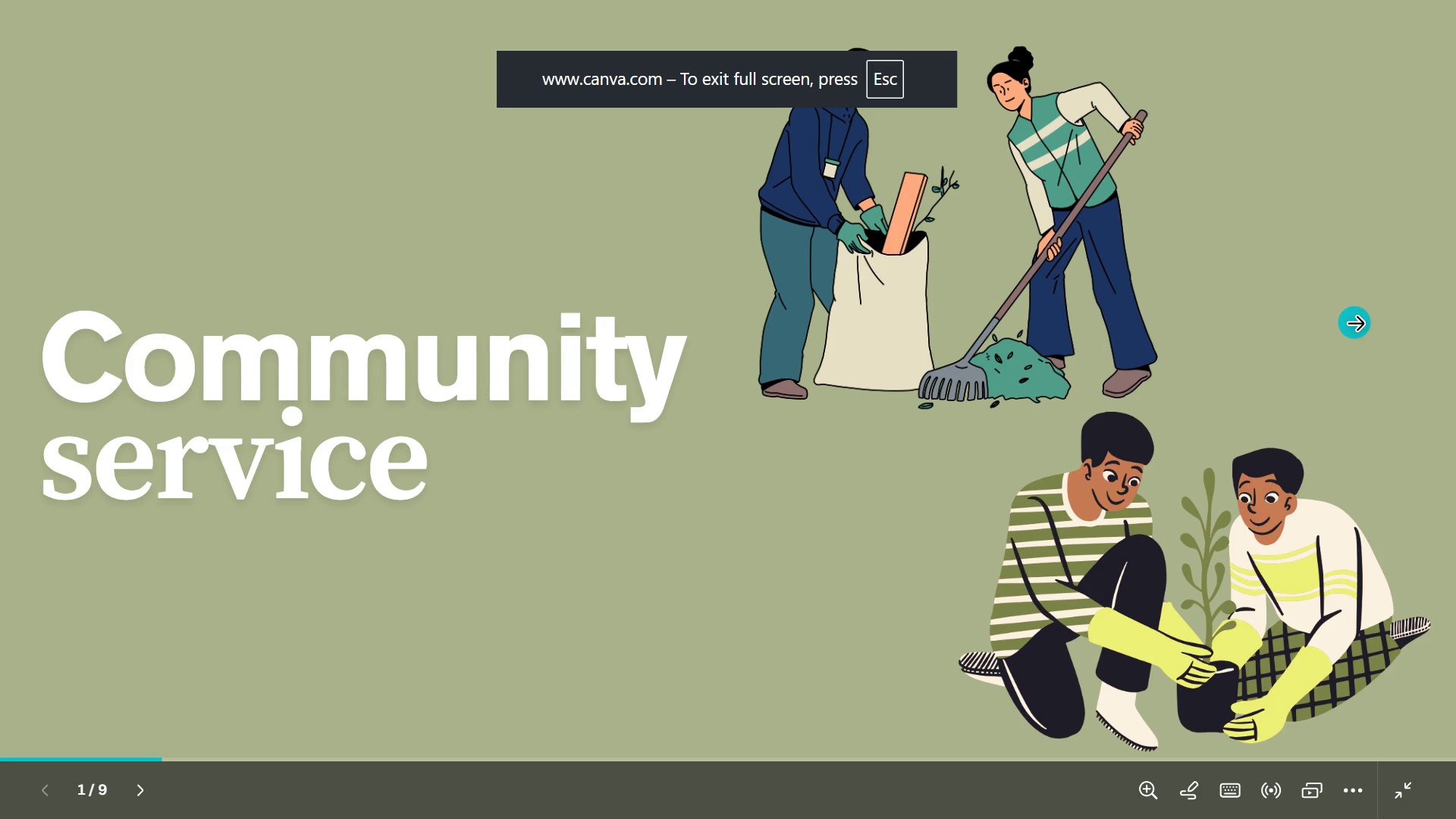 
left_click([1355, 322])
 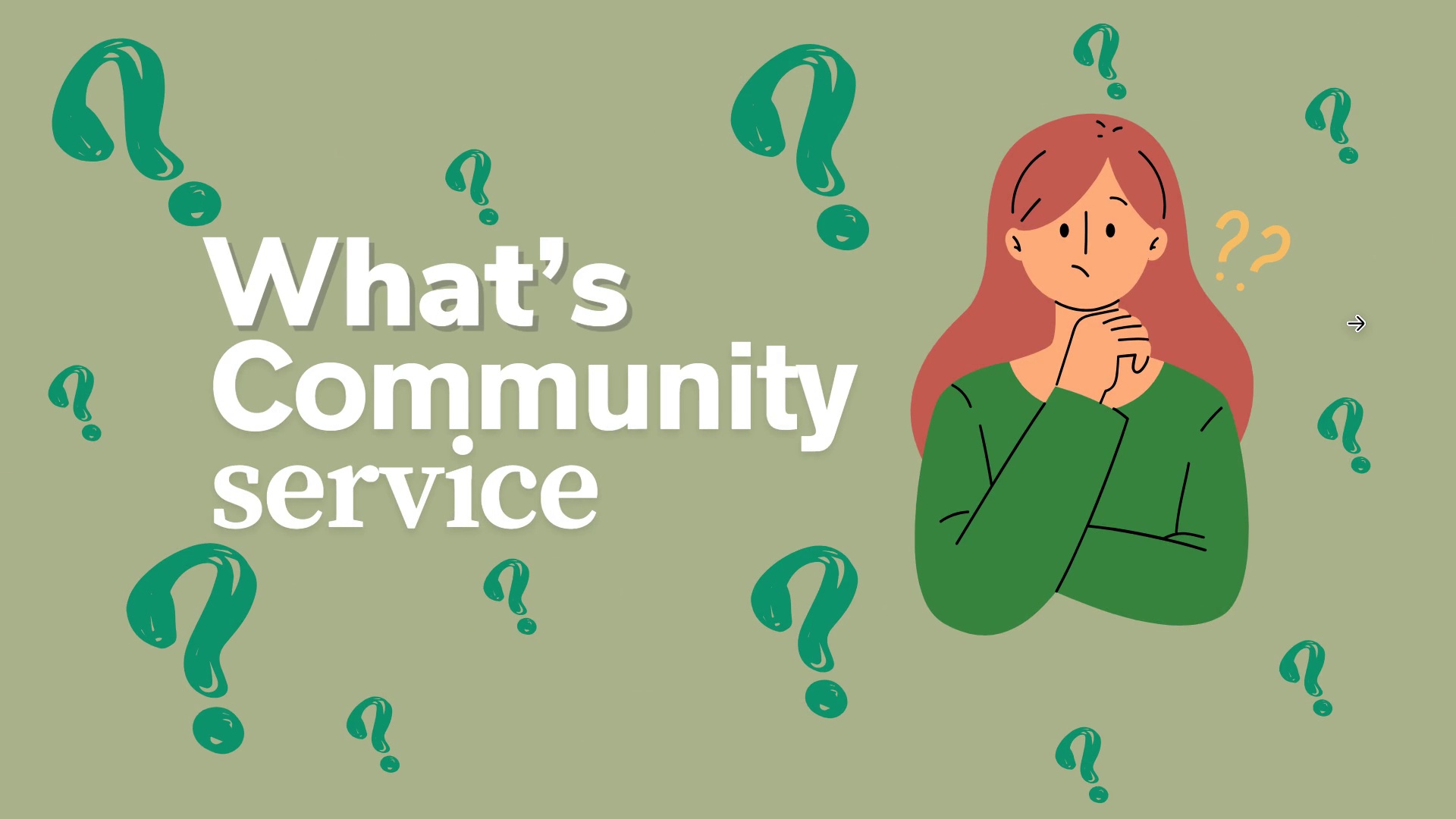 
left_click([1355, 323])
 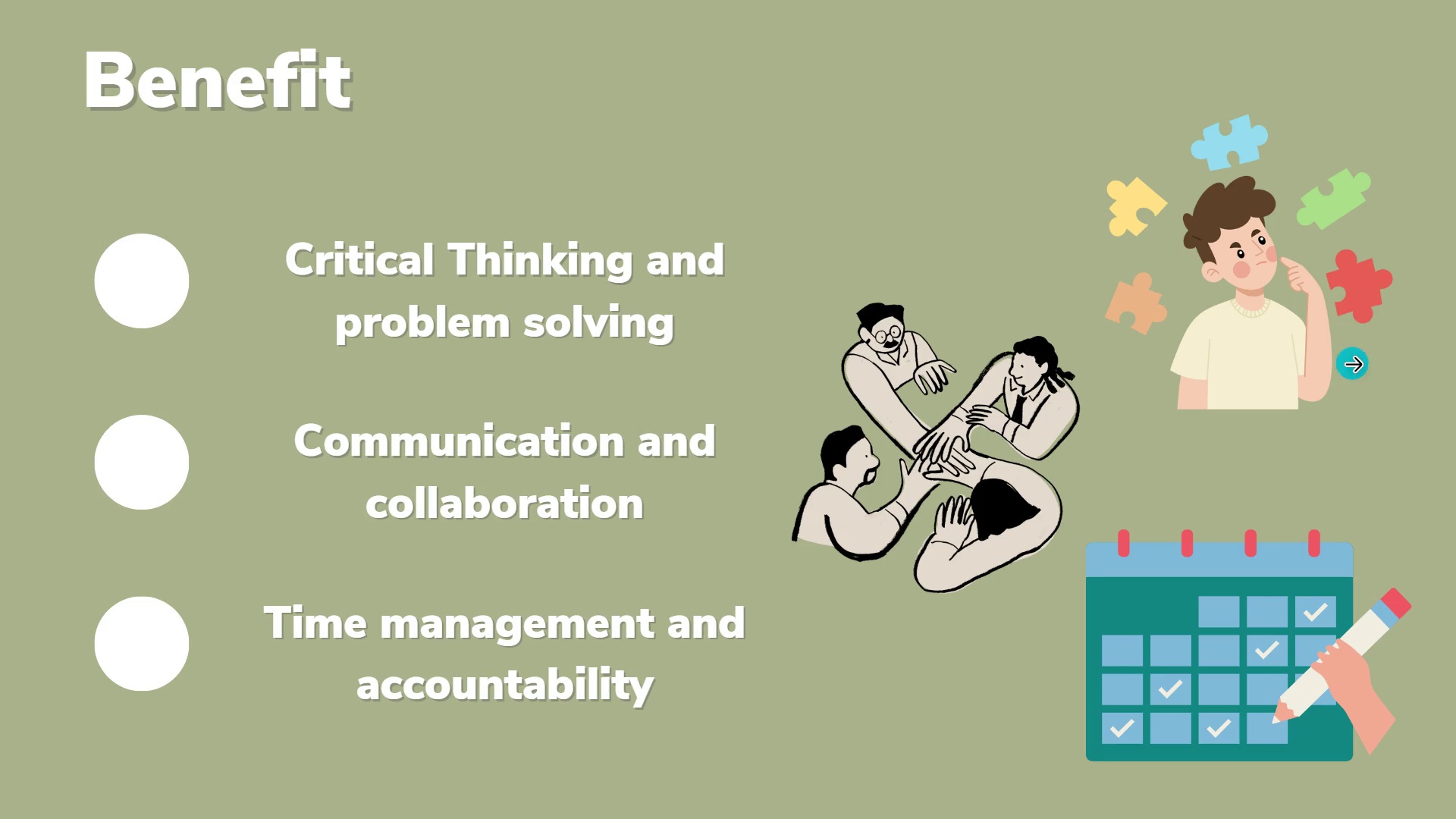 
left_click([1383, 388])
 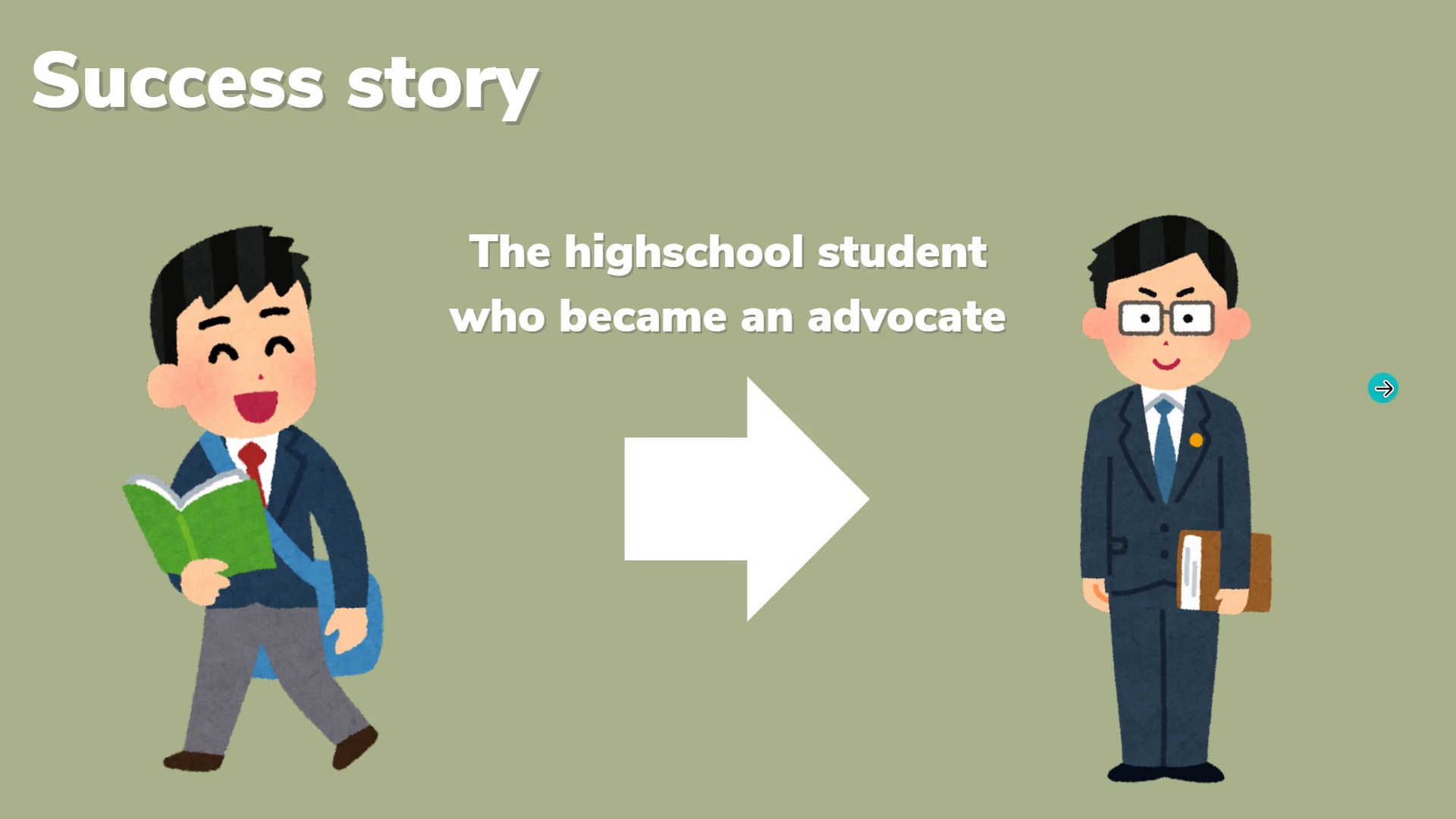 
left_click([1383, 389])
 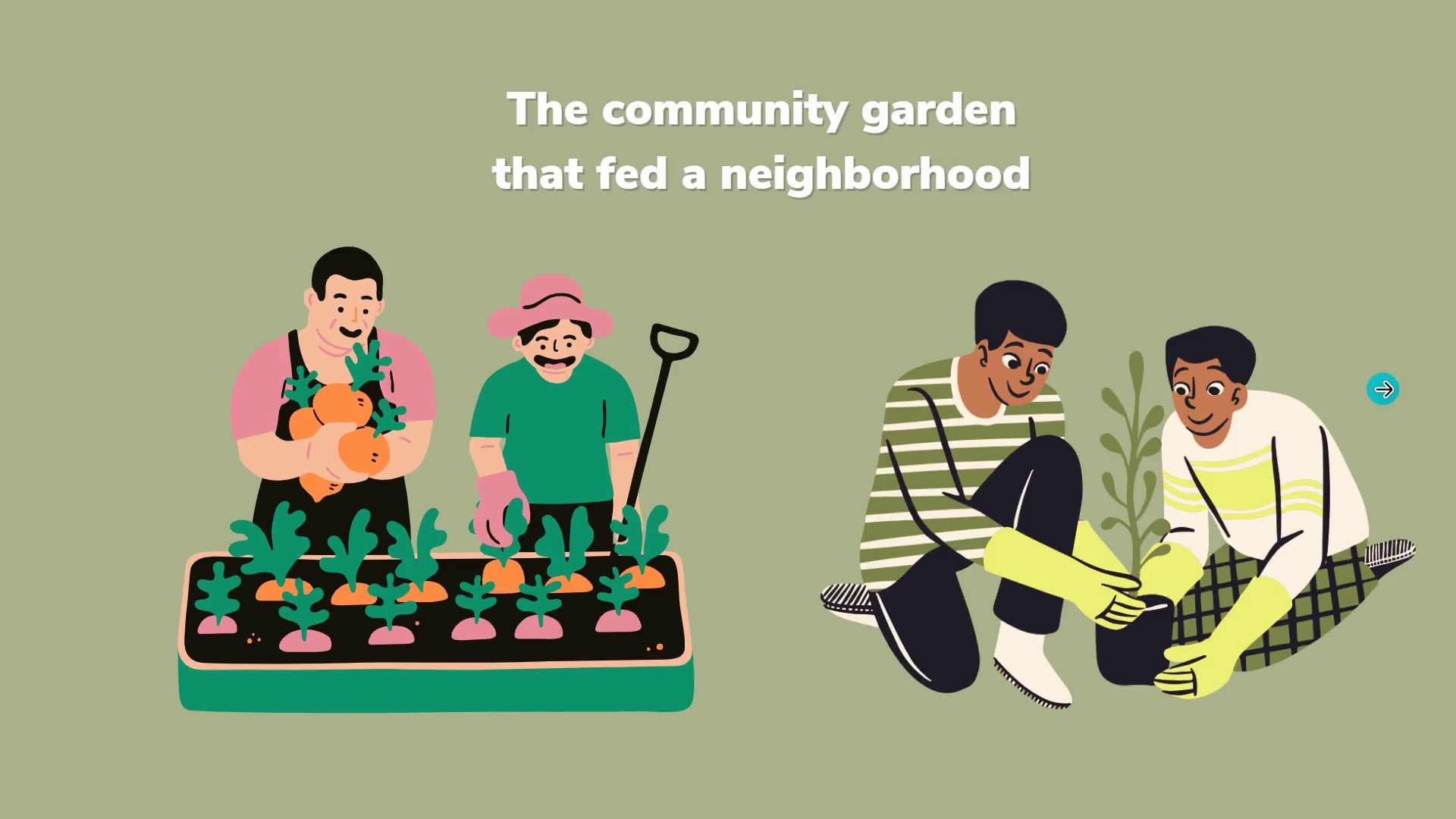 
left_click([1383, 389])
 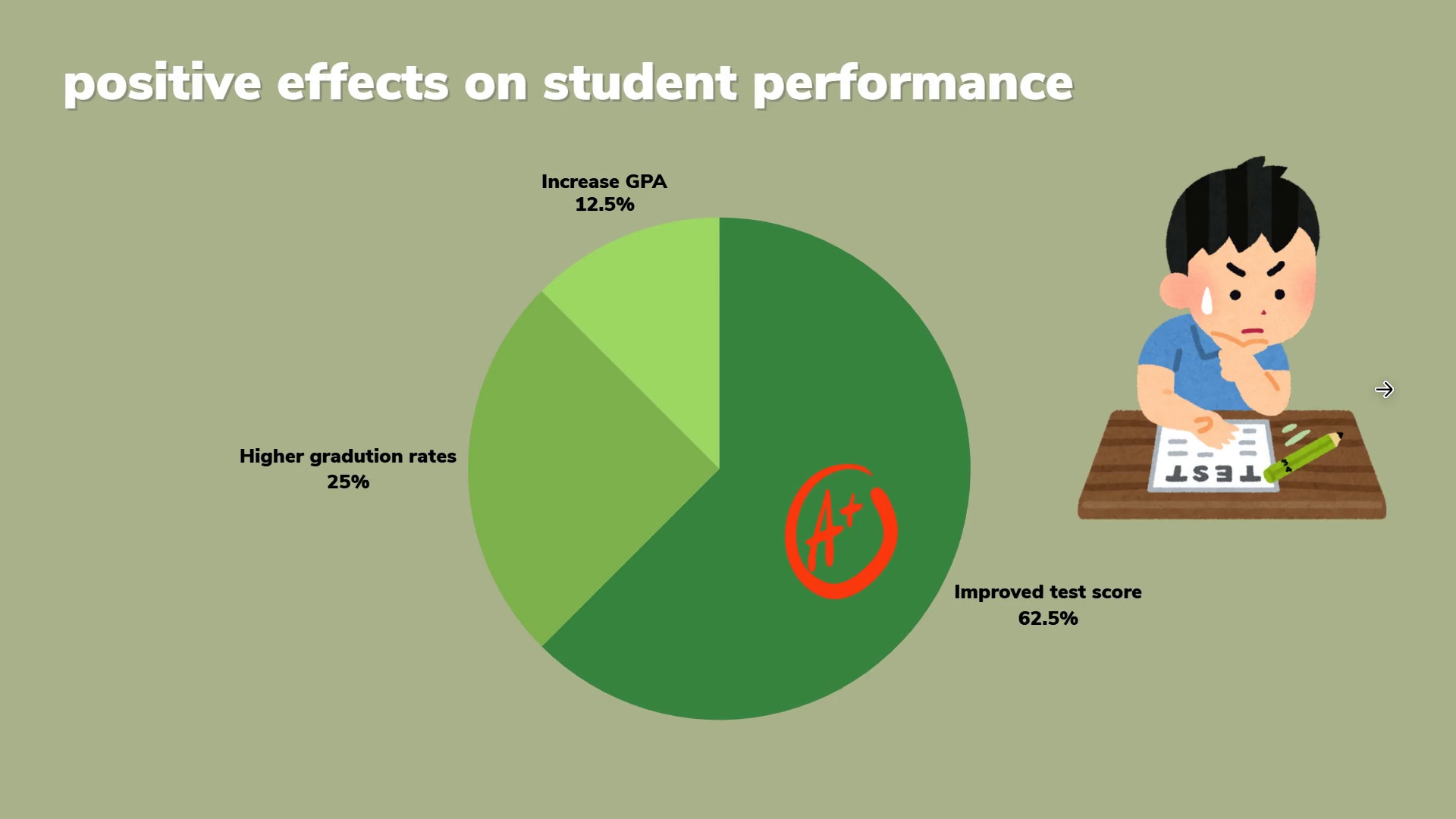 
left_click([1383, 389])
 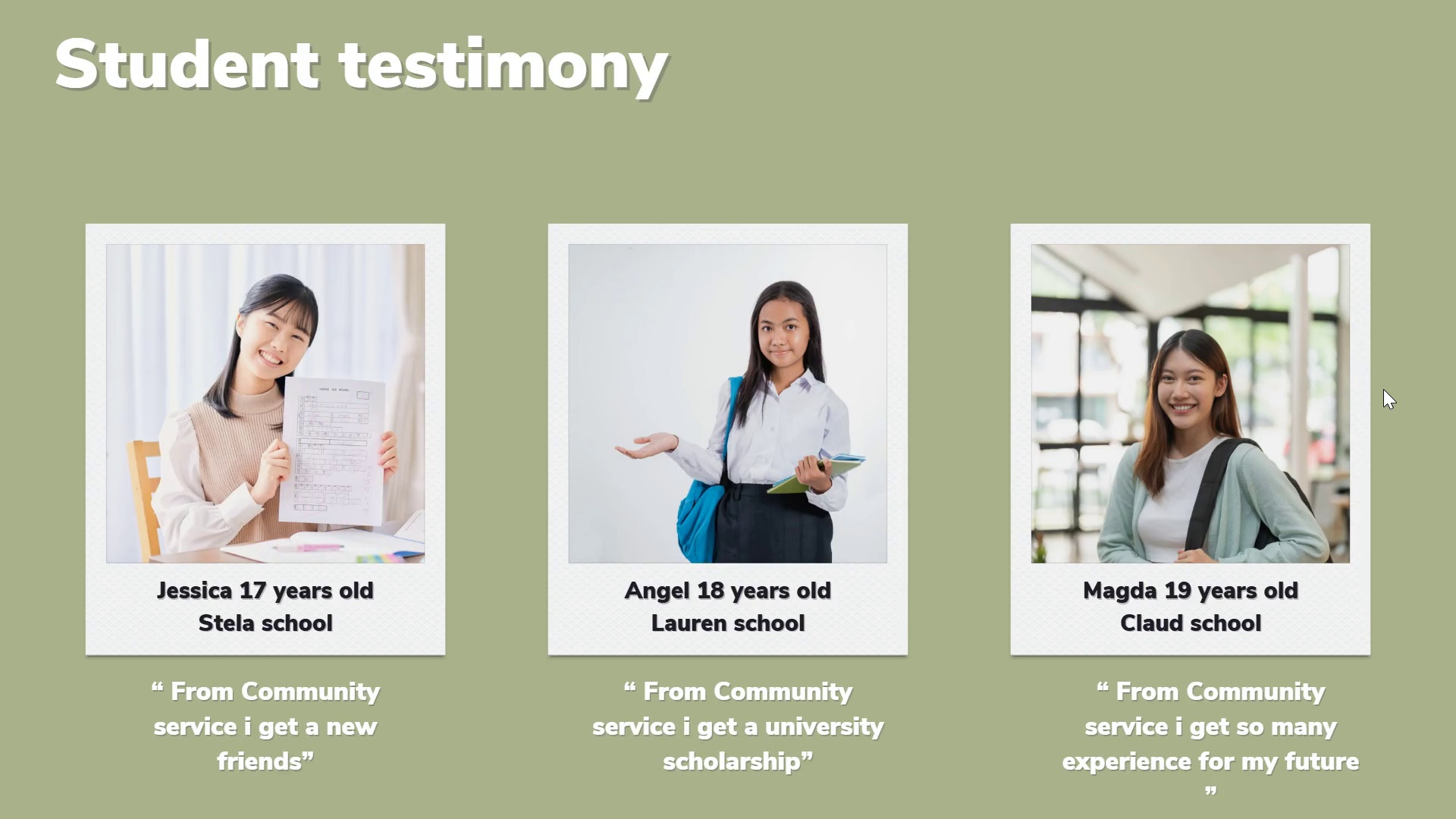 
left_click([1383, 389])
 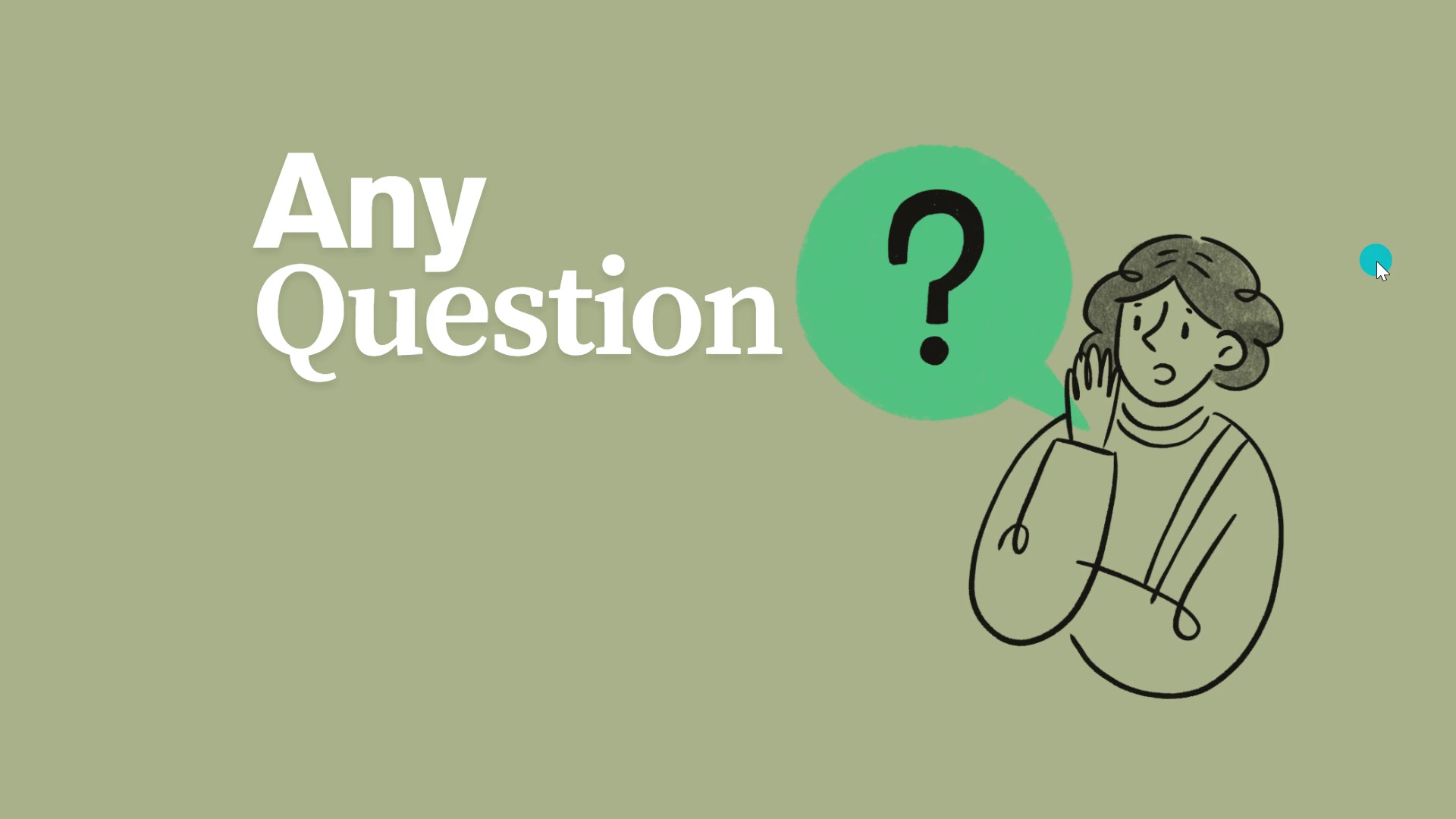 
left_click([1376, 261])
 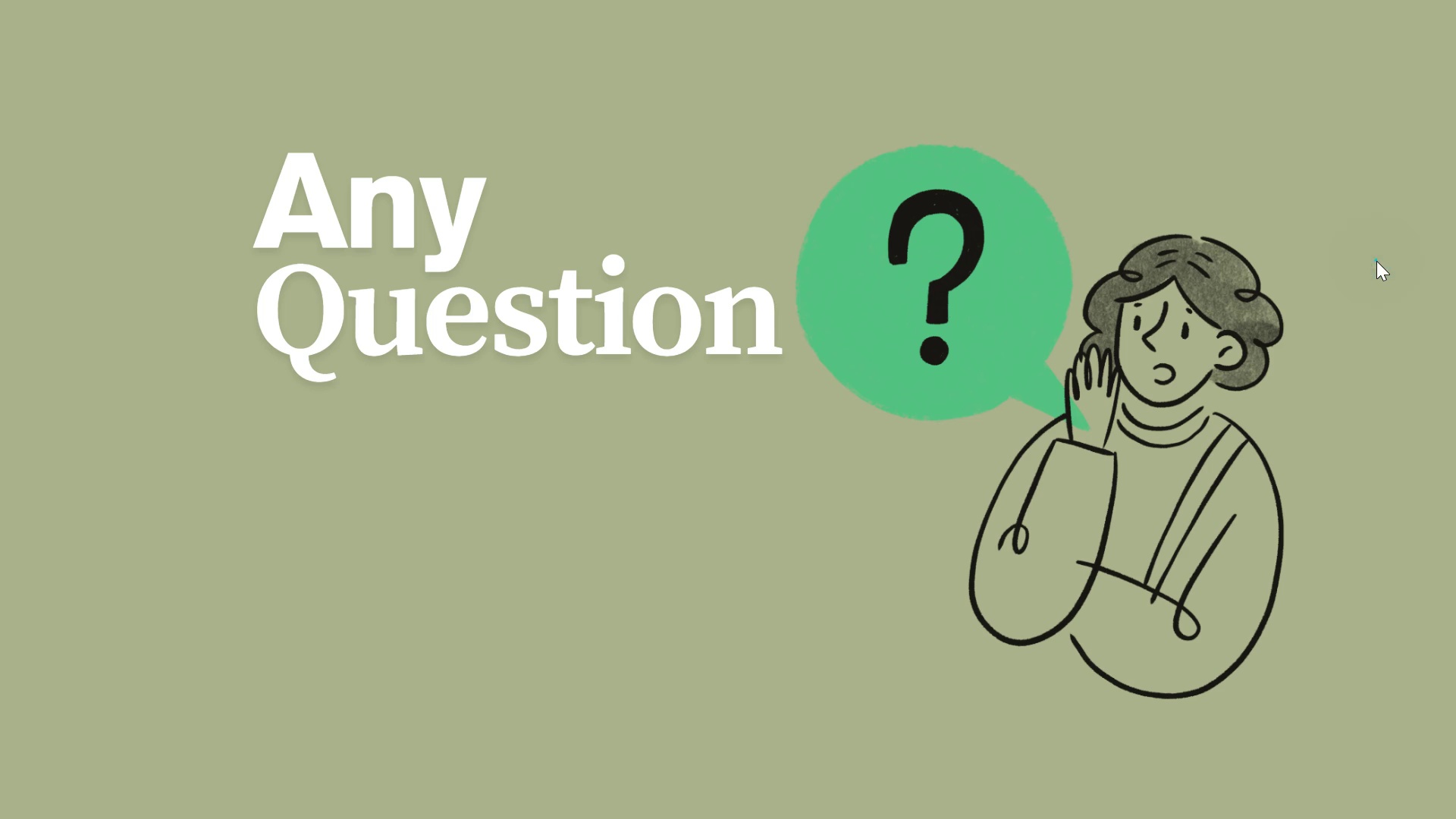 
key(Escape)
 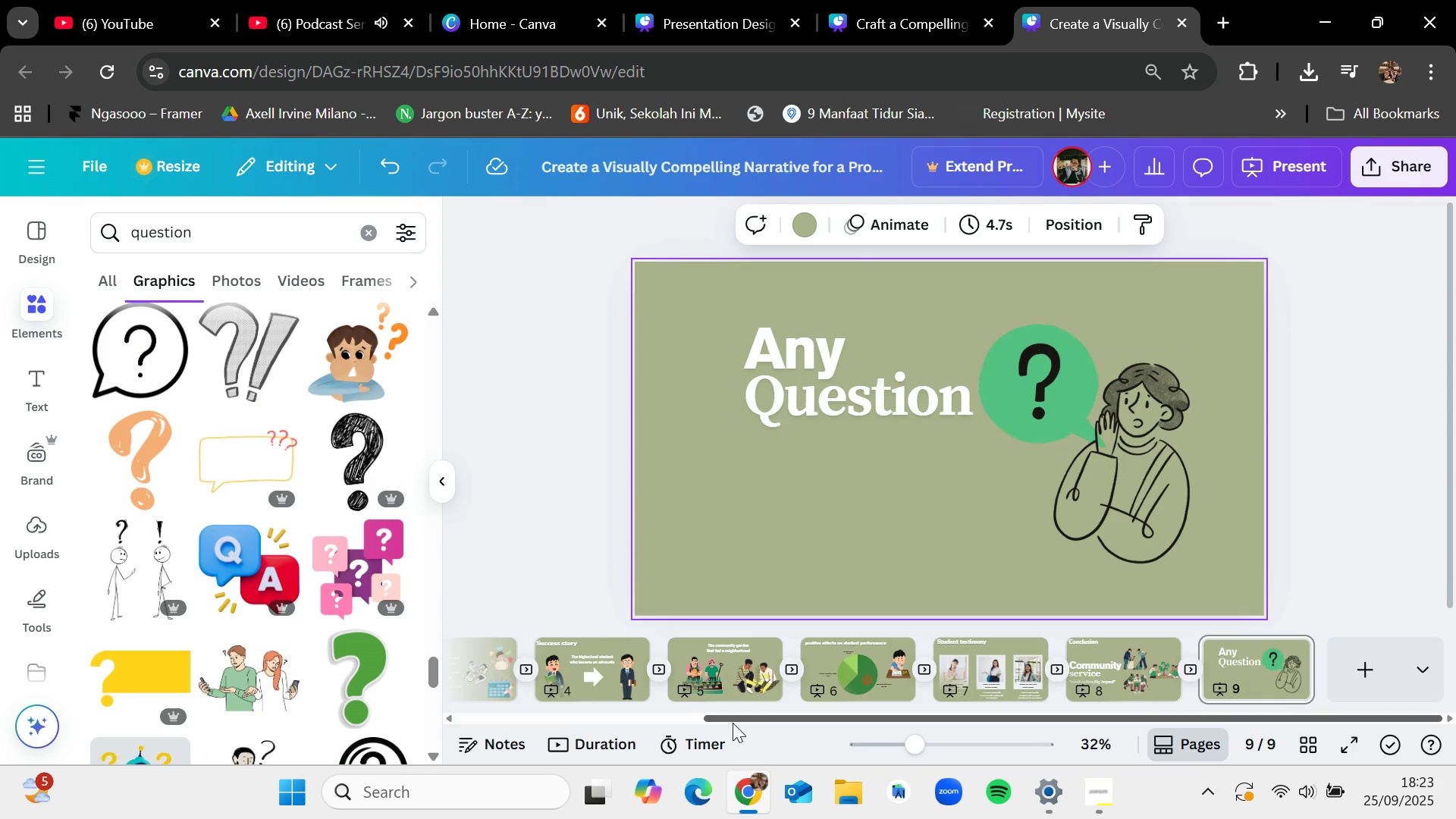 
left_click_drag(start_coordinate=[730, 717], to_coordinate=[410, 710])
 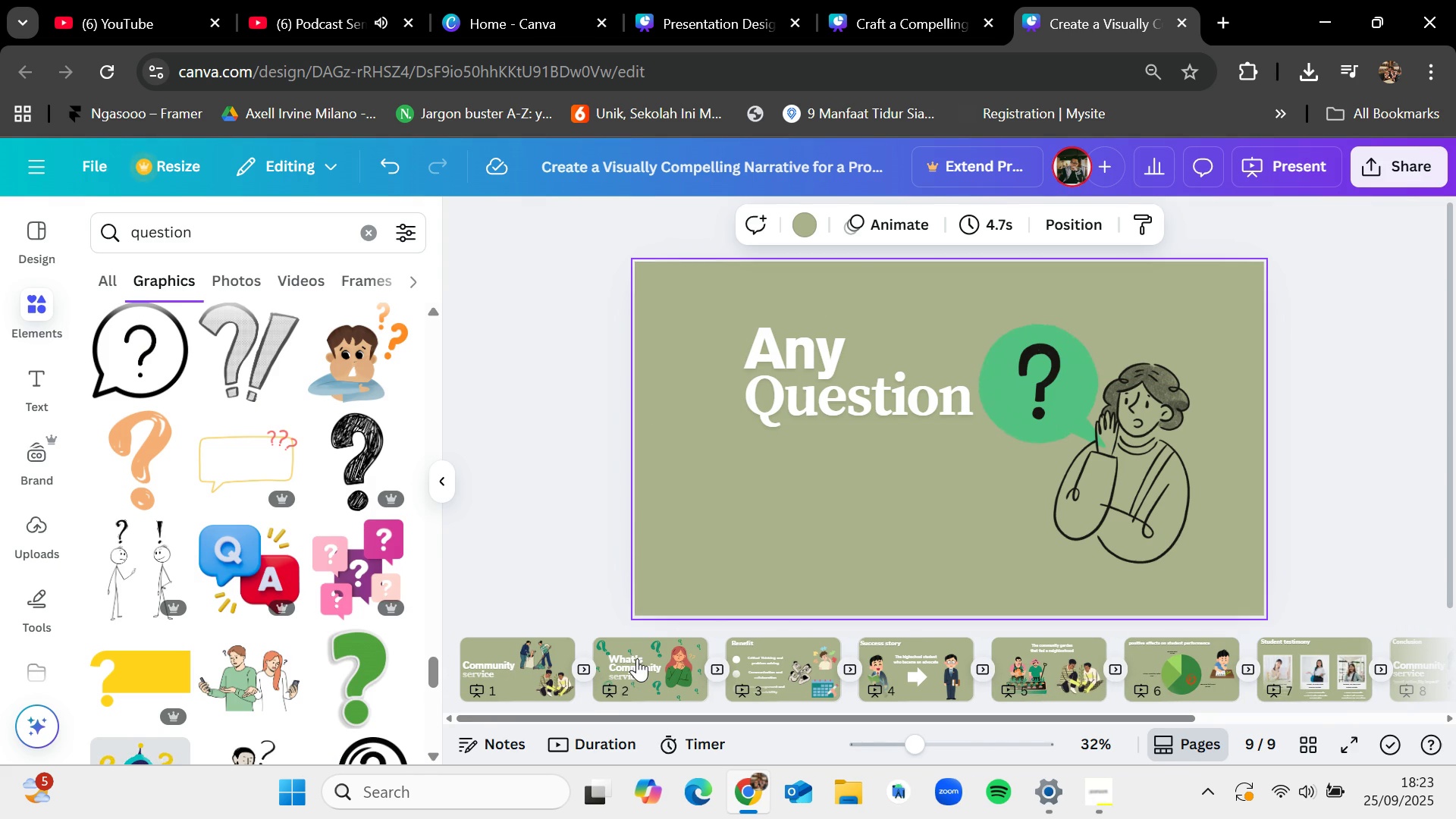 
left_click([637, 658])
 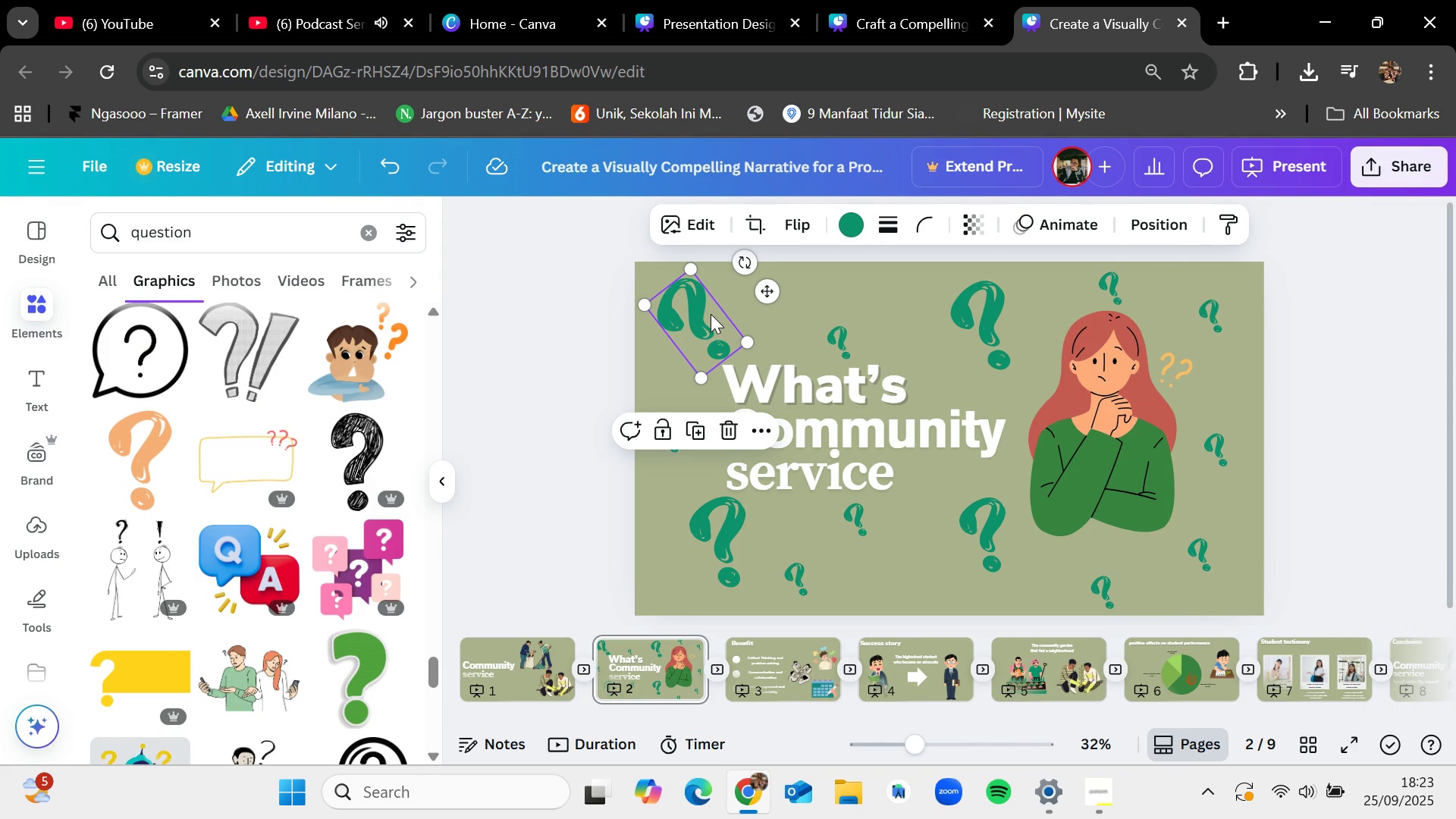 
hold_key(key=ShiftLeft, duration=1.53)
left_click([672, 415])
 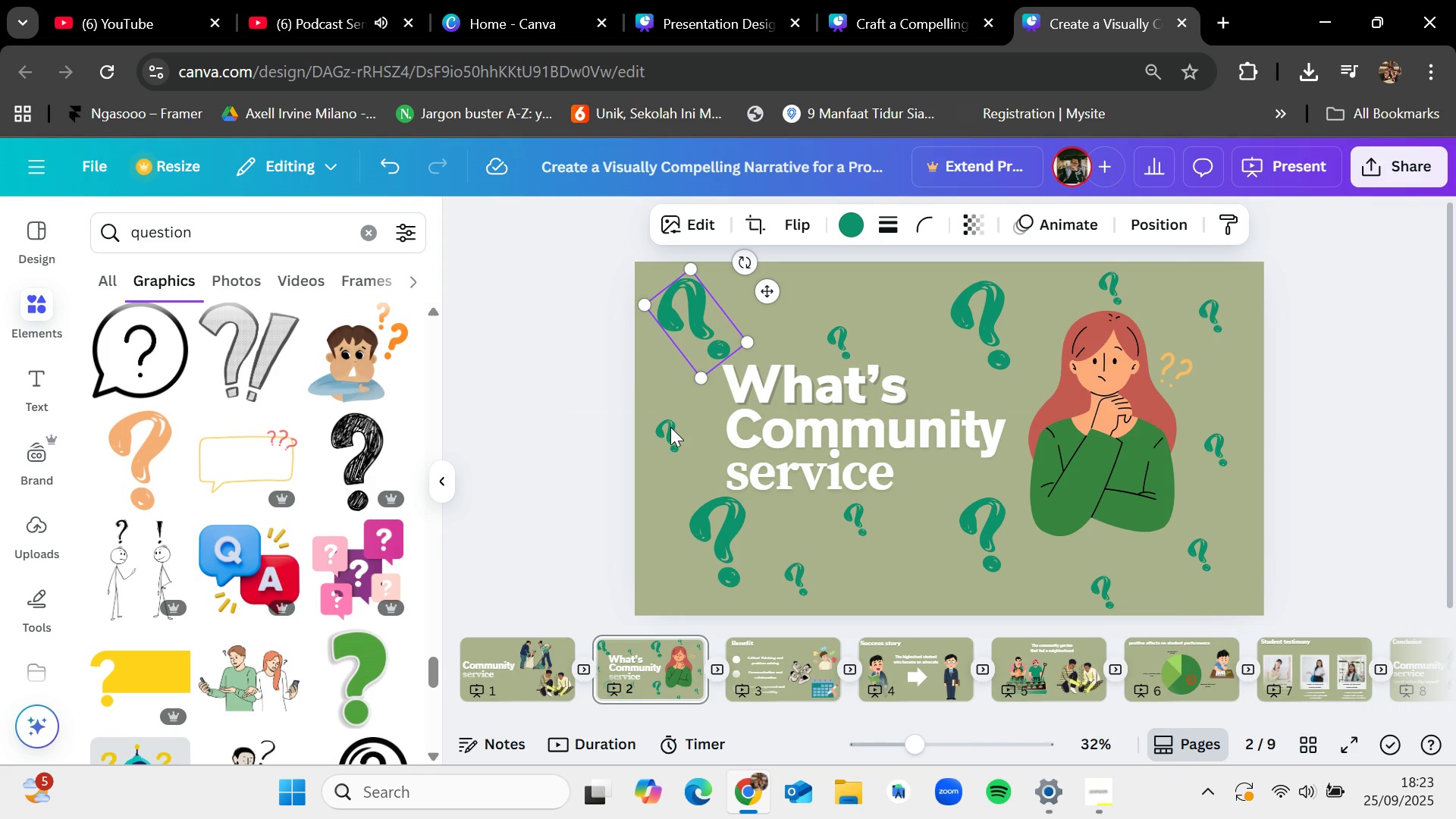 
double_click([670, 427])
 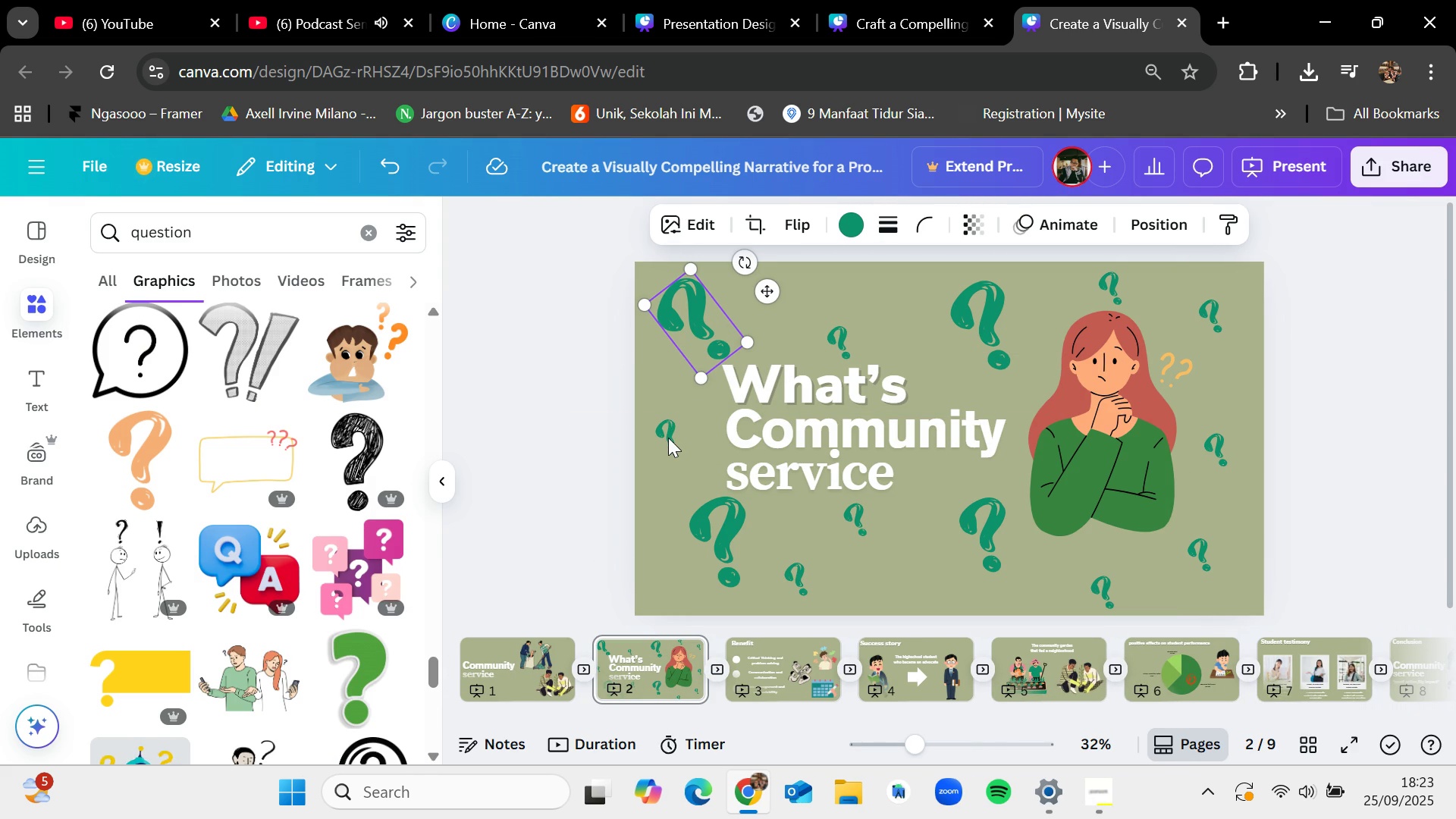 
hold_key(key=ShiftLeft, duration=0.43)
triple_click([668, 438])
 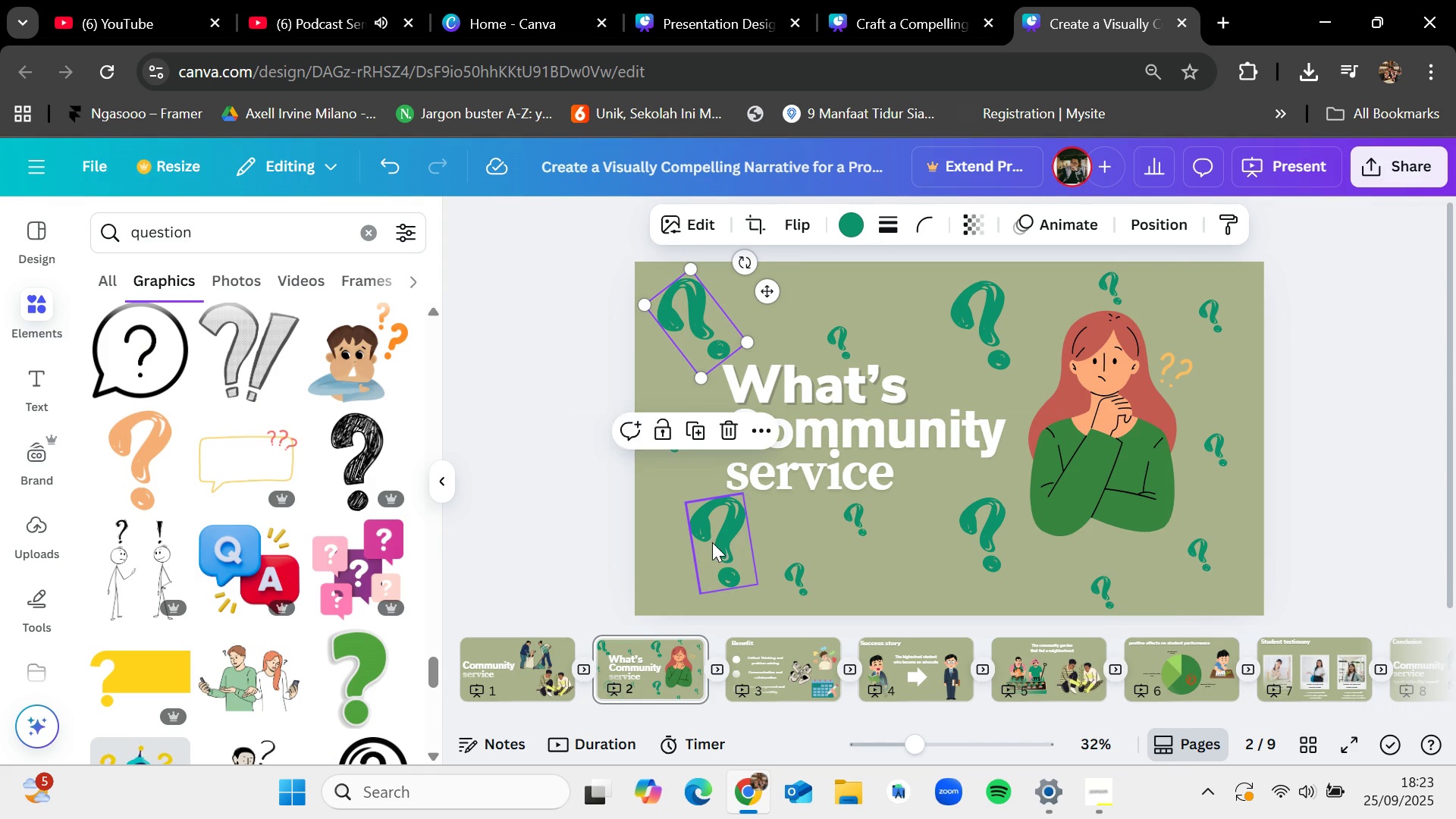 
hold_key(key=ControlLeft, duration=1.5)
left_click([713, 535])
 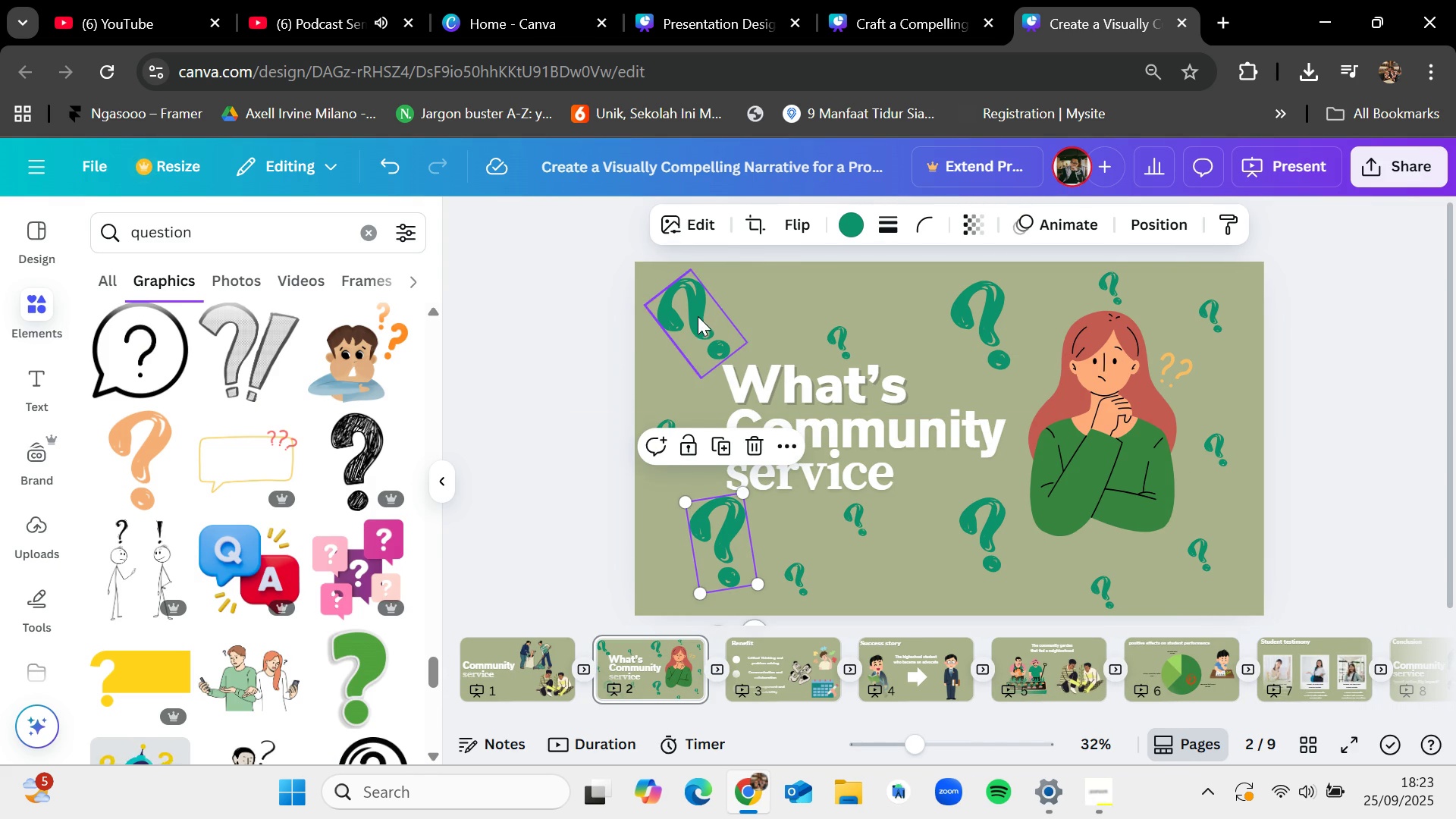 
hold_key(key=ControlLeft, duration=1.51)
left_click([839, 340])
 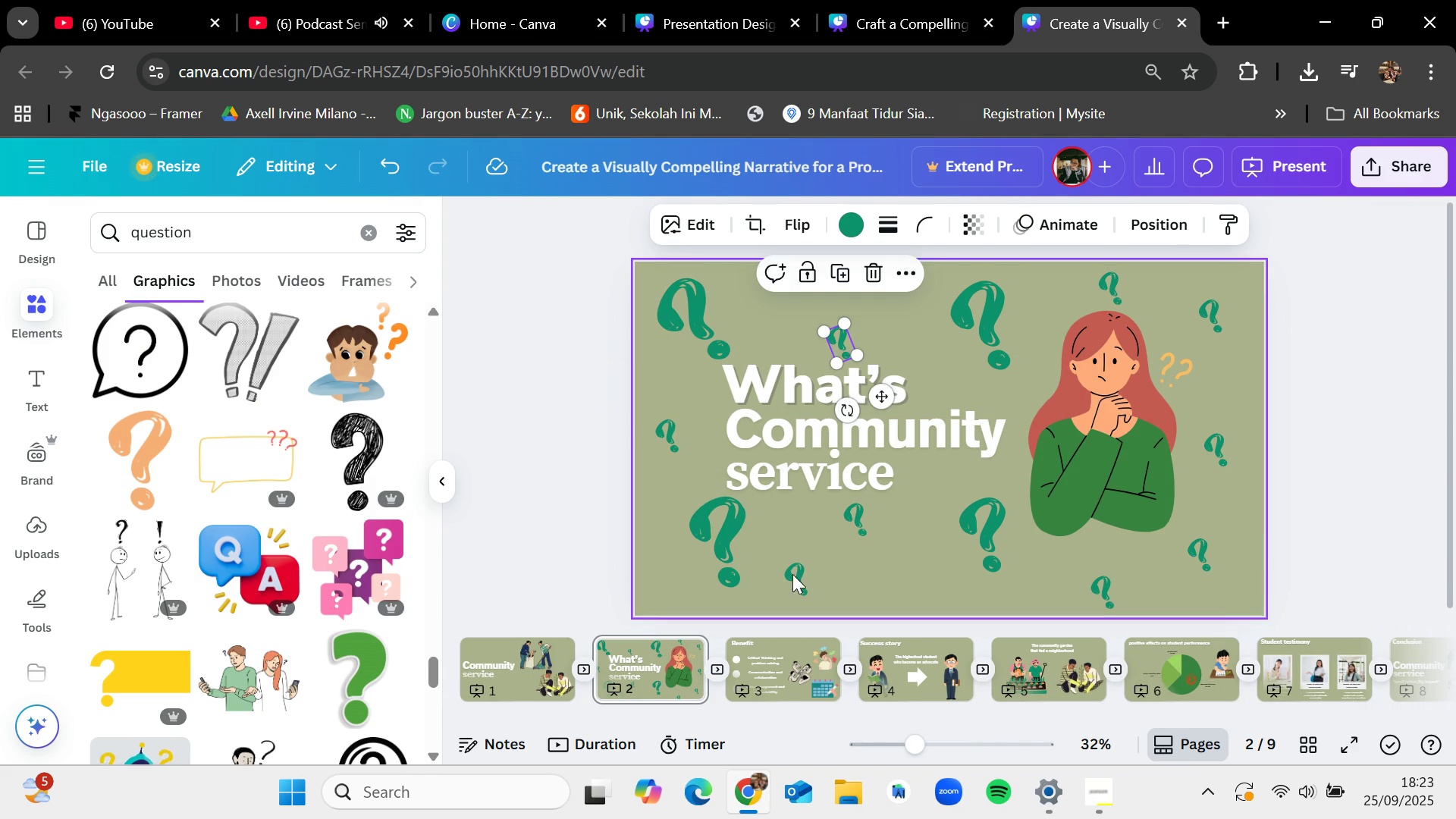 
hold_key(key=ControlLeft, duration=0.99)
 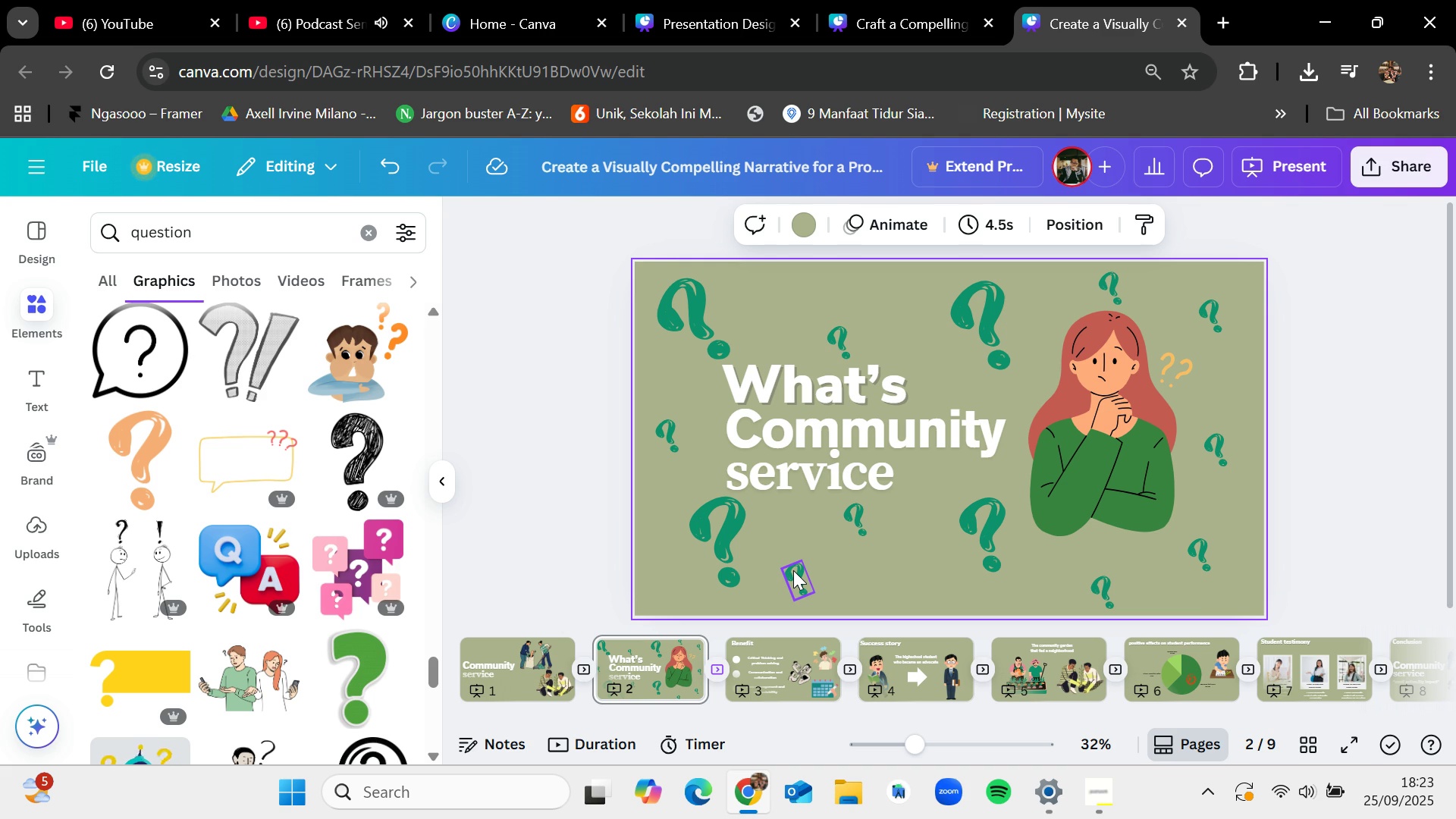 
hold_key(key=ControlLeft, duration=1.53)
left_click([729, 520])
 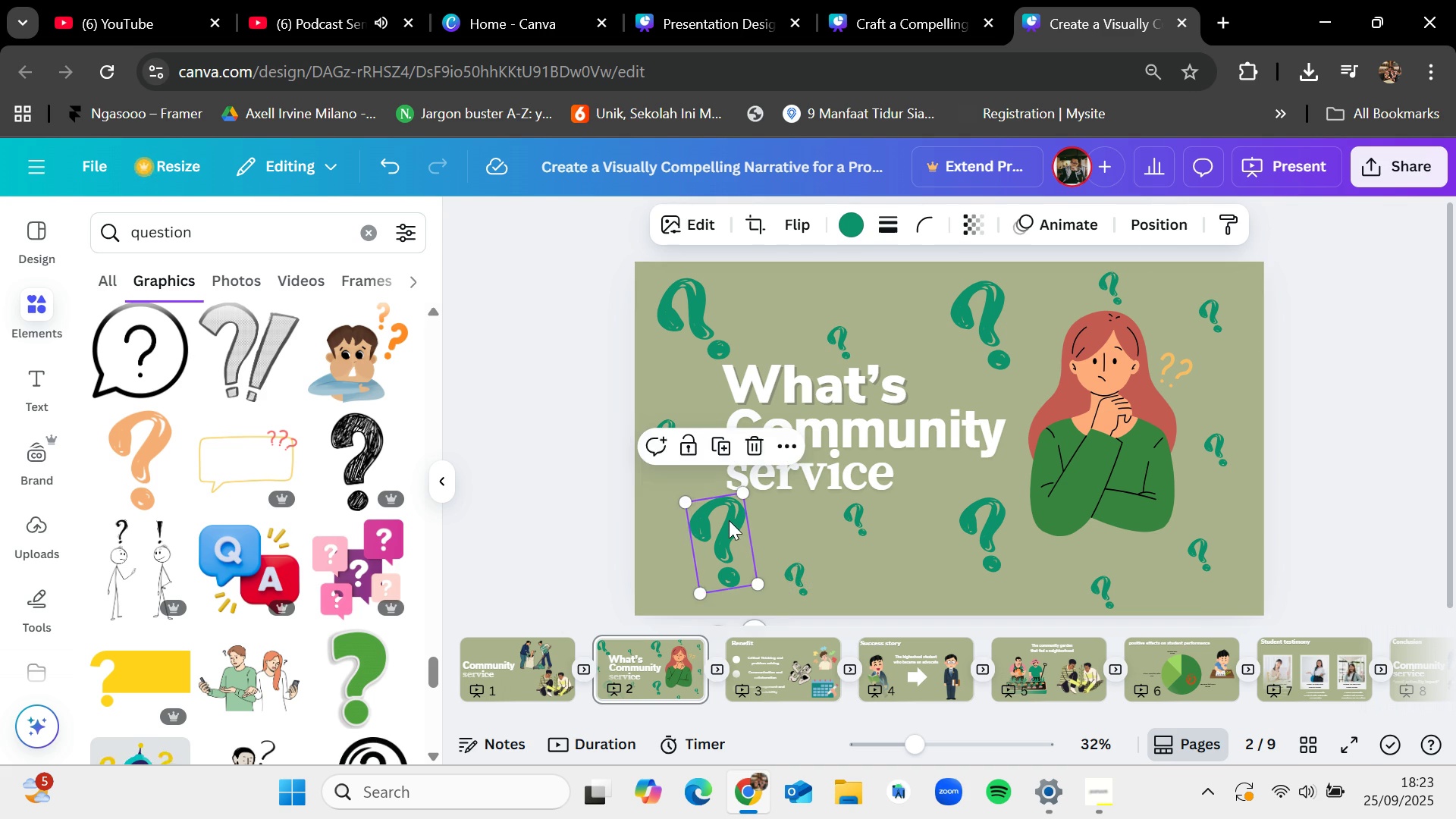 
hold_key(key=ControlLeft, duration=1.26)
 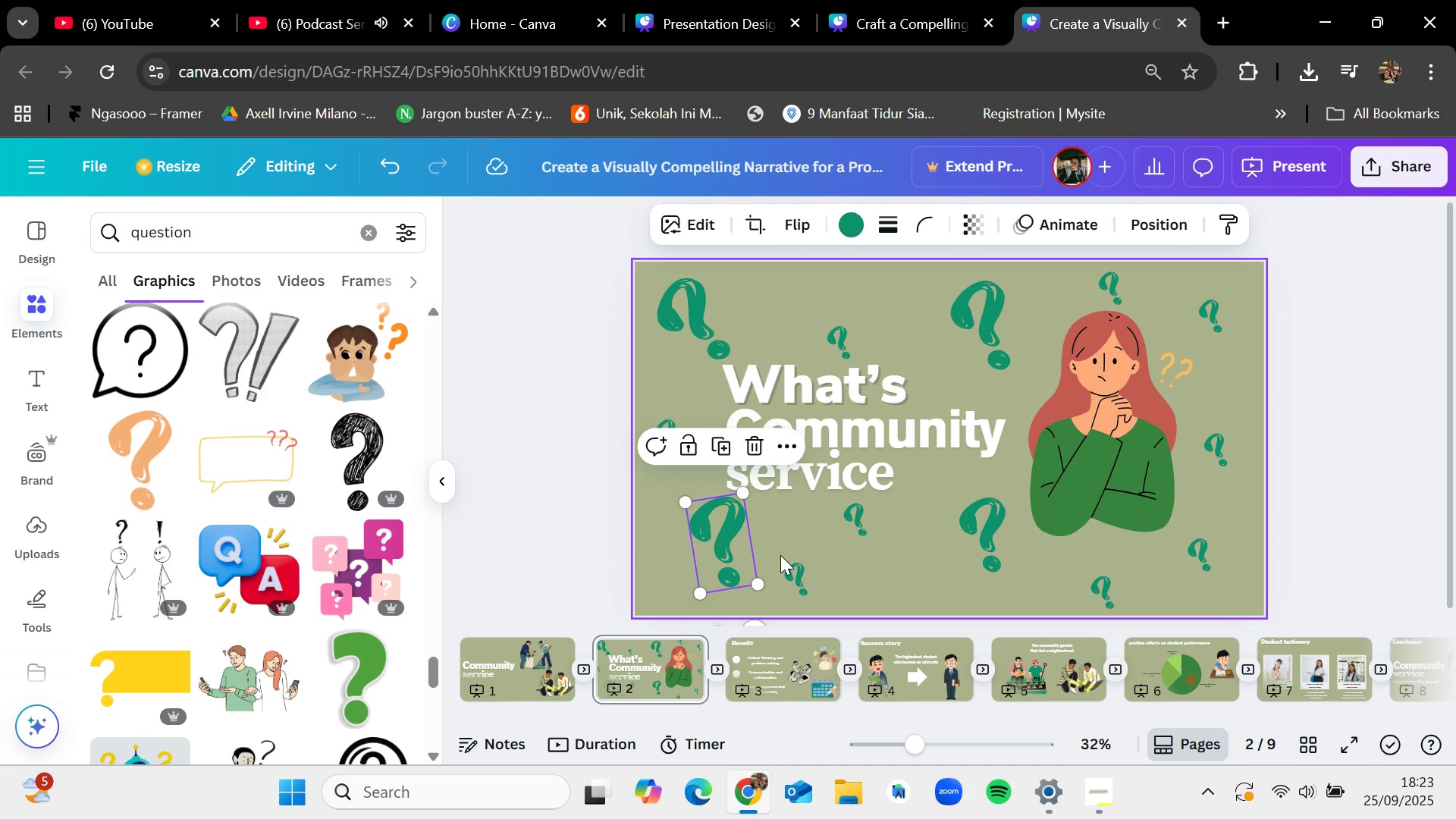 
hold_key(key=AltLeft, duration=0.98)
 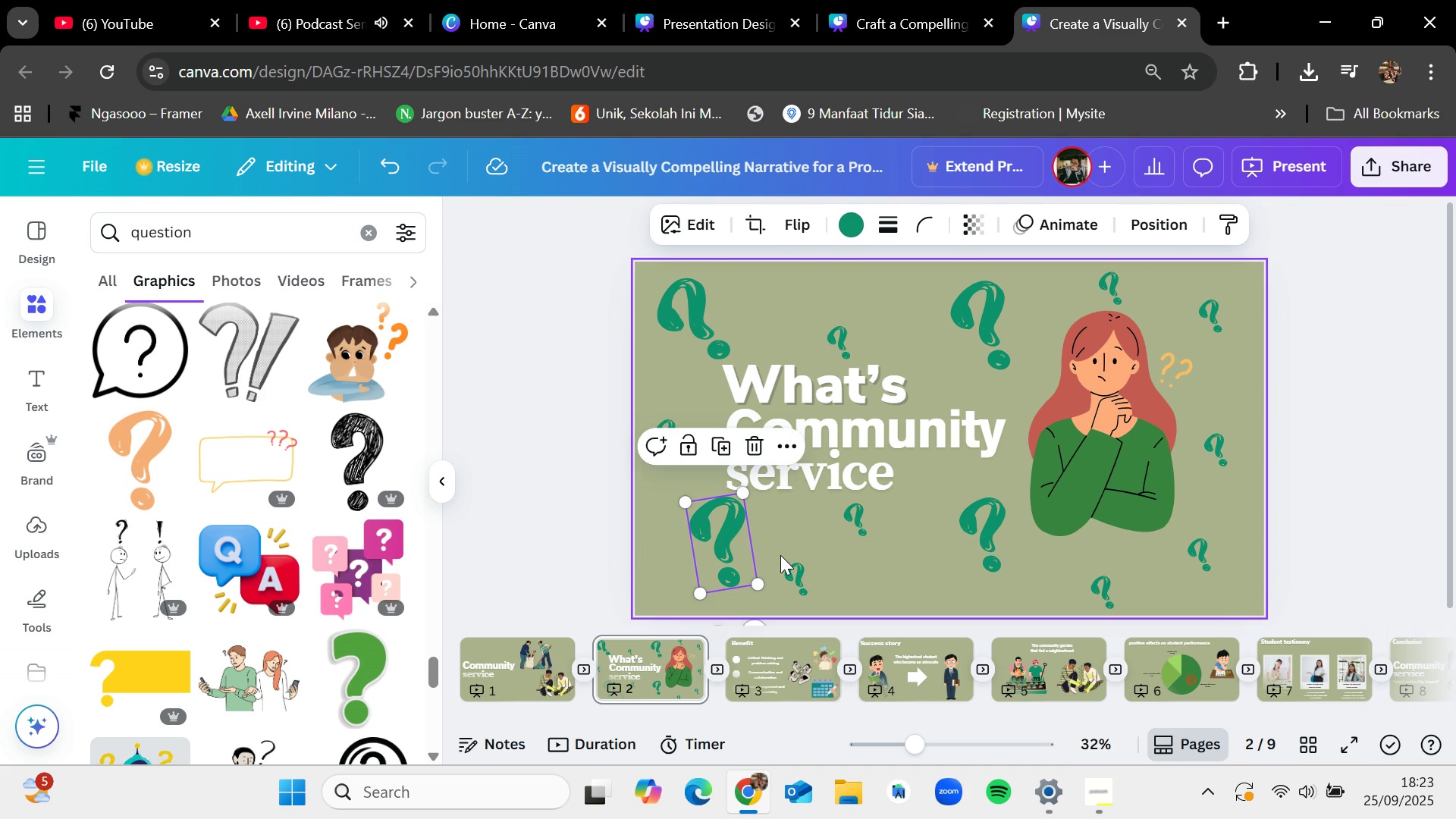 
hold_key(key=X, duration=0.43)
 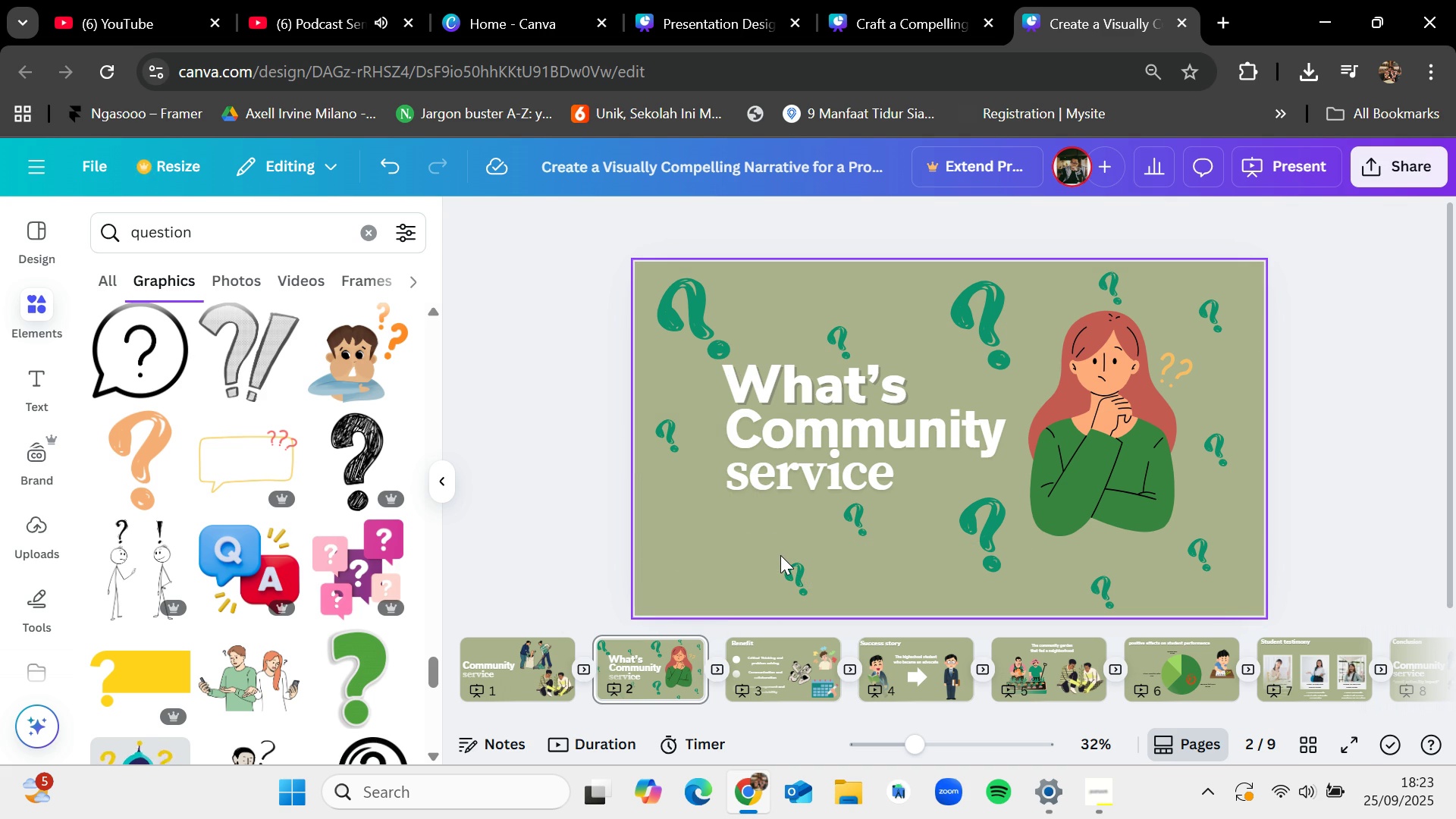 
key(Alt+Control+AltLeft)
 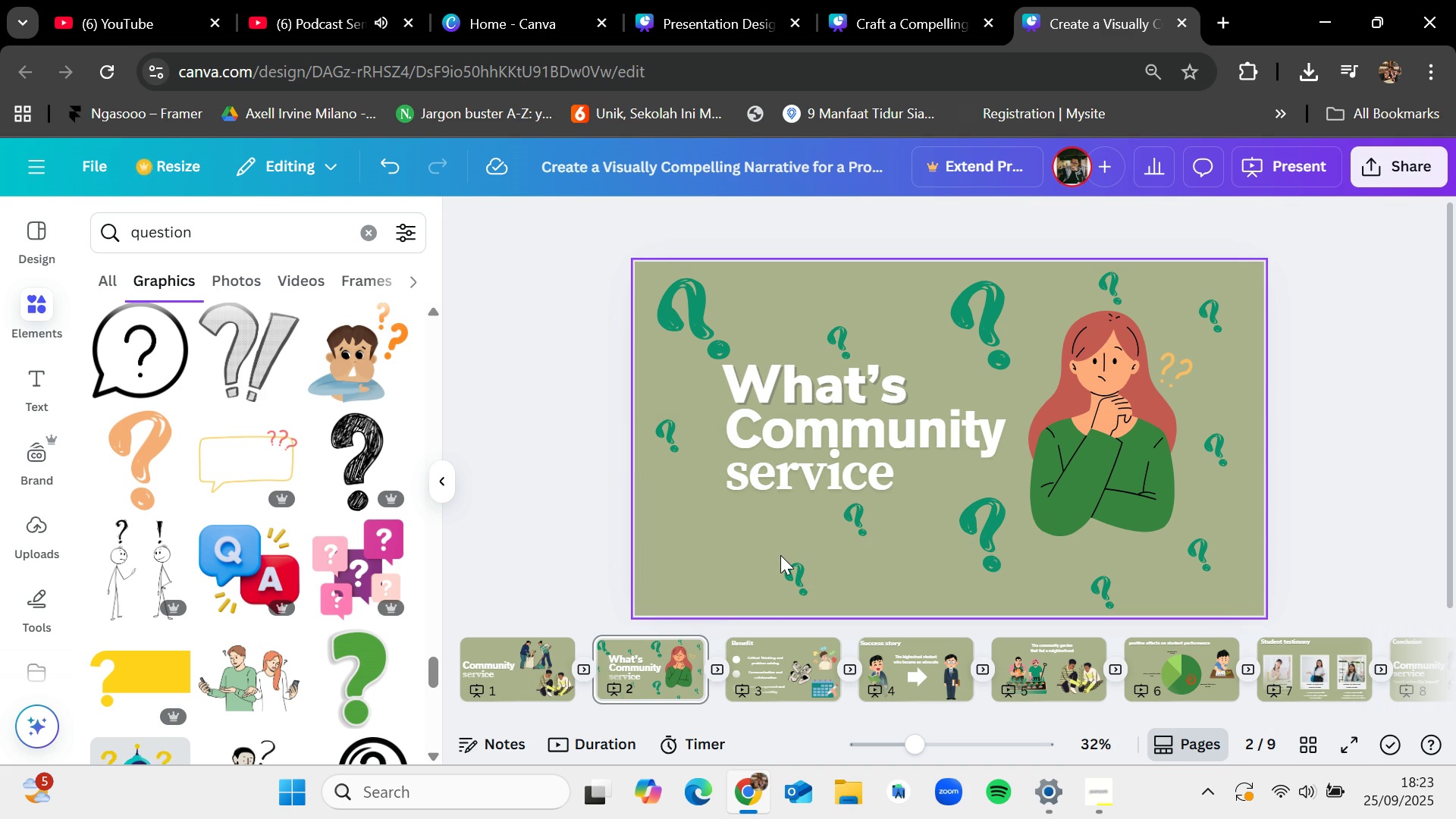 
key(Control+Z)
 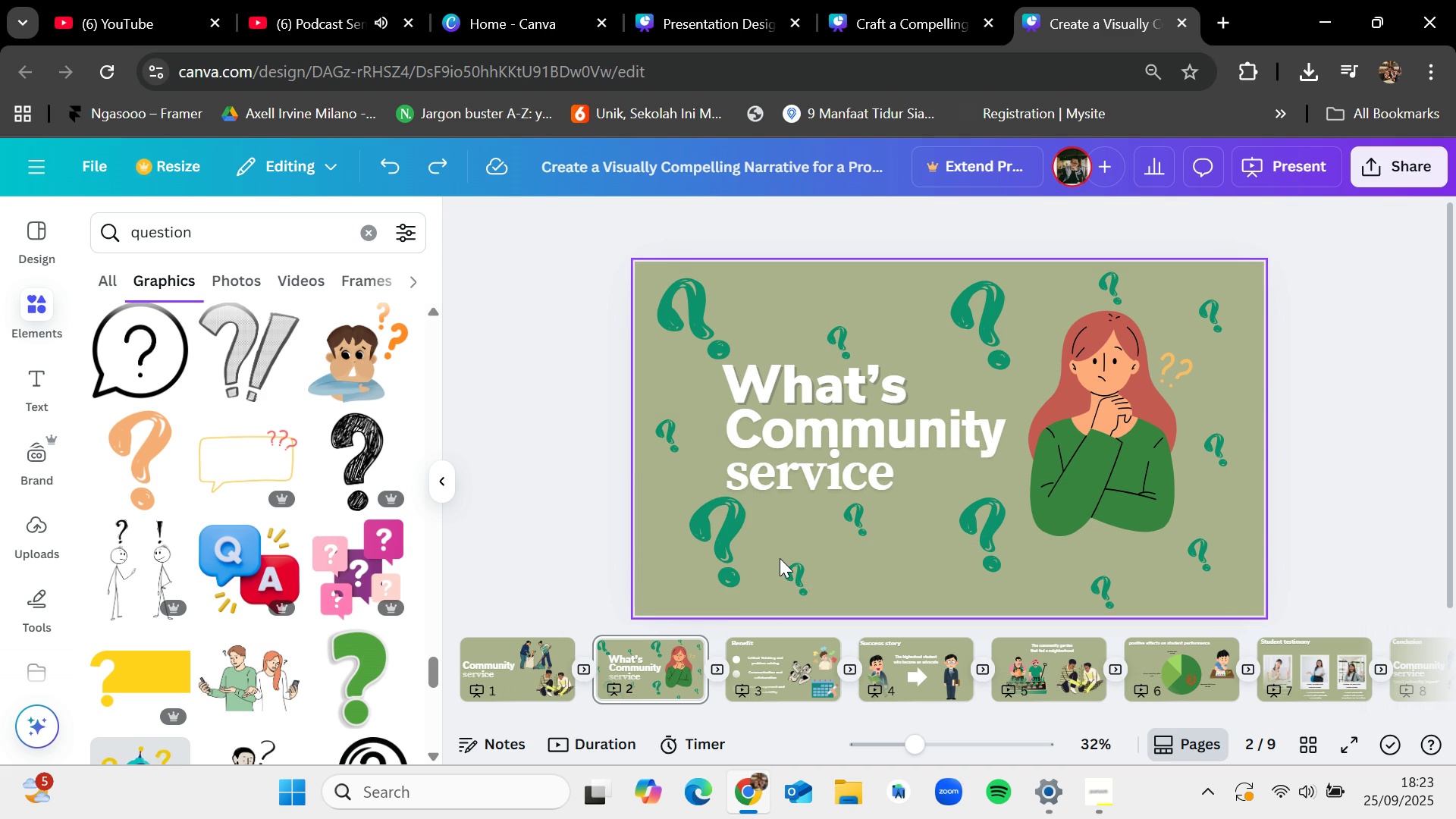 
hold_key(key=ControlLeft, duration=2.84)
hold_key(key=AltLeft, duration=1.52)
left_click([728, 526])
 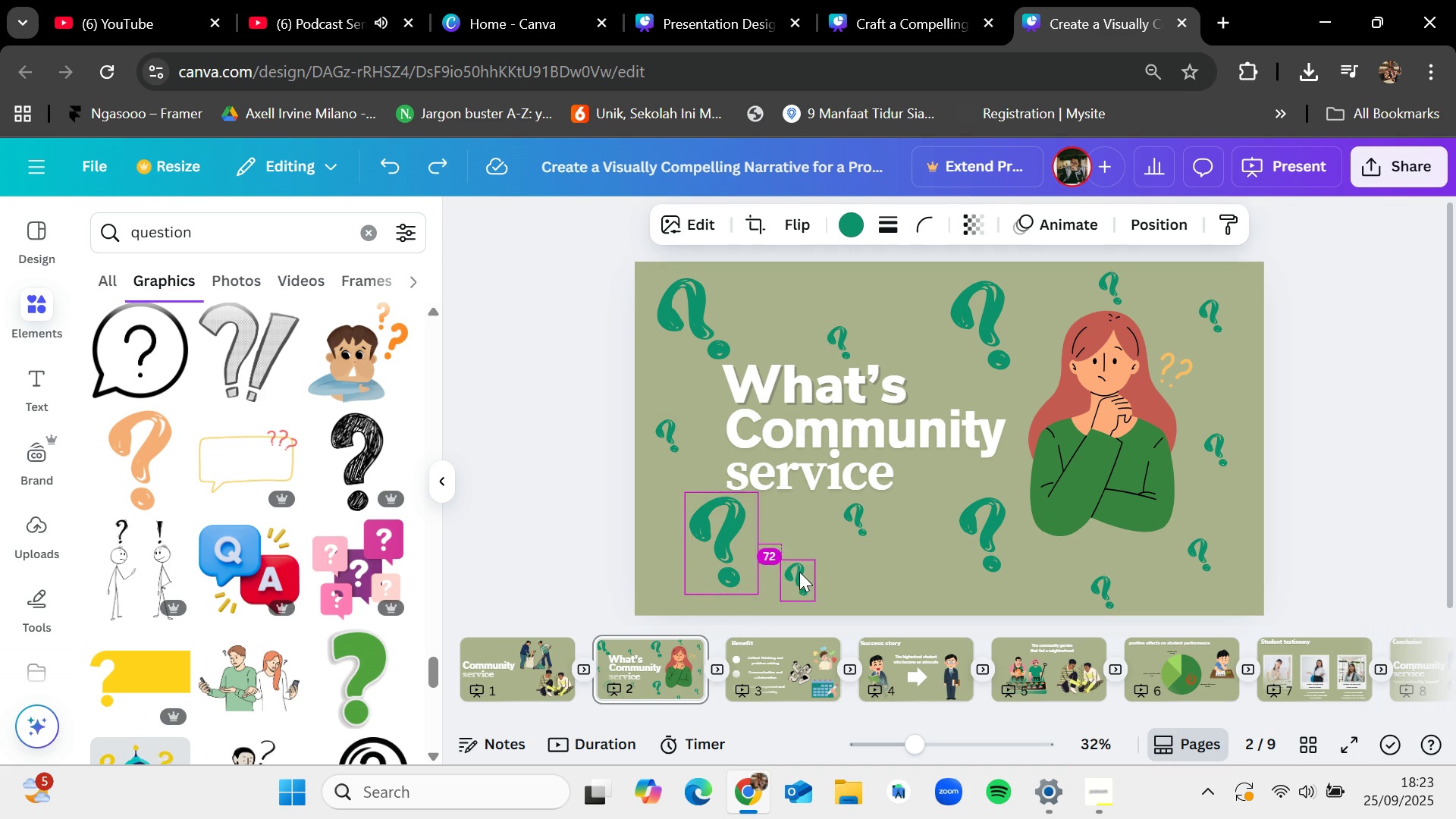 
left_click([799, 572])
 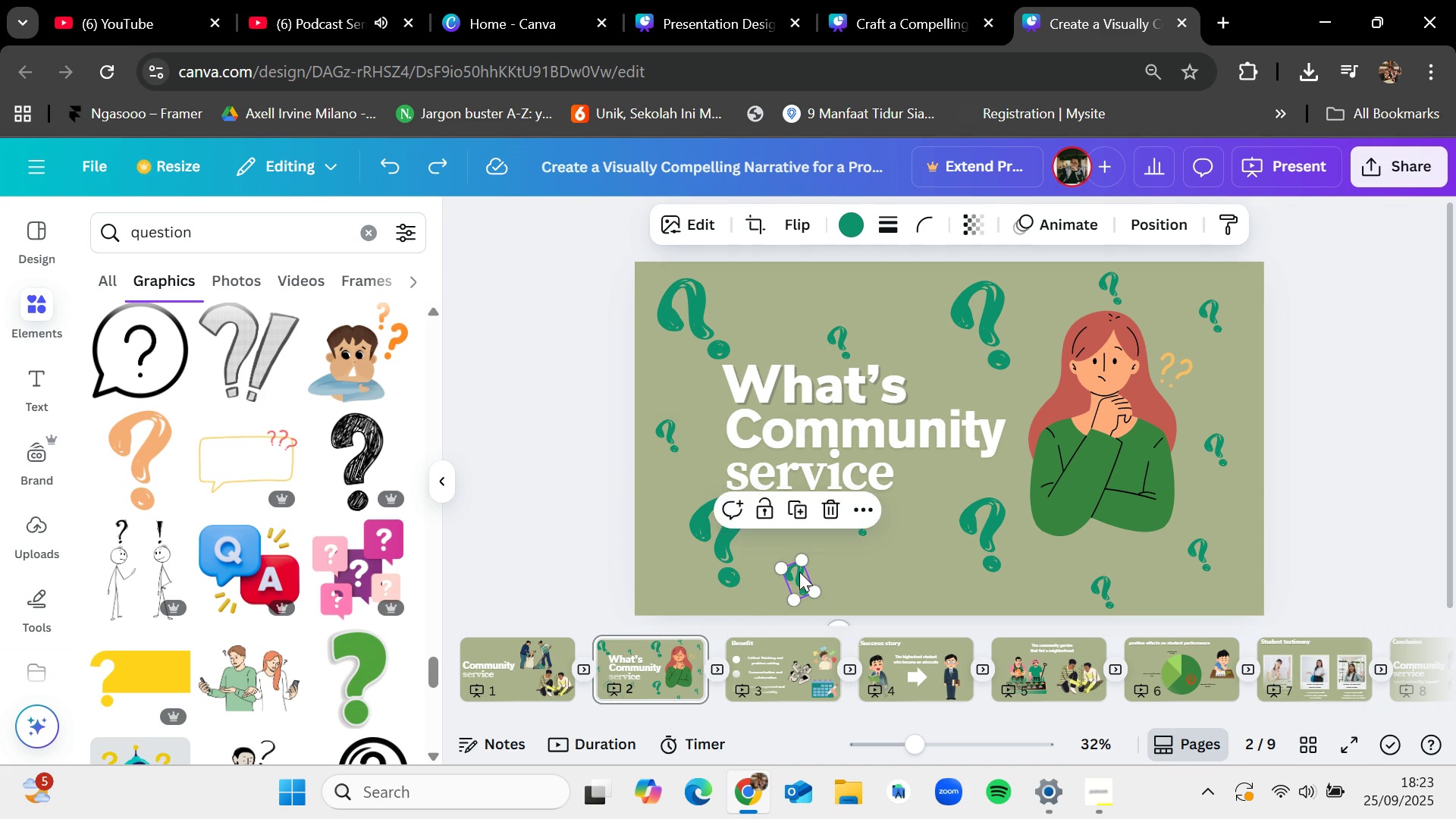 
hold_key(key=AltLeft, duration=0.89)
 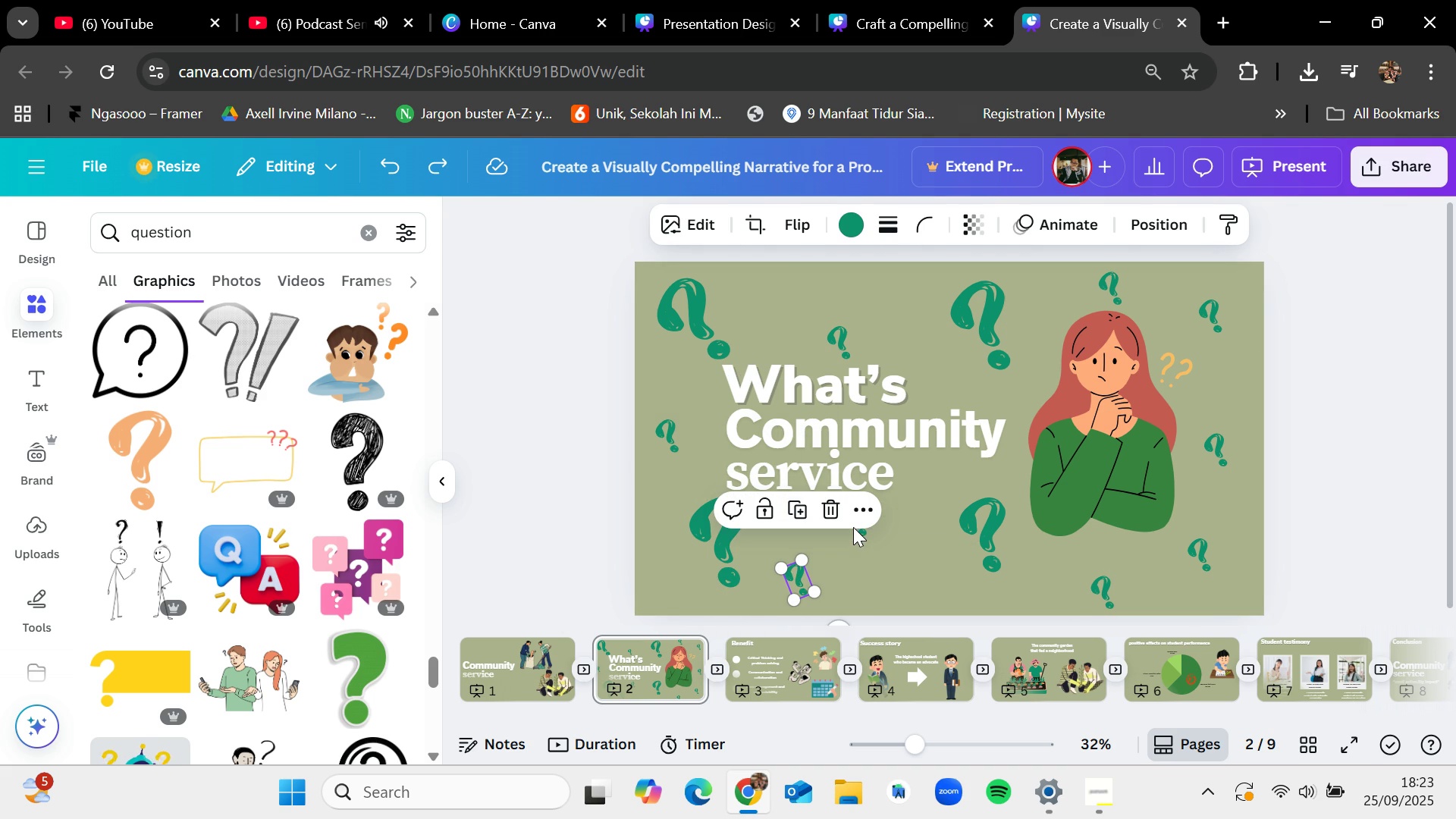 
left_click([853, 527])
 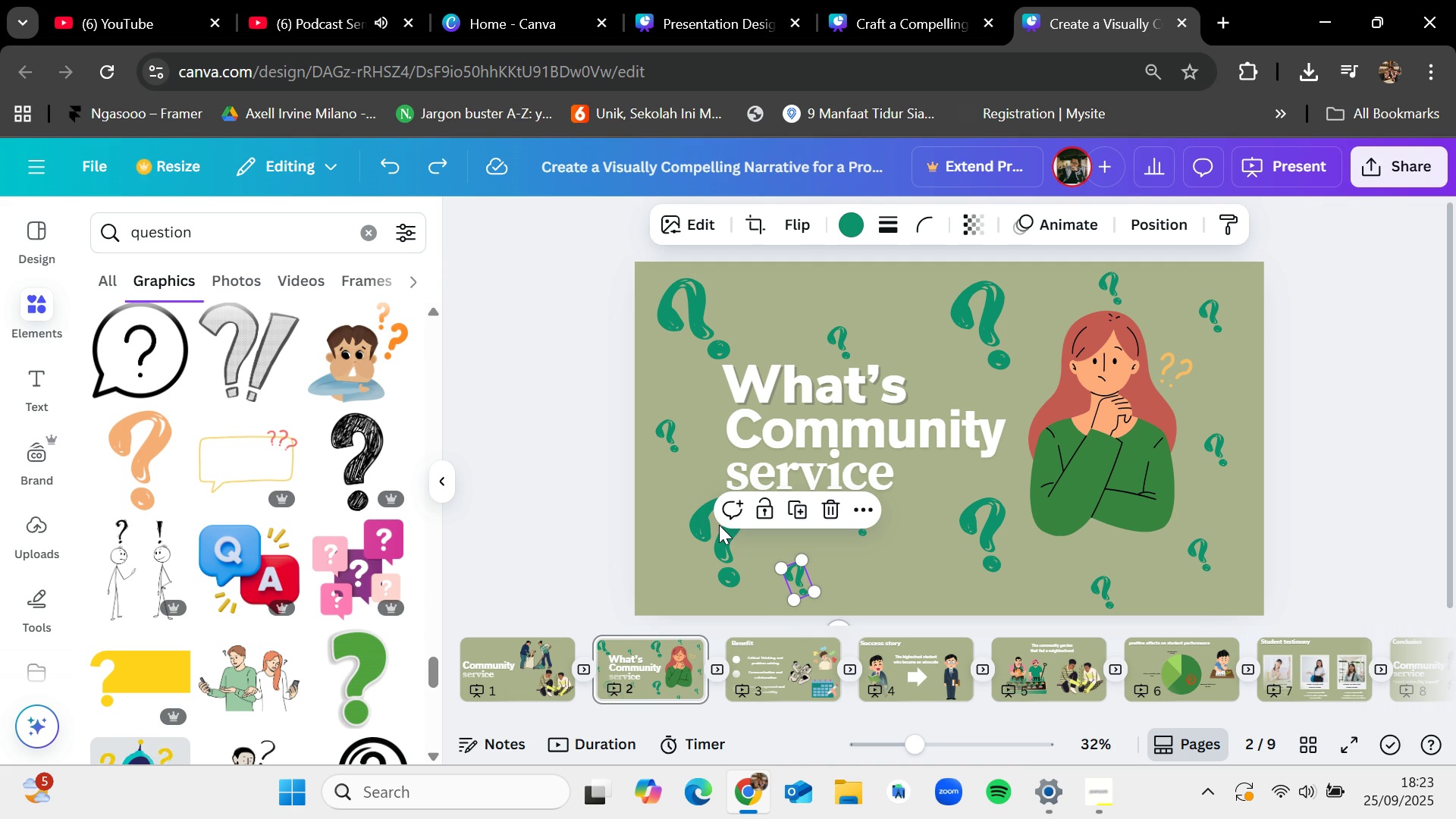 
left_click([719, 524])
 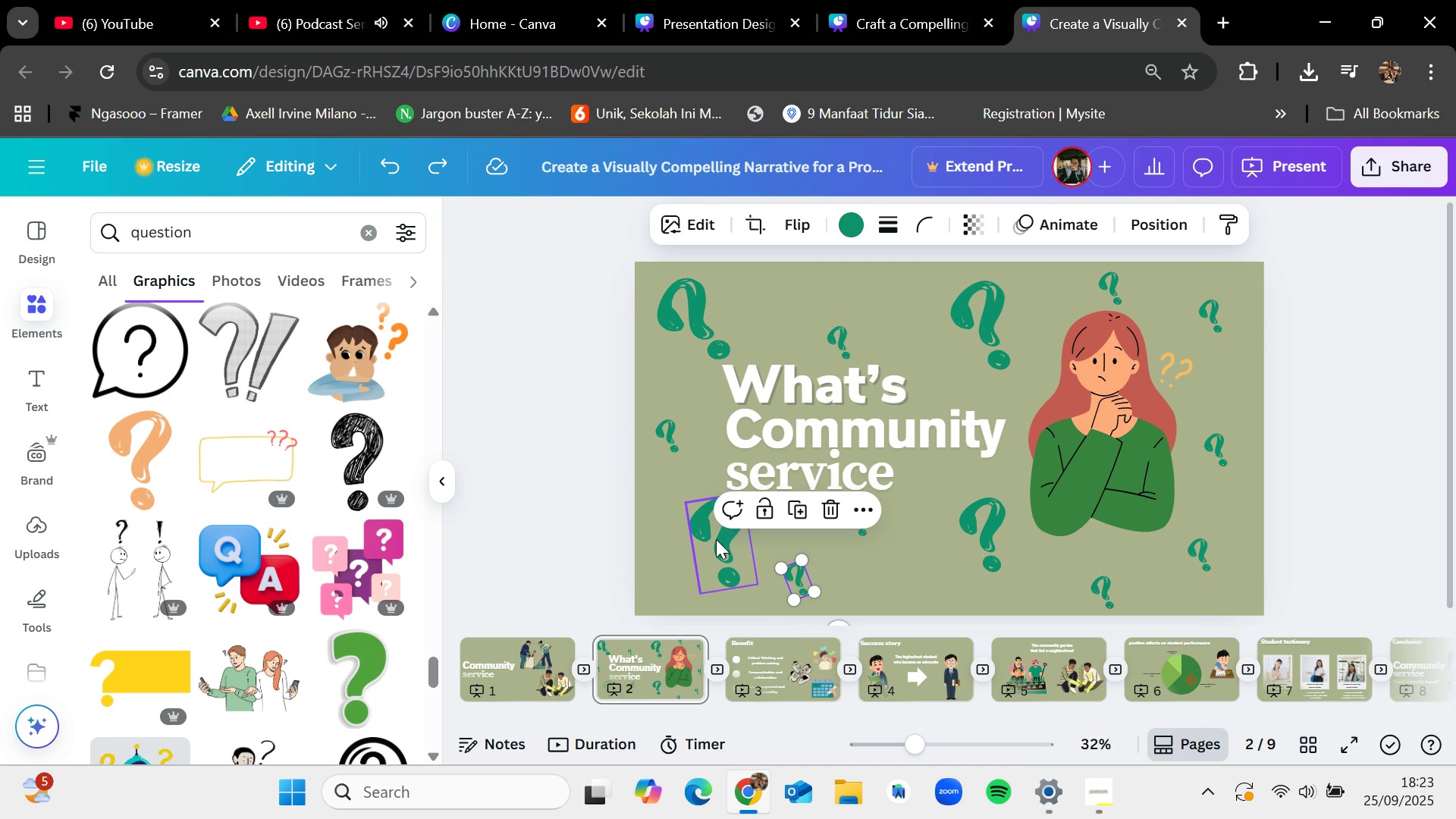 
left_click([716, 539])
 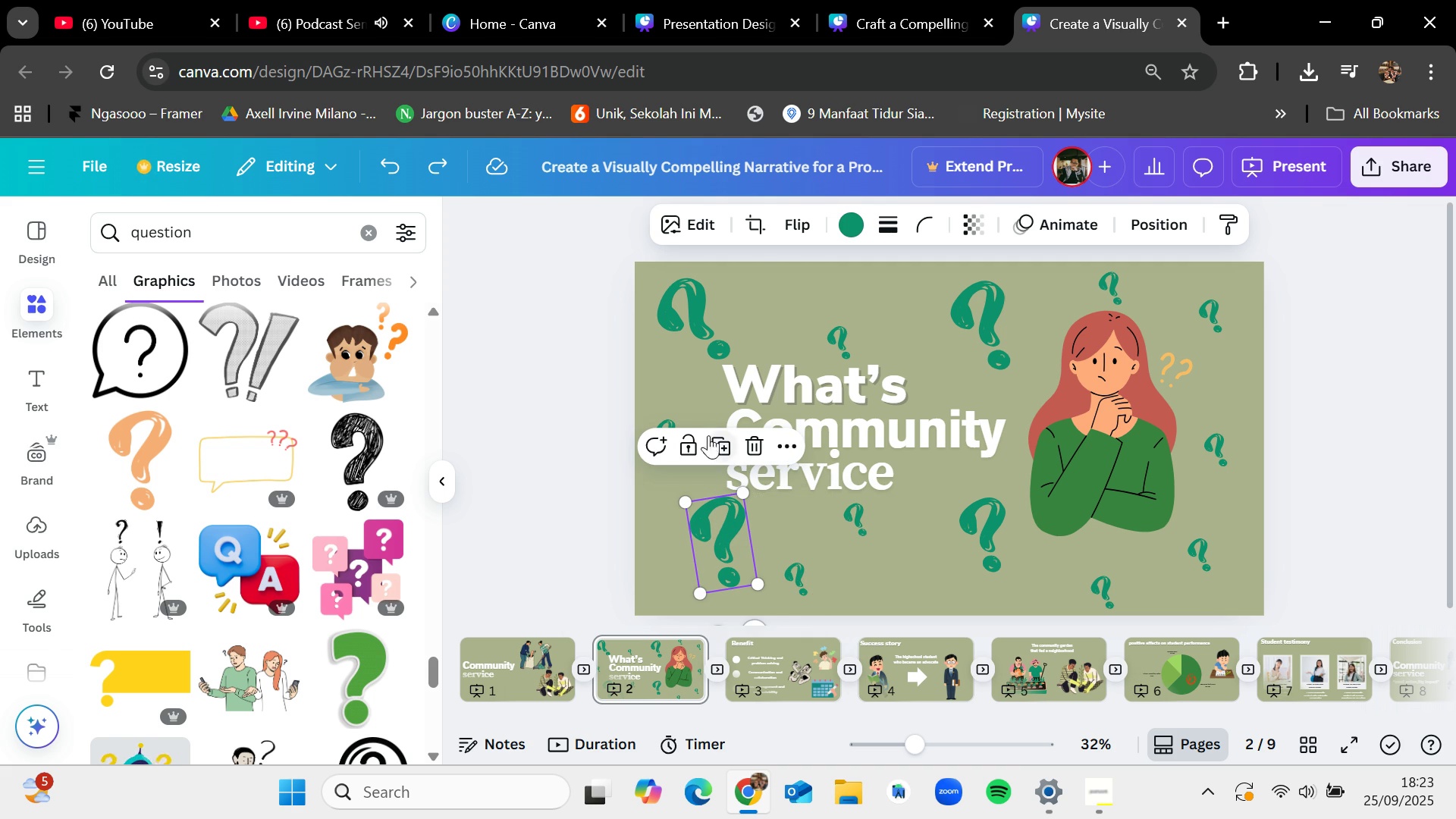 
hold_key(key=ShiftLeft, duration=1.3)
 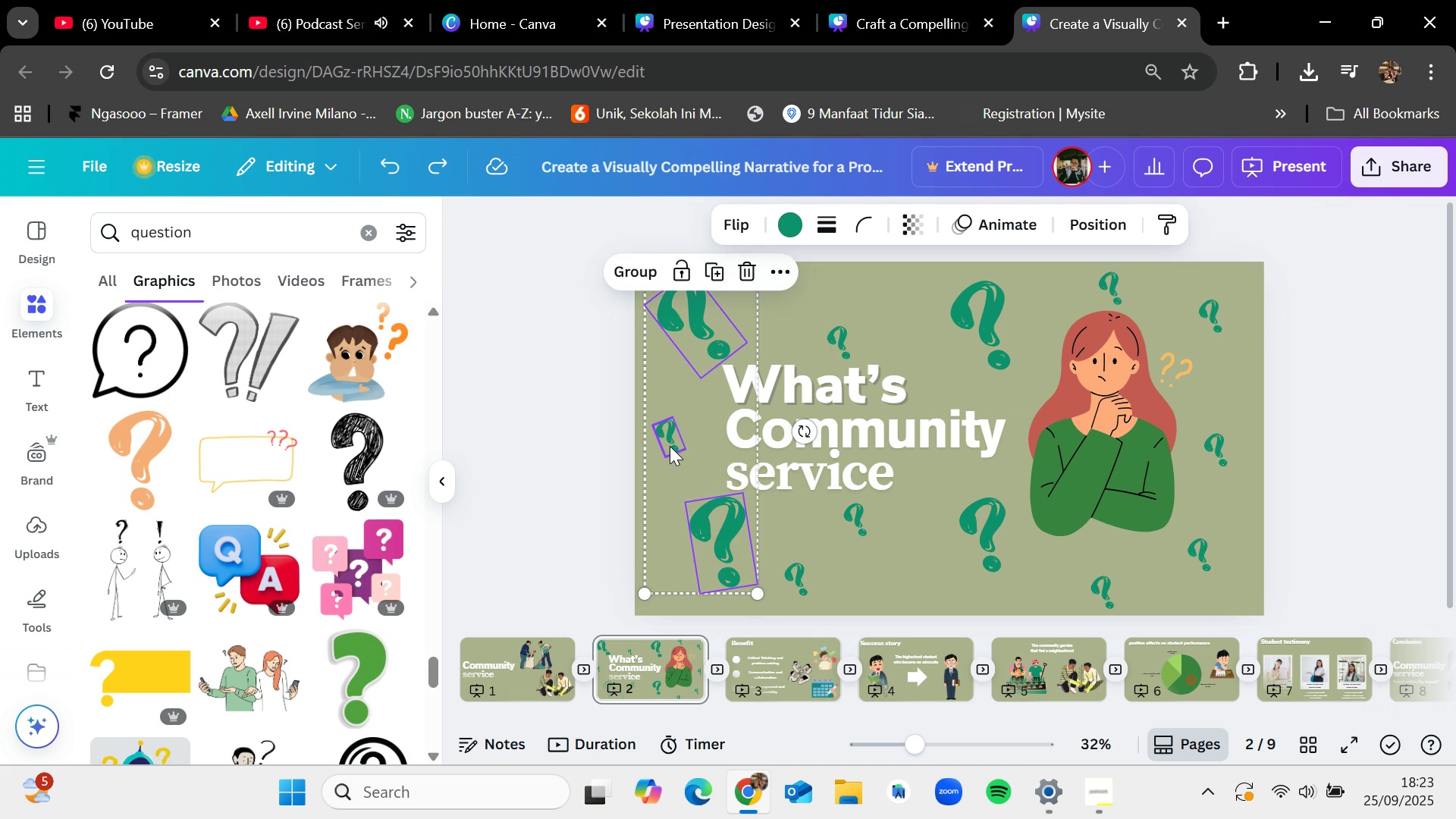 
left_click([670, 446])
 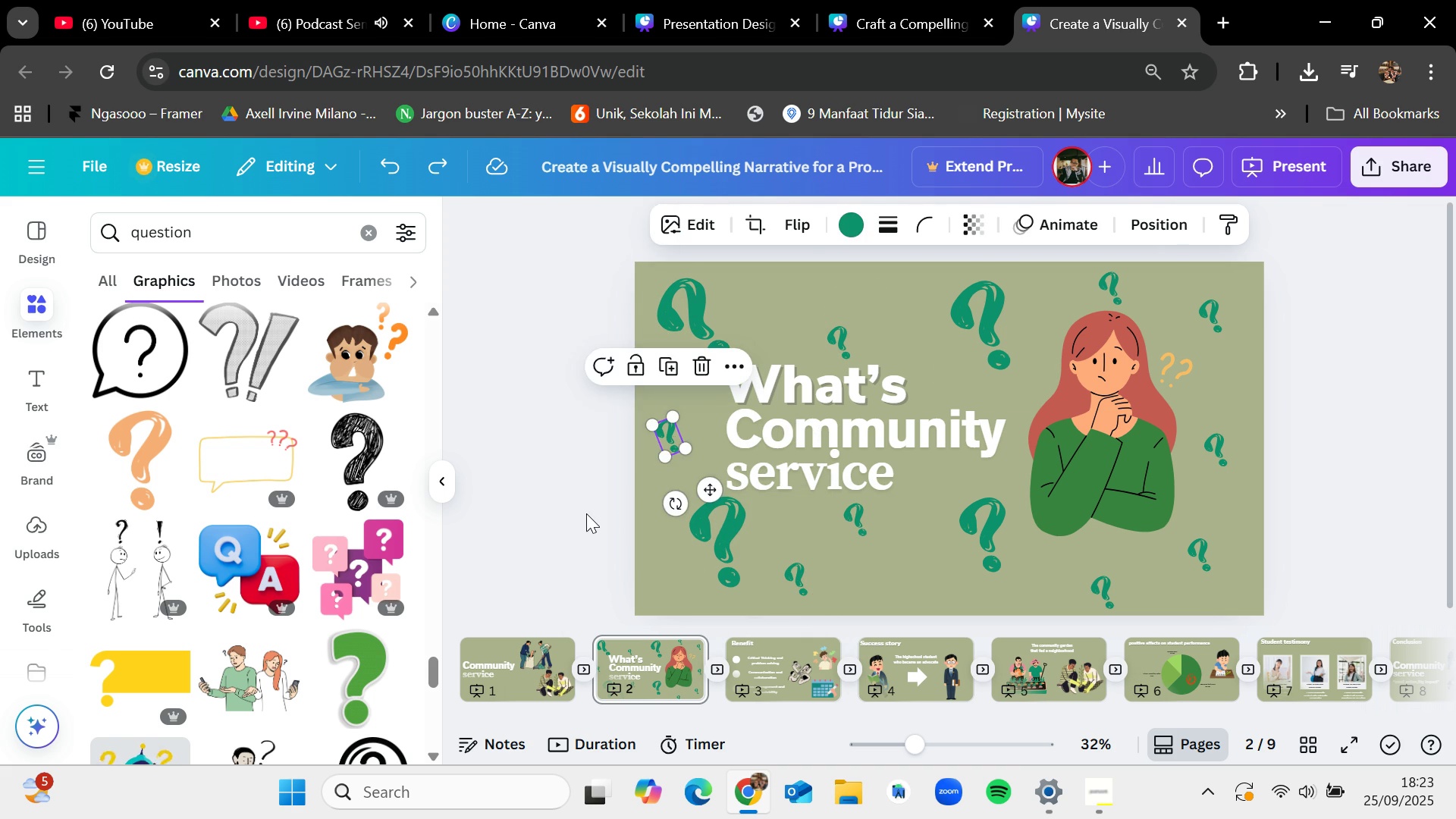 
left_click([586, 513])
 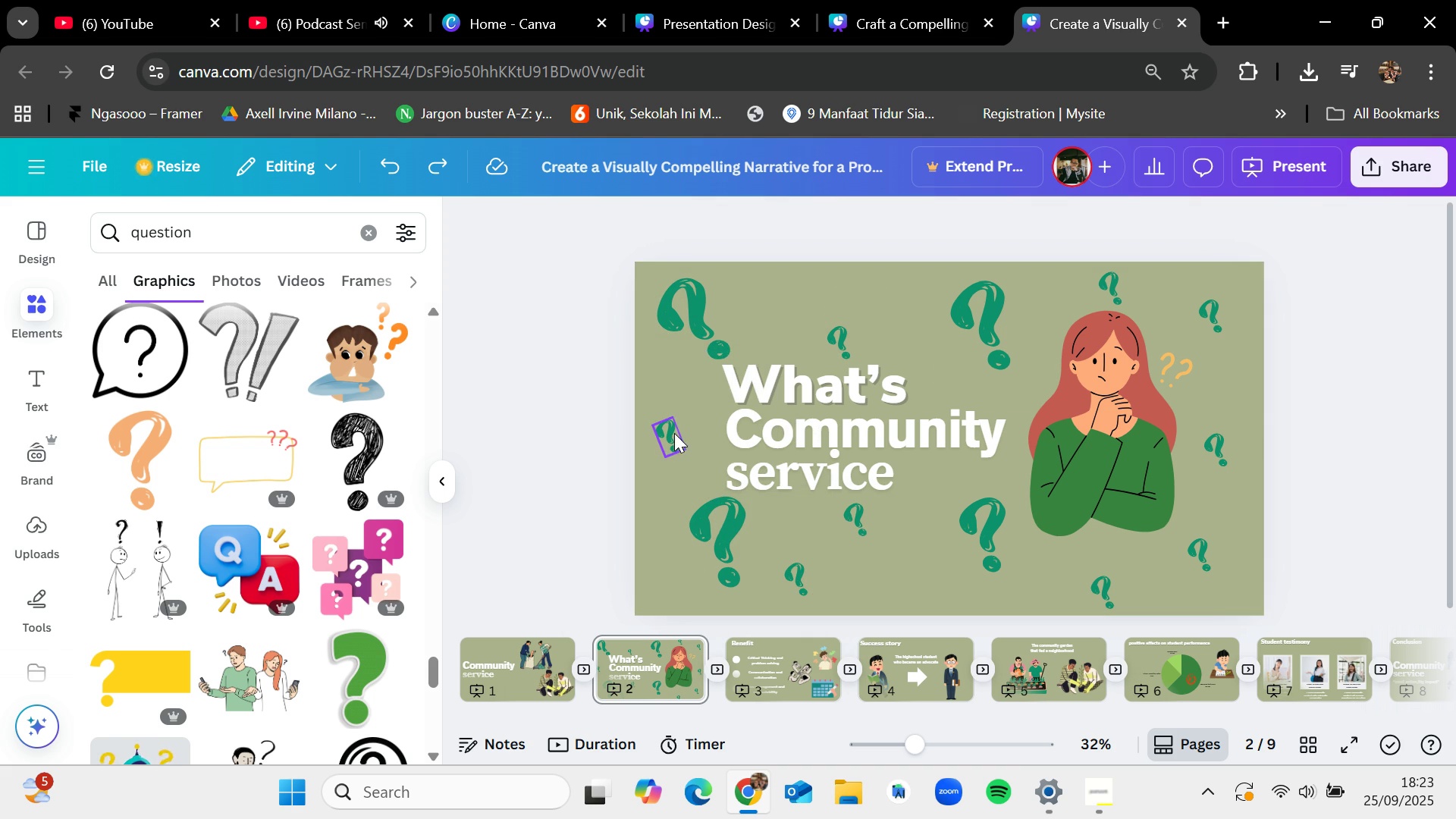 
left_click([670, 431])
 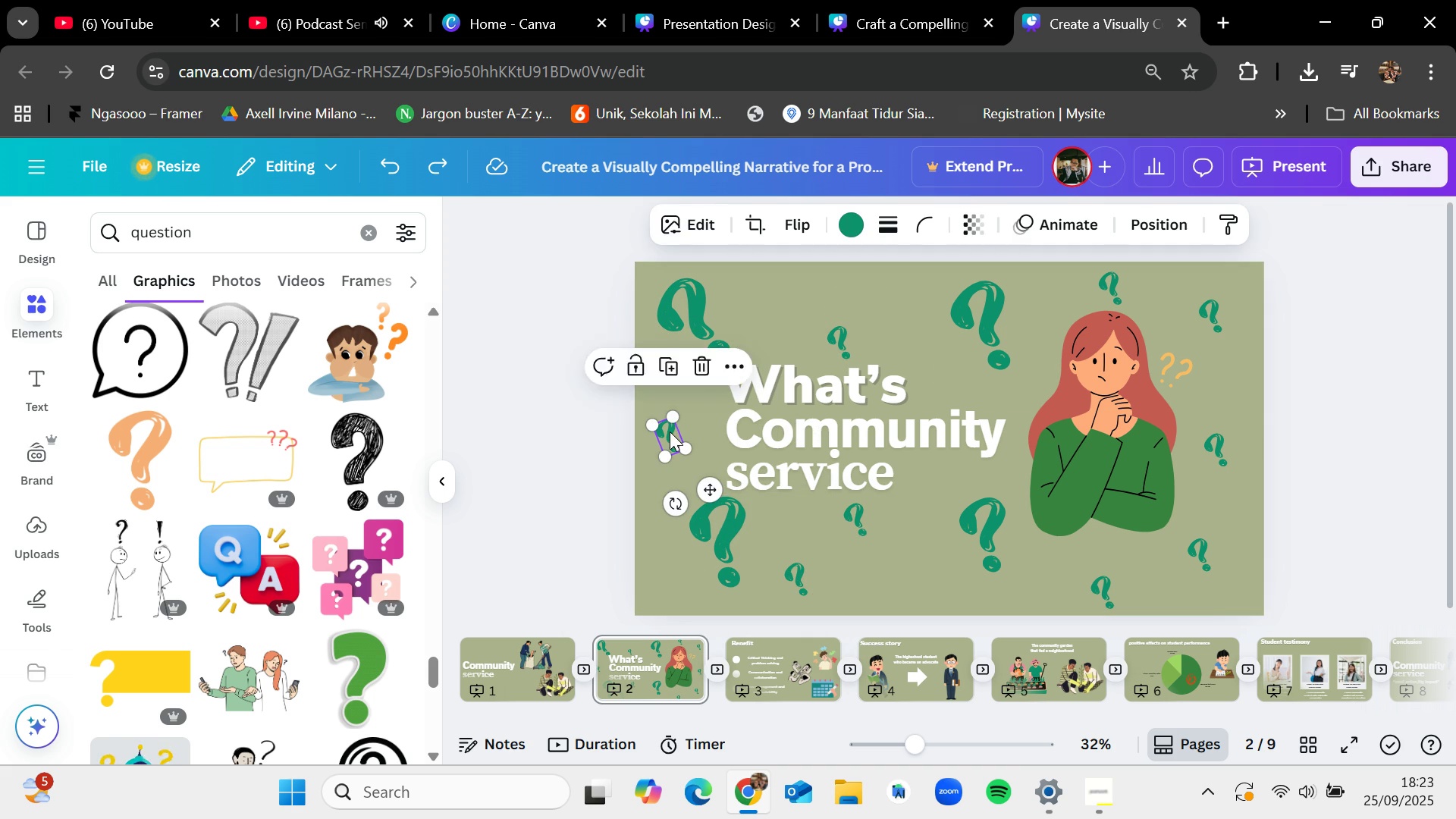 
hold_key(key=ShiftLeft, duration=1.19)
left_click([716, 531])
 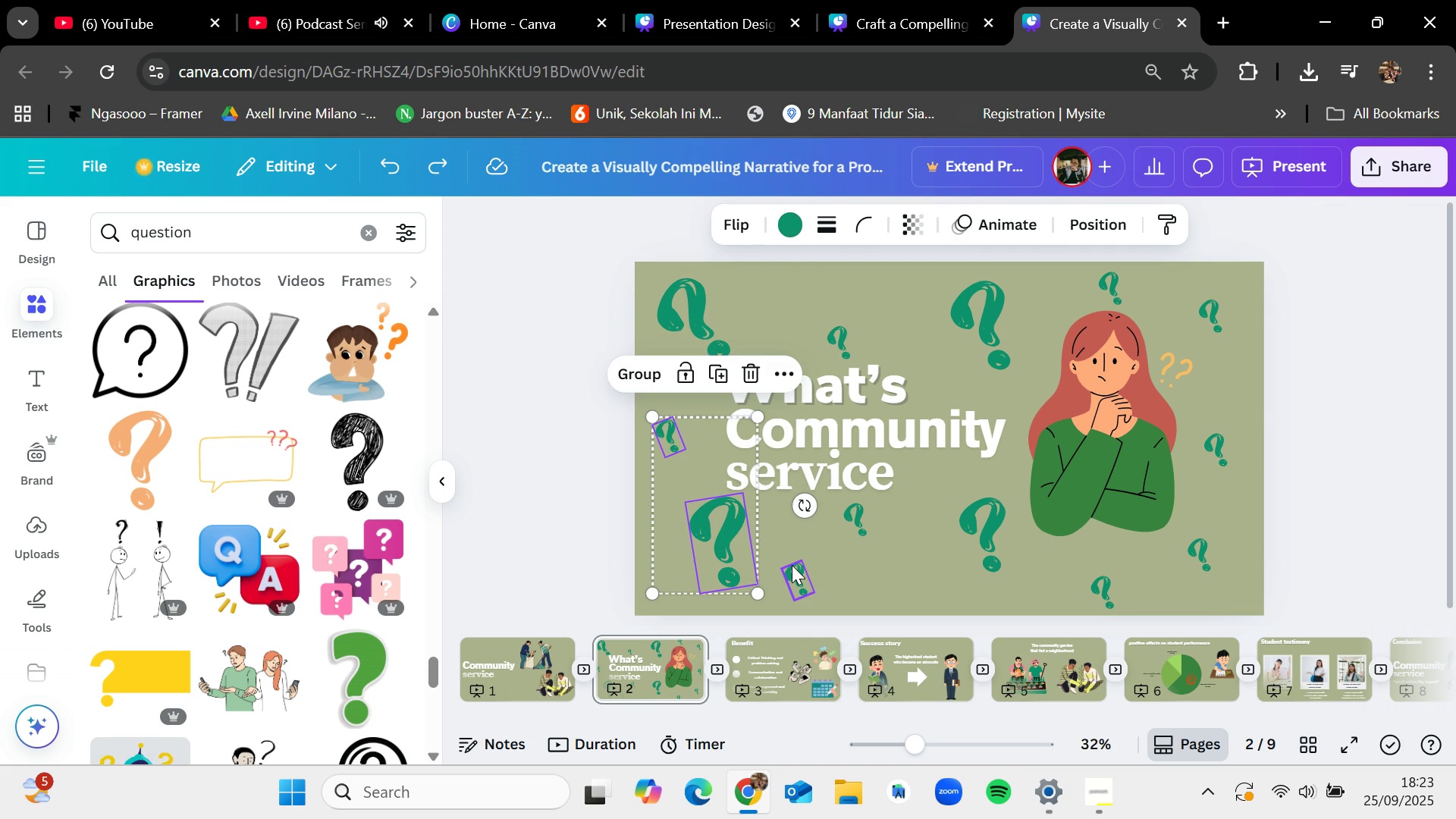 
hold_key(key=ShiftLeft, duration=1.53)
left_click([792, 565])
 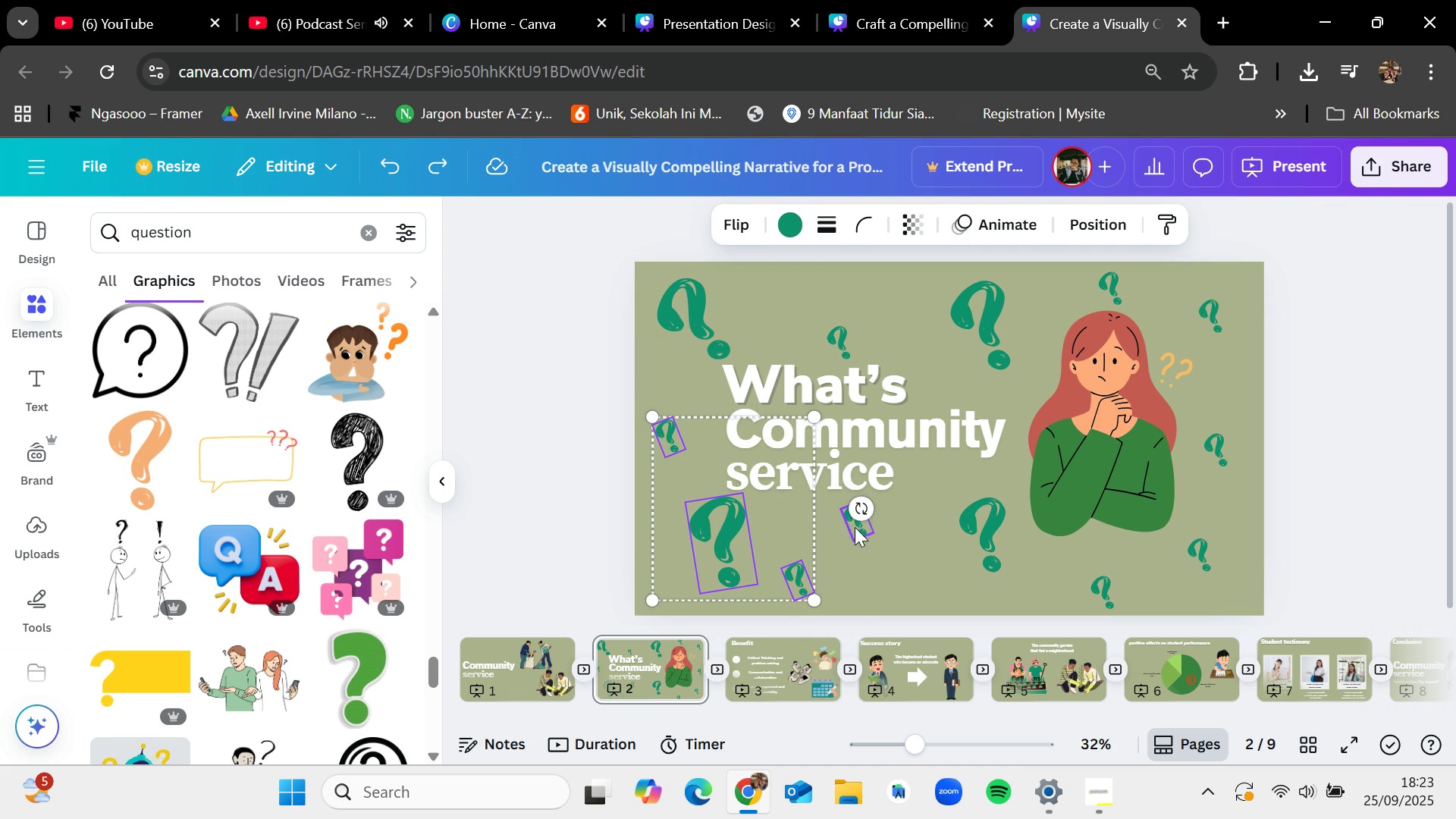 
left_click([855, 533])
 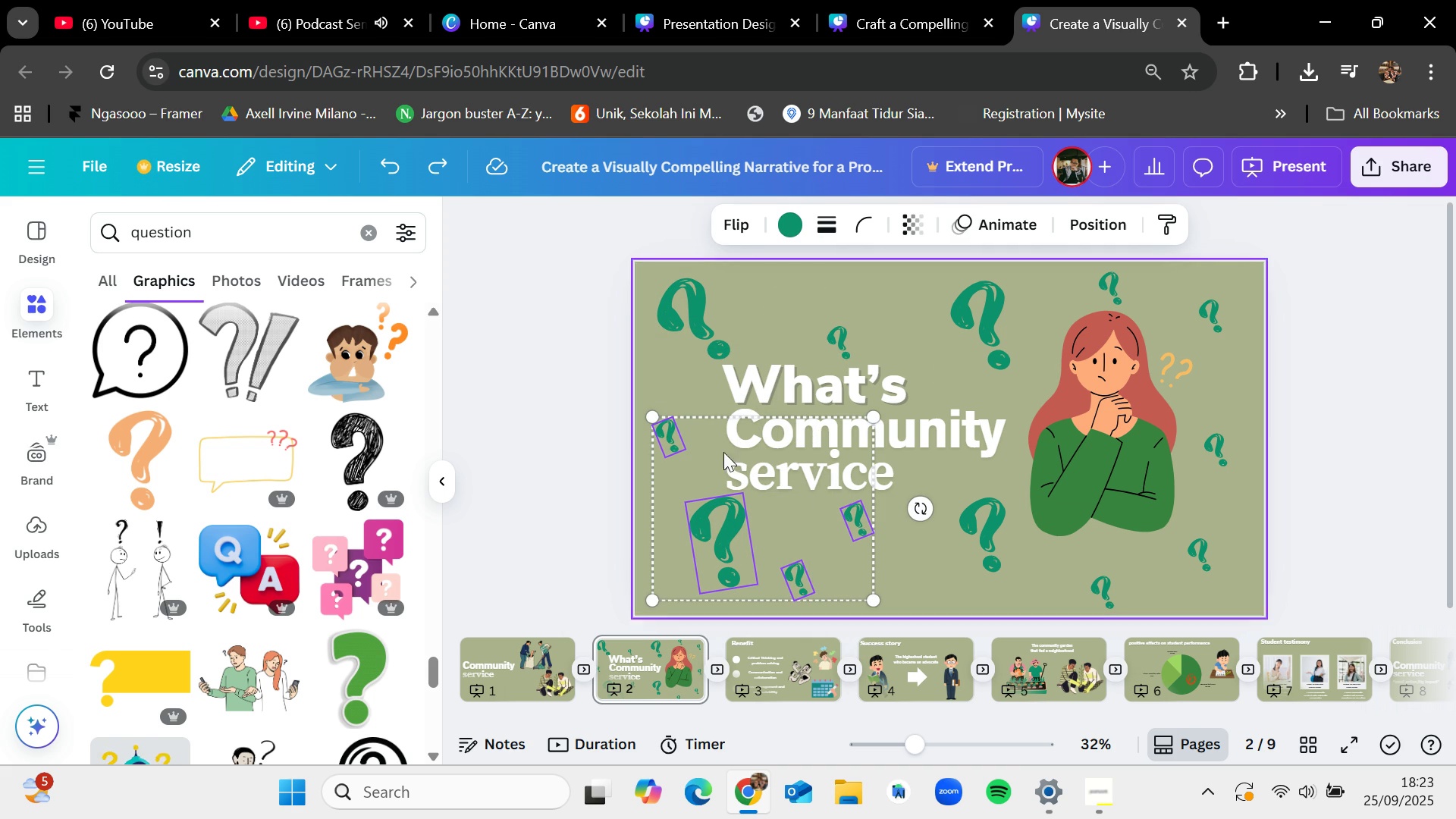 
hold_key(key=ShiftLeft, duration=1.51)
left_click([692, 315])
 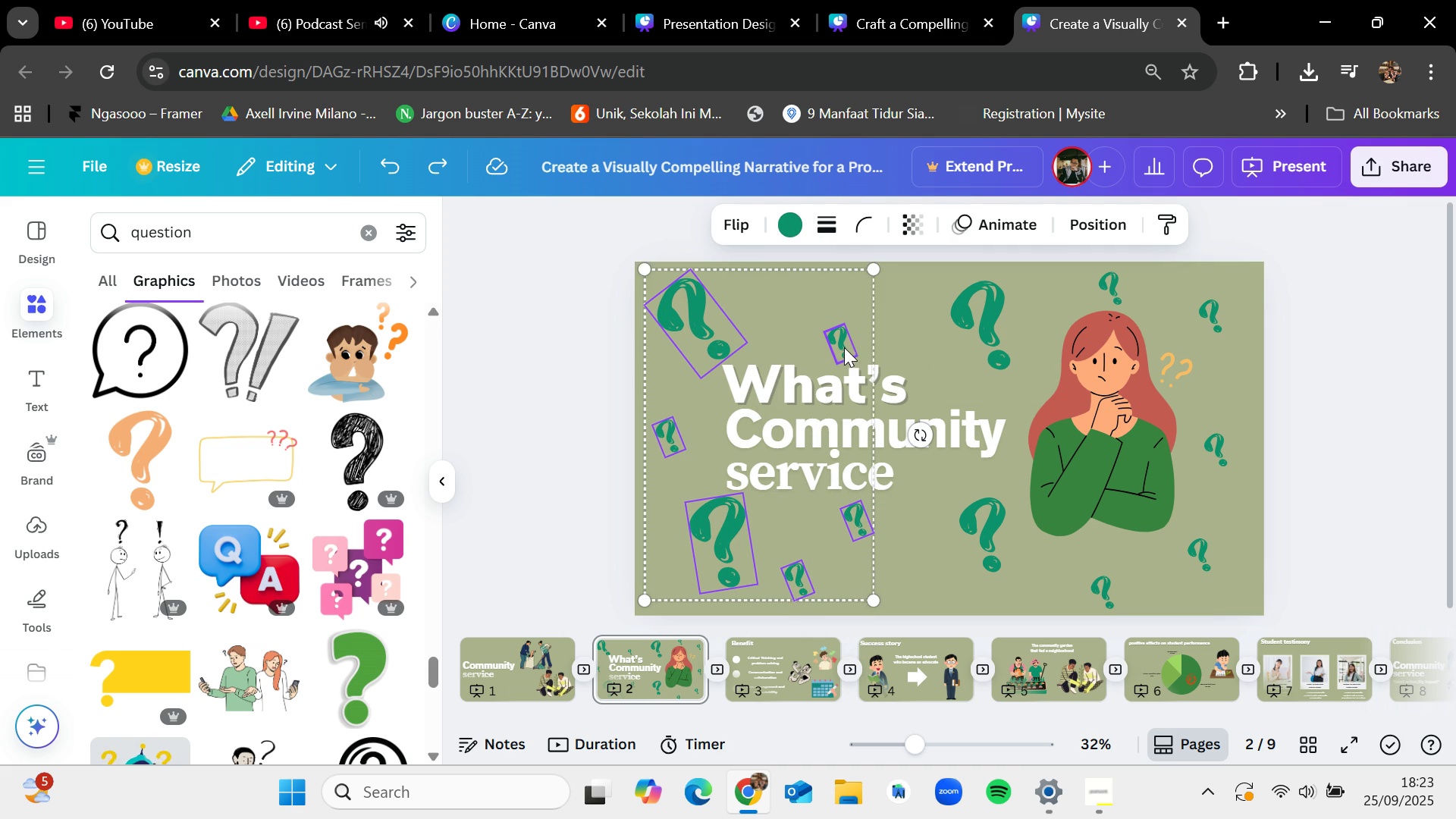 
left_click([844, 347])
 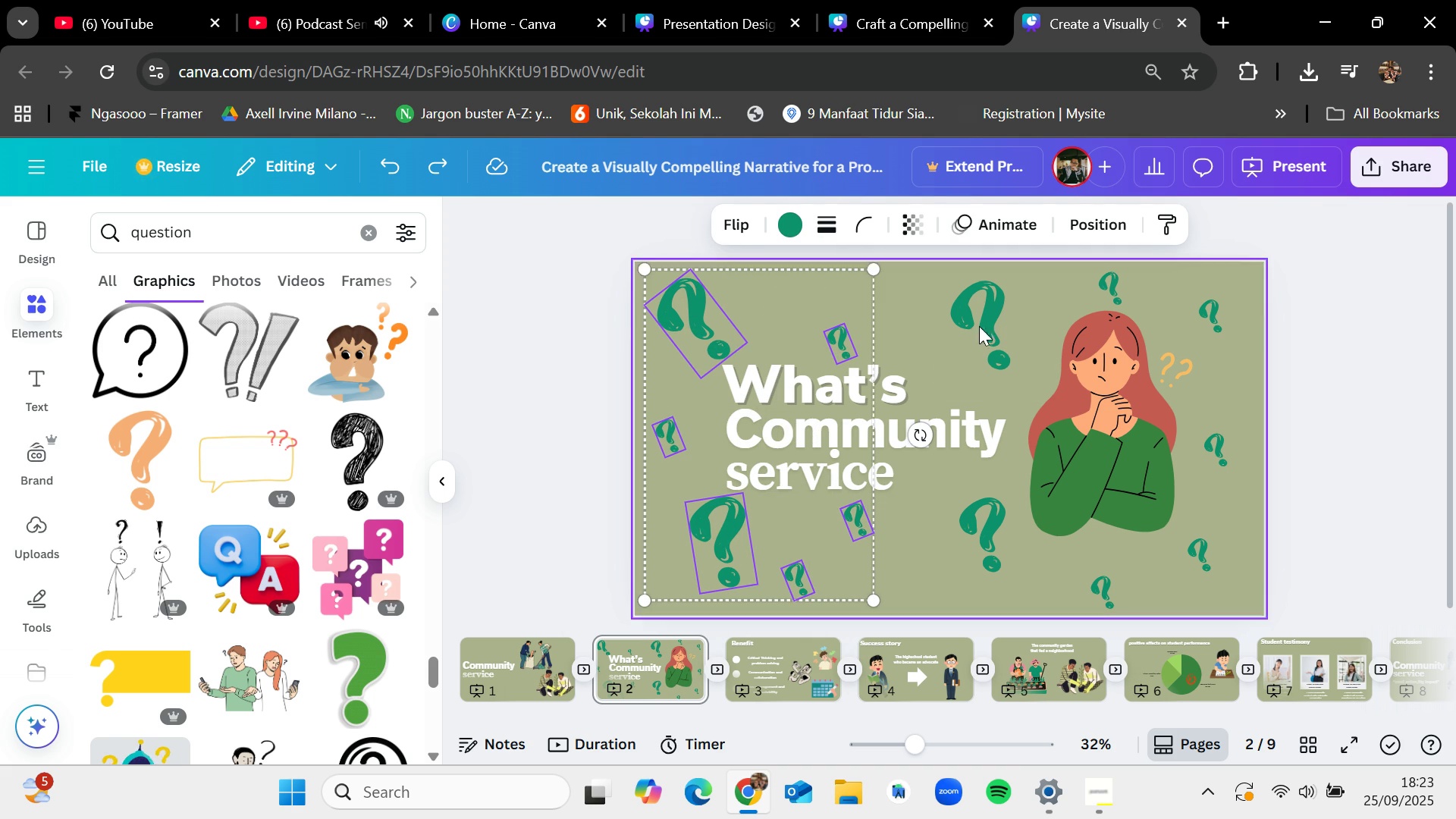 
hold_key(key=ShiftLeft, duration=1.51)
left_click([984, 526])
 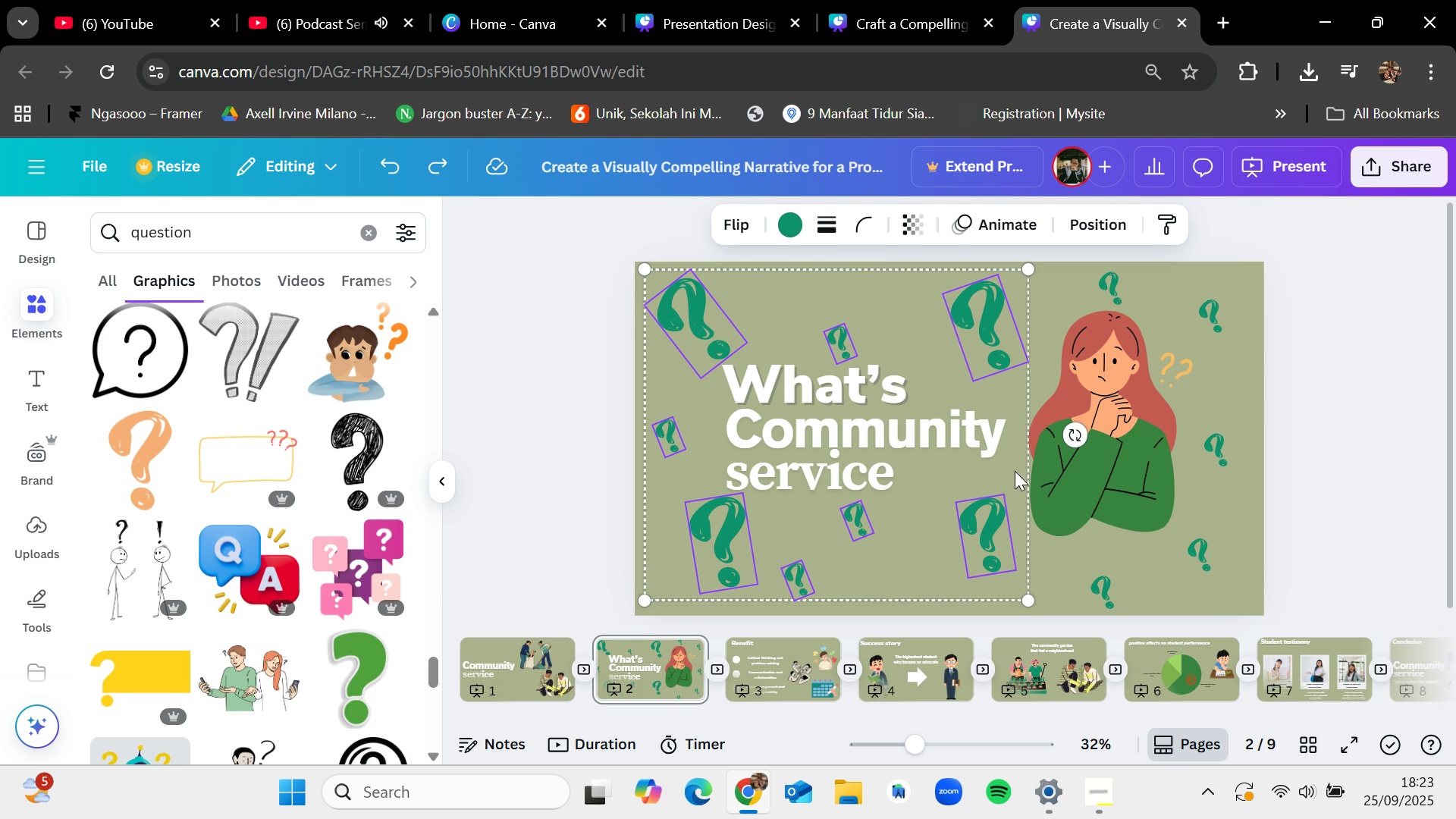 
hold_key(key=ShiftLeft, duration=1.51)
left_click([1213, 306])
 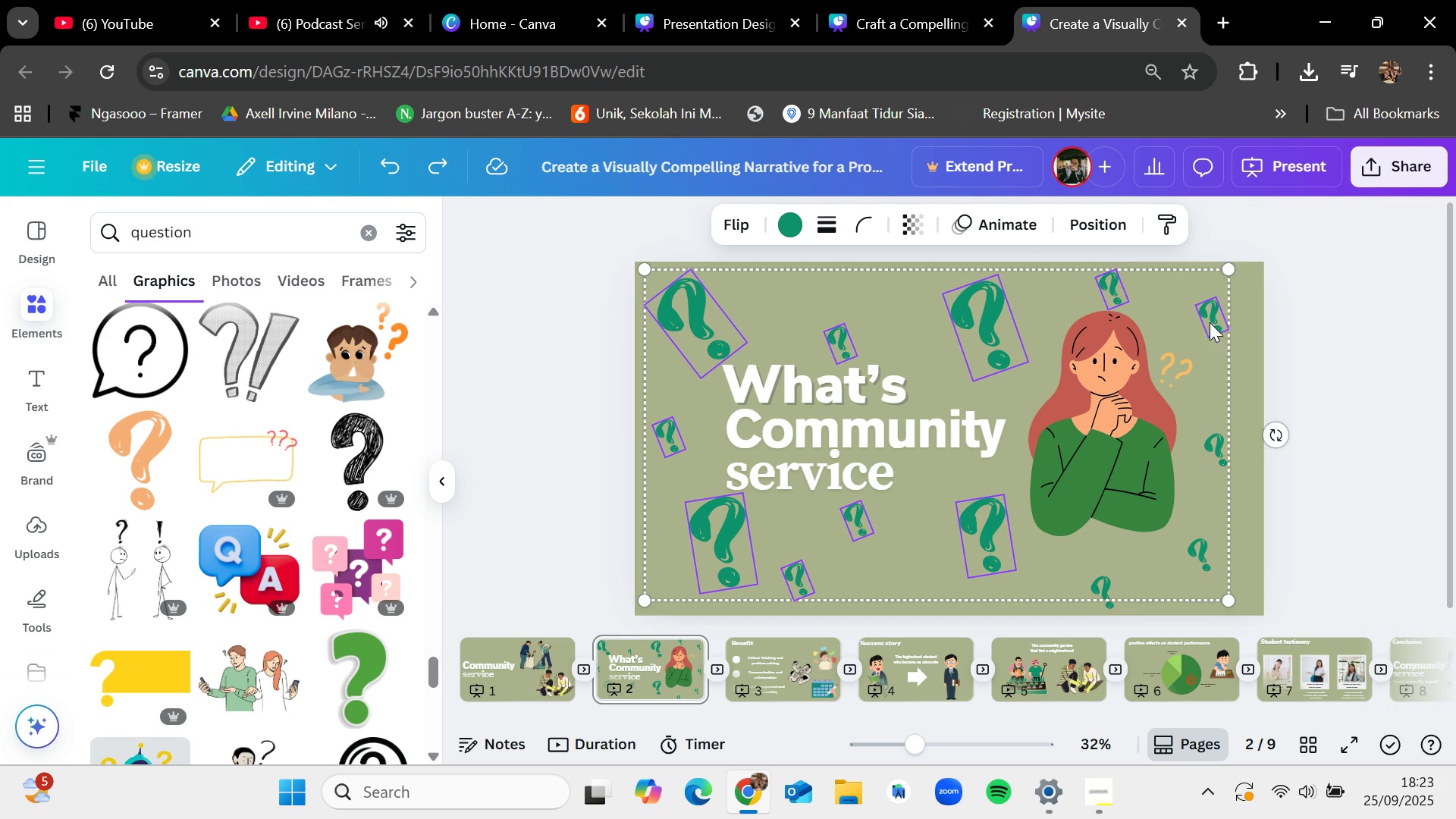 
hold_key(key=ShiftLeft, duration=1.51)
left_click([1209, 449])
 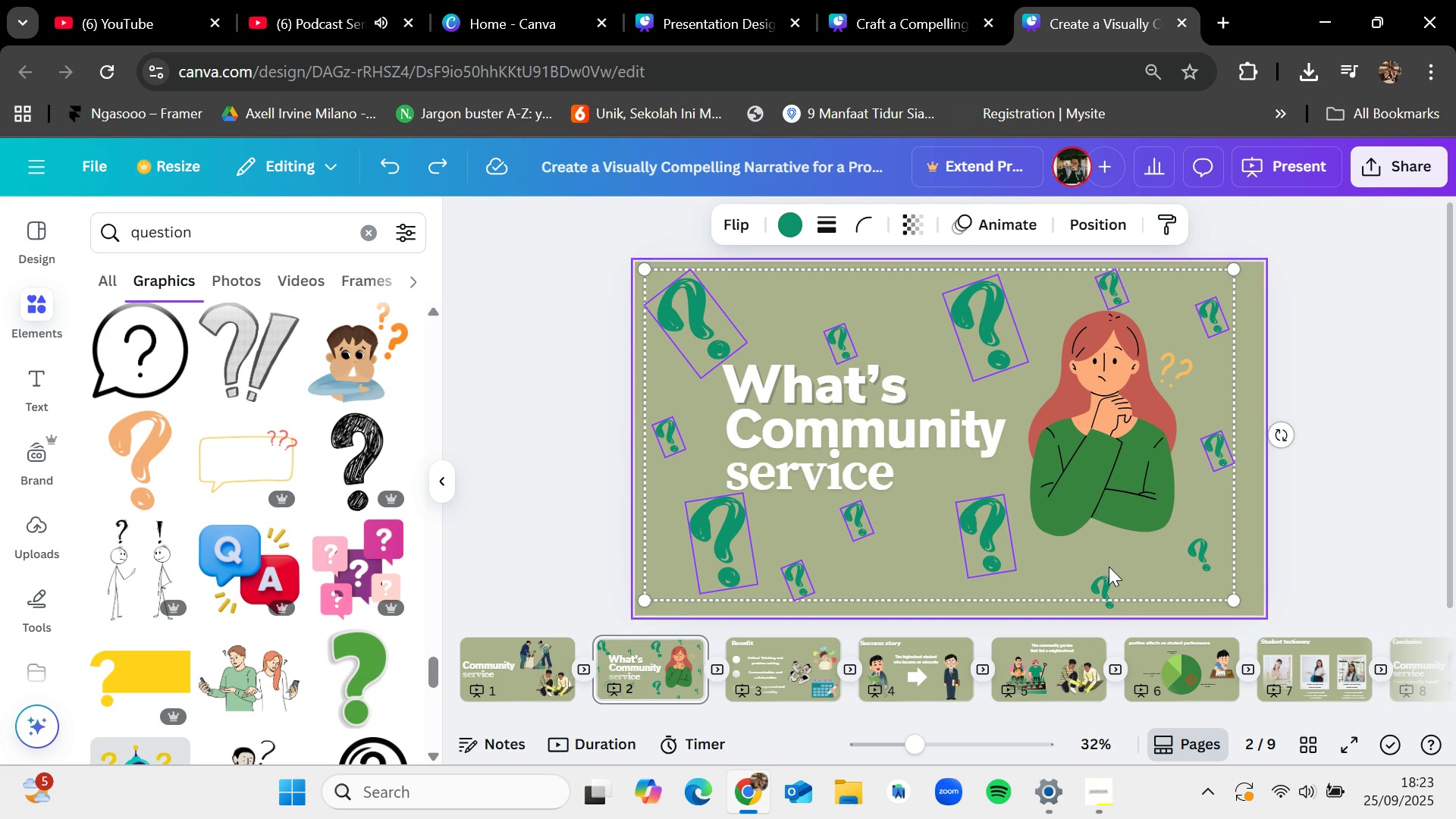 
hold_key(key=ShiftLeft, duration=1.51)
left_click([1106, 573])
 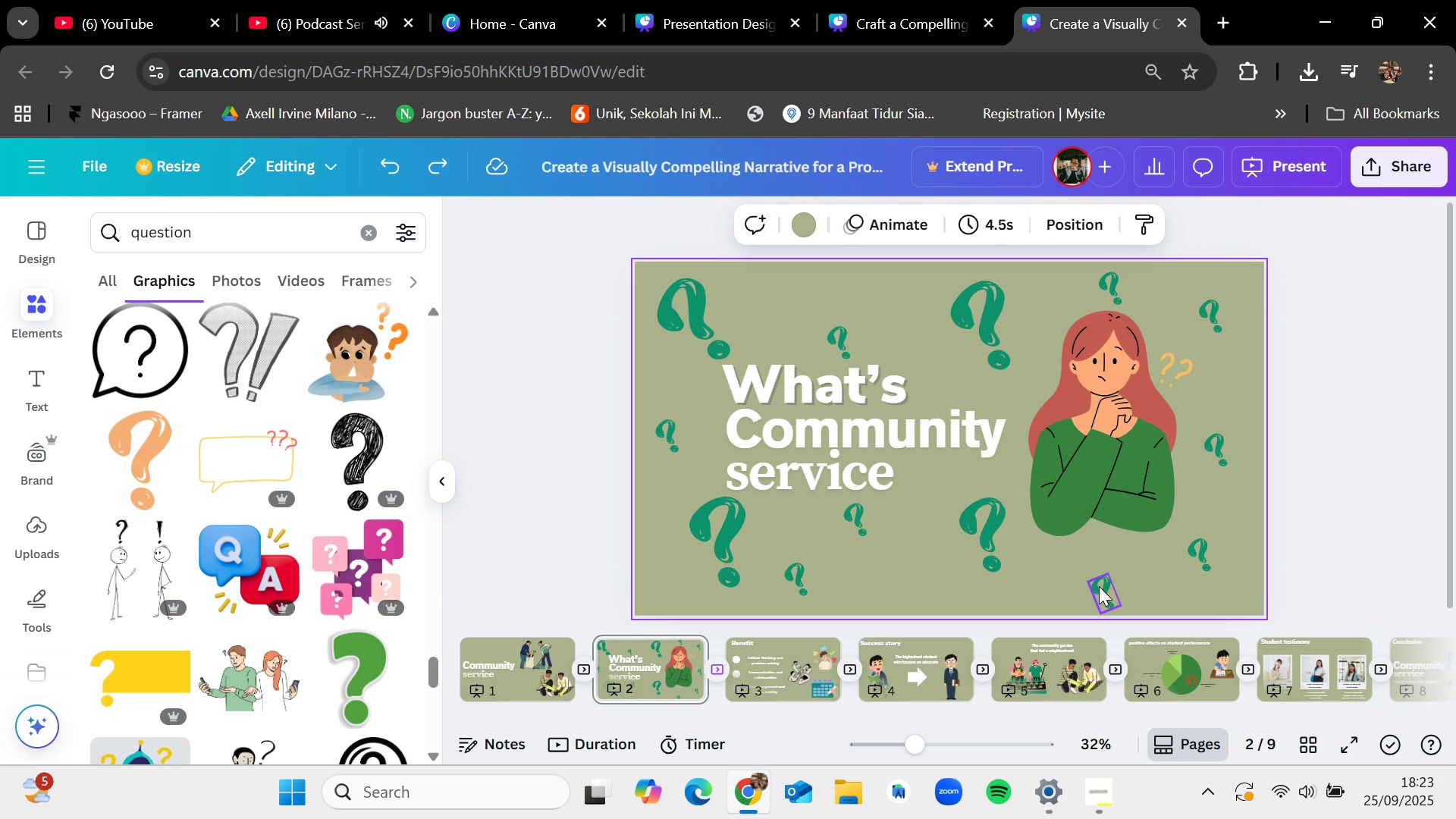 
key(Shift+ShiftLeft)
 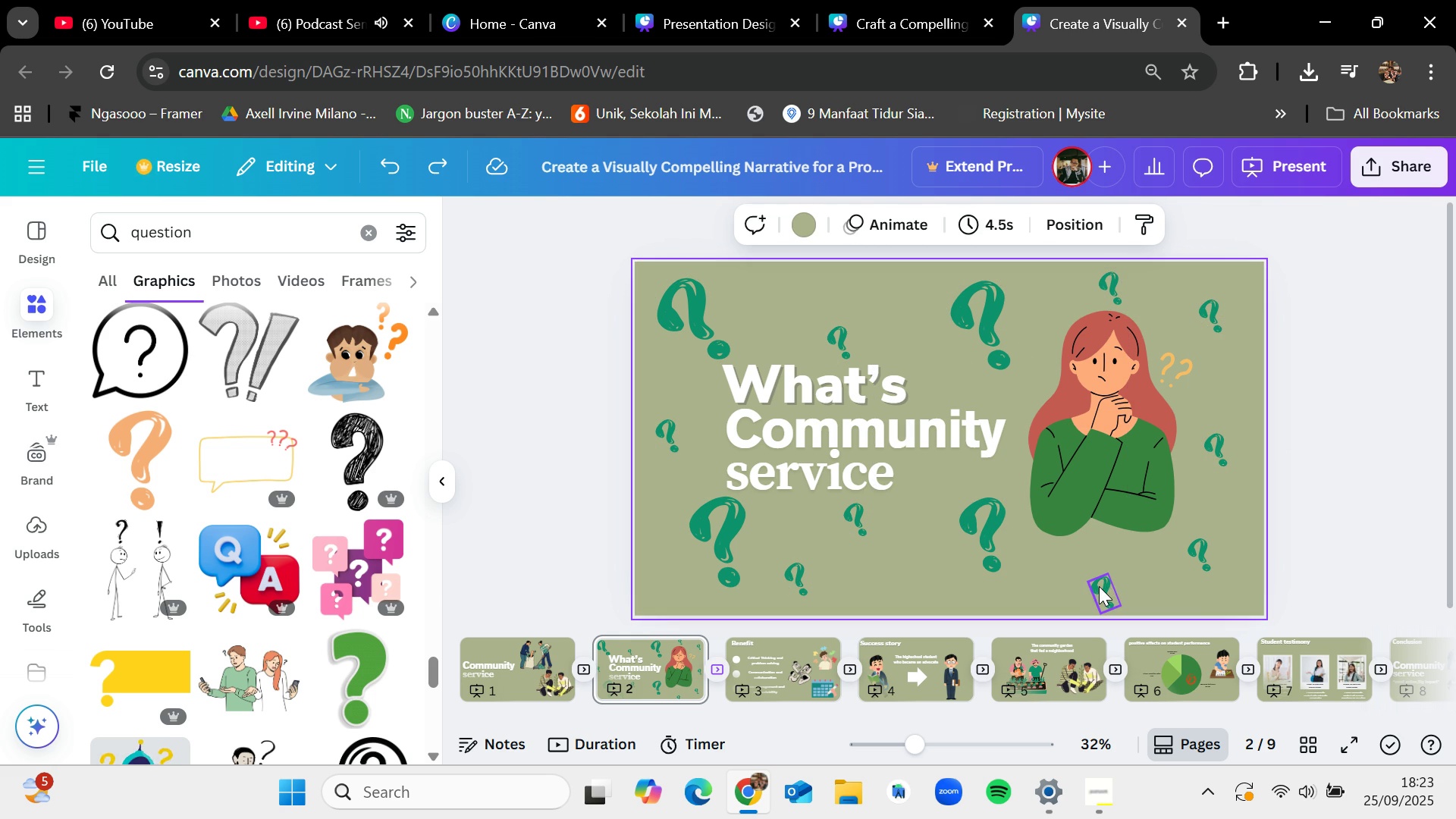 
key(Shift+ShiftLeft)
 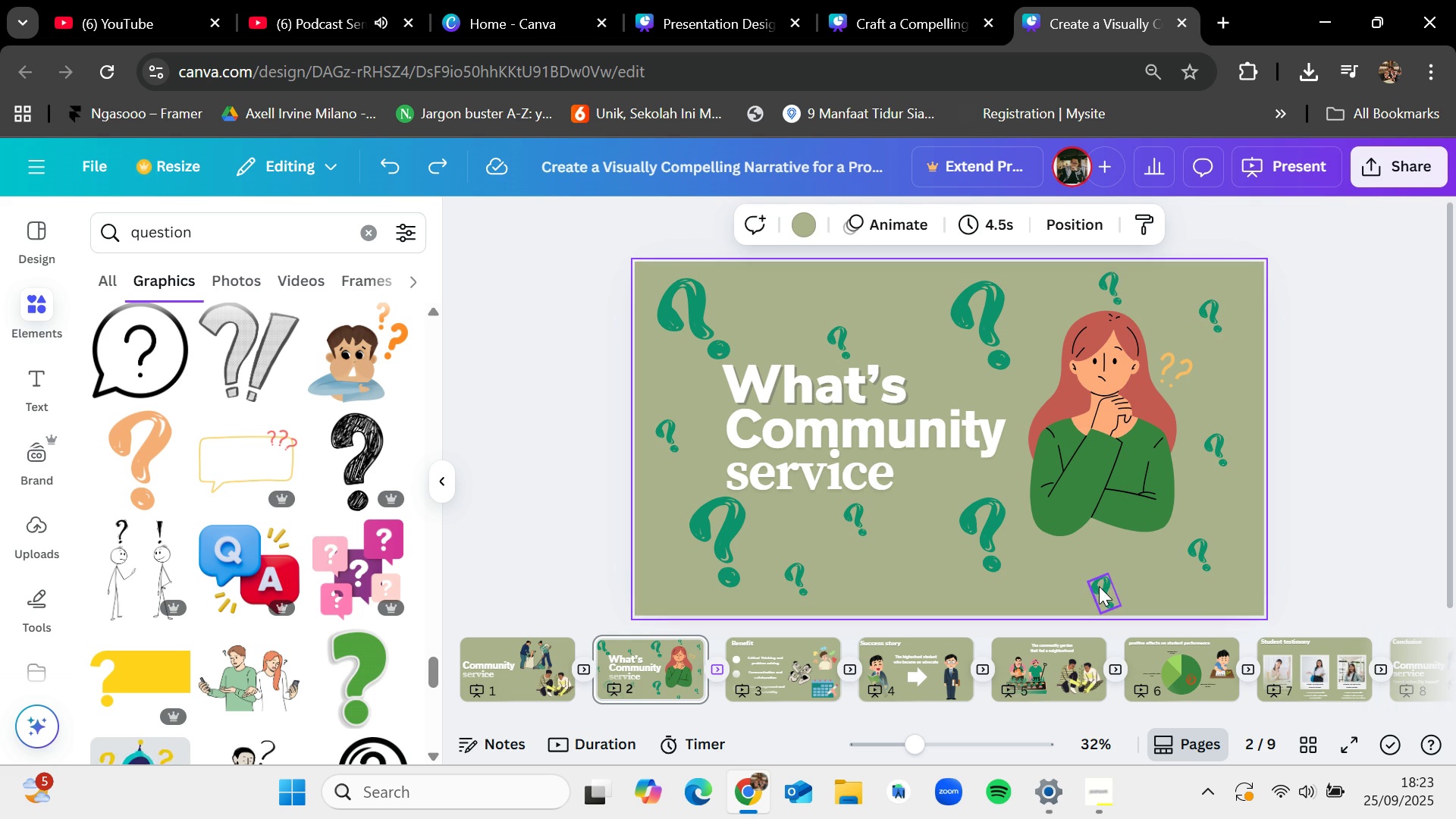 
key(Shift+ShiftLeft)
 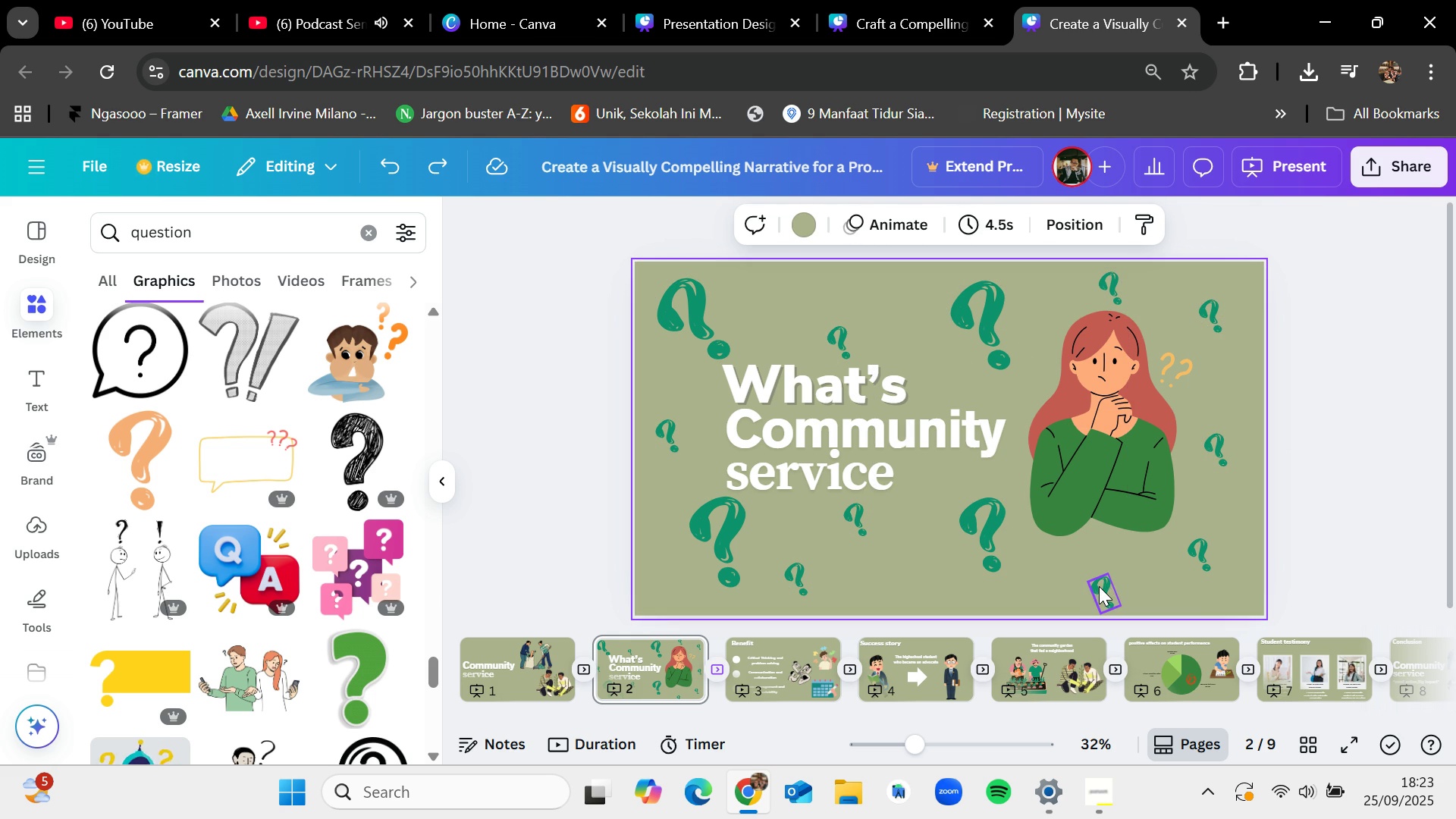 
key(Shift+ShiftLeft)
 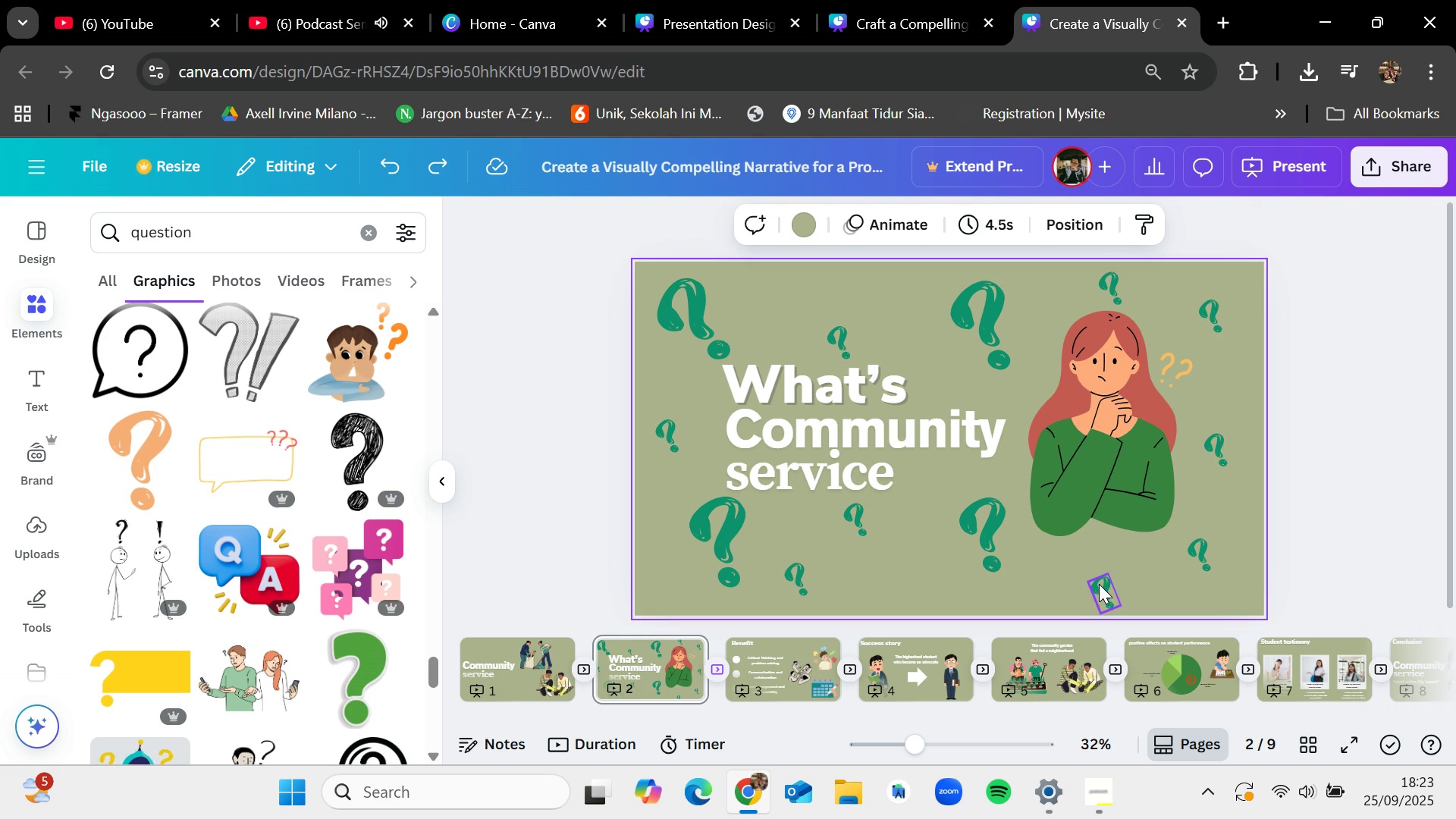 
key(Shift+ShiftLeft)
 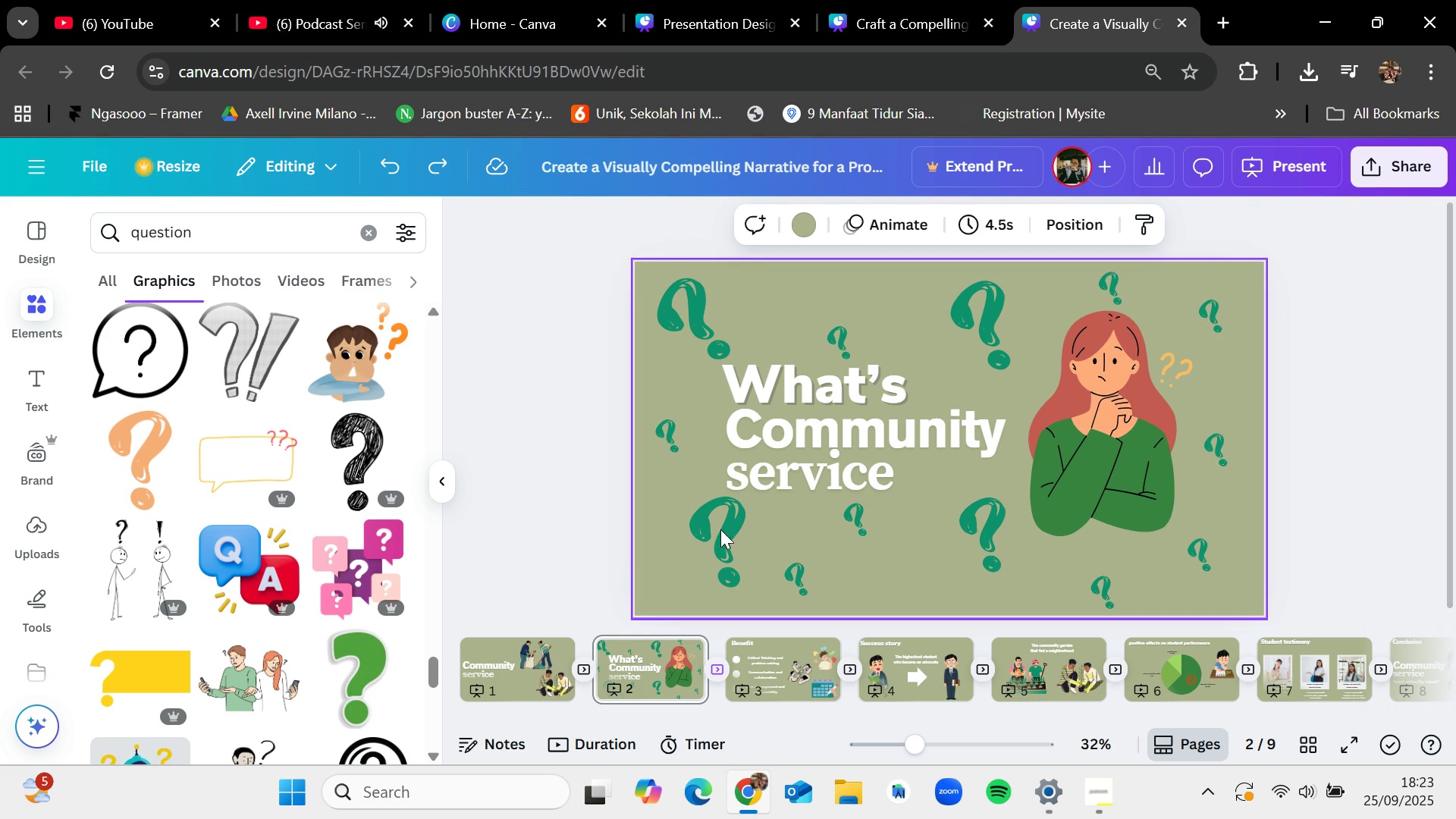 
hold_key(key=ShiftLeft, duration=1.53)
left_click([667, 418])
 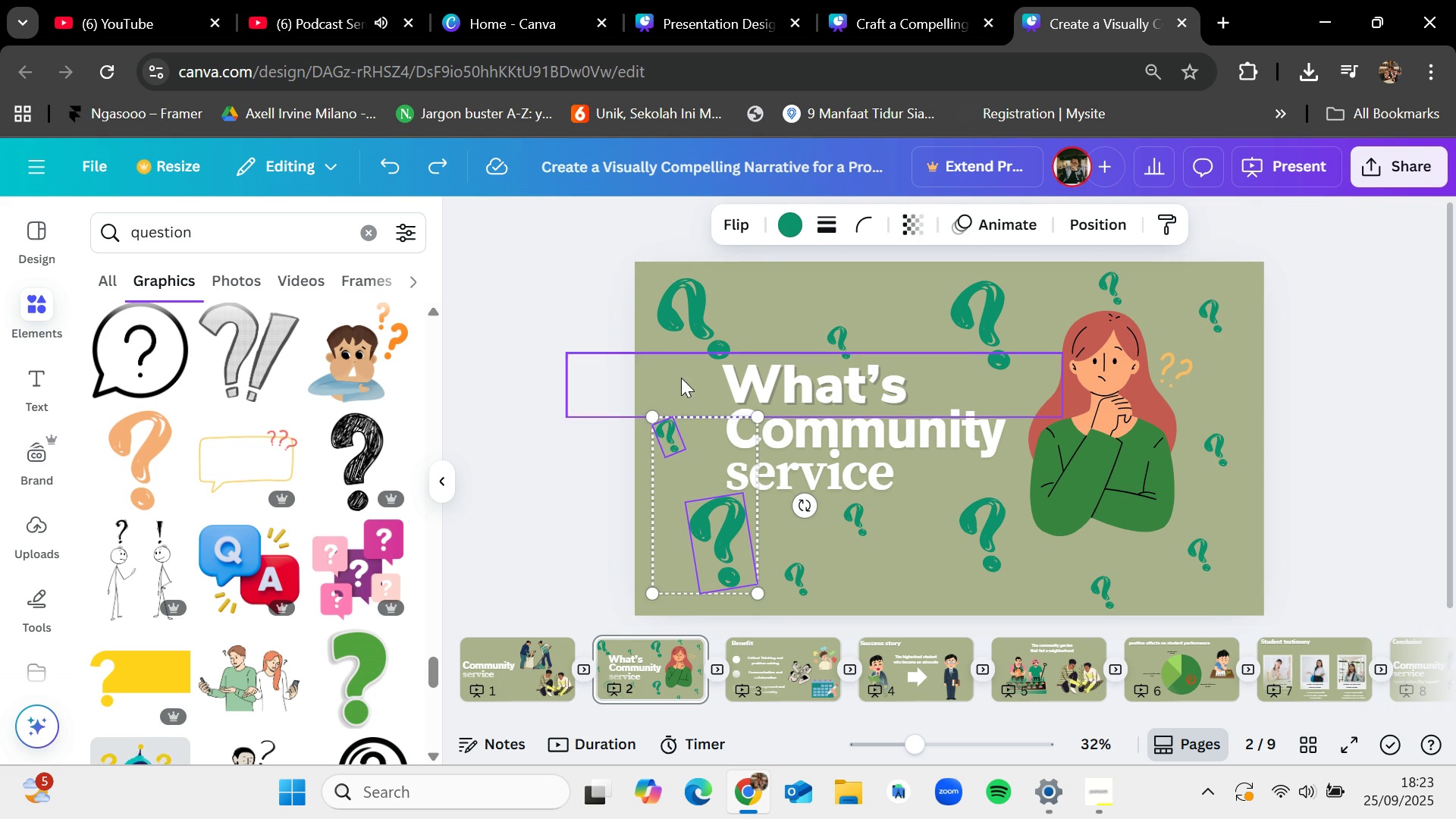 
hold_key(key=ShiftLeft, duration=1.51)
left_click([697, 286])
 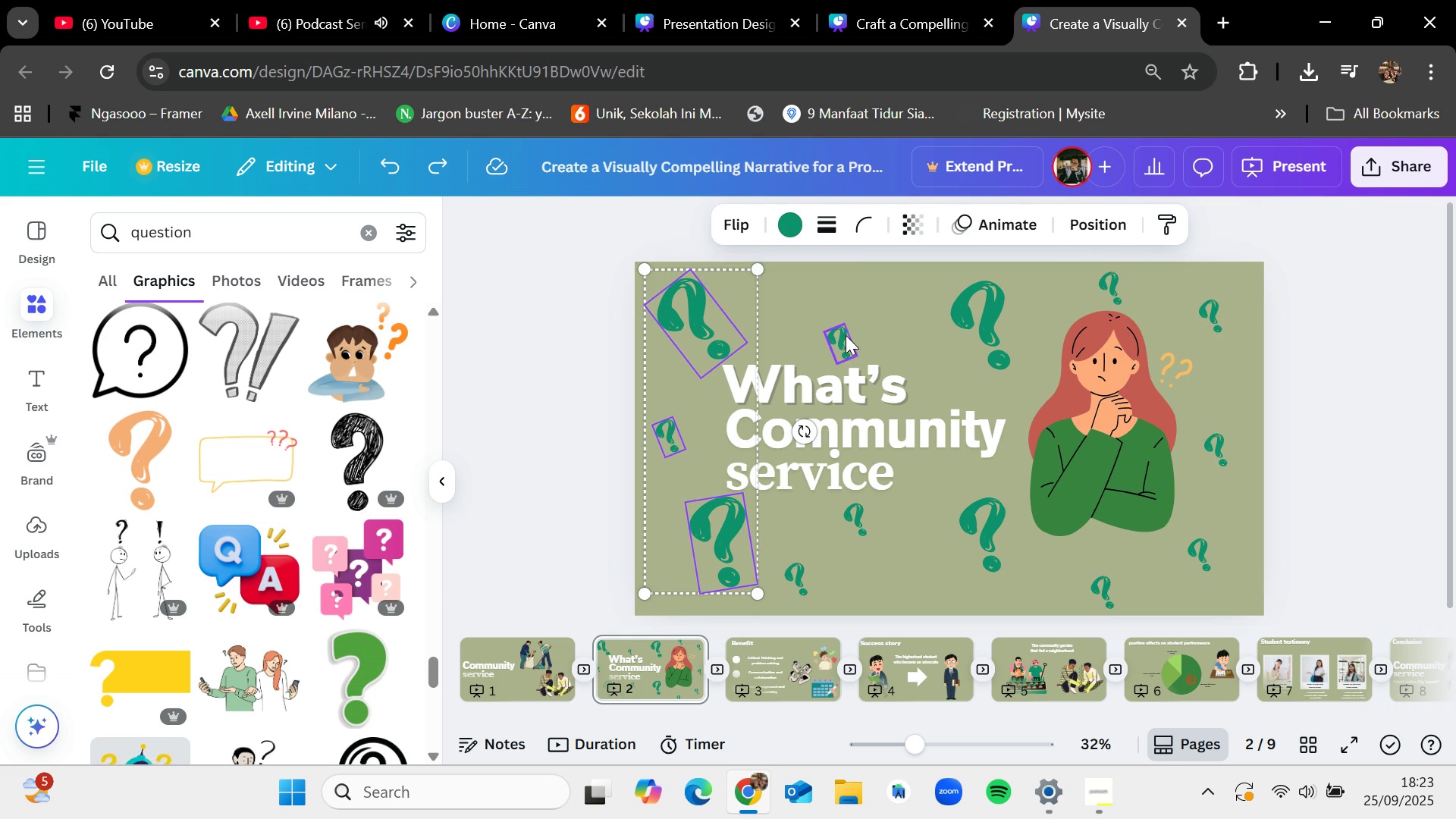 
left_click([846, 335])
 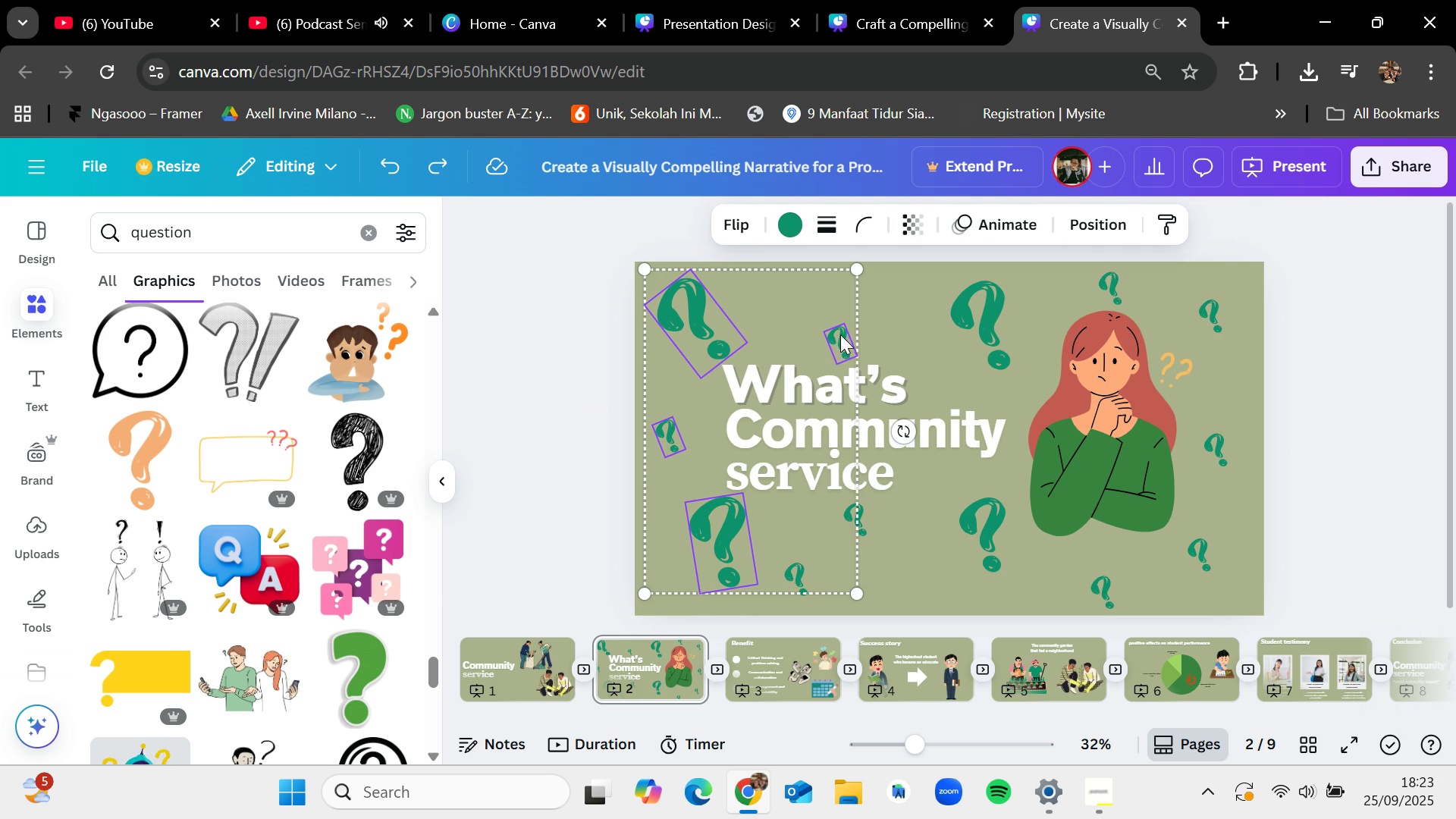 
hold_key(key=ShiftLeft, duration=1.51)
 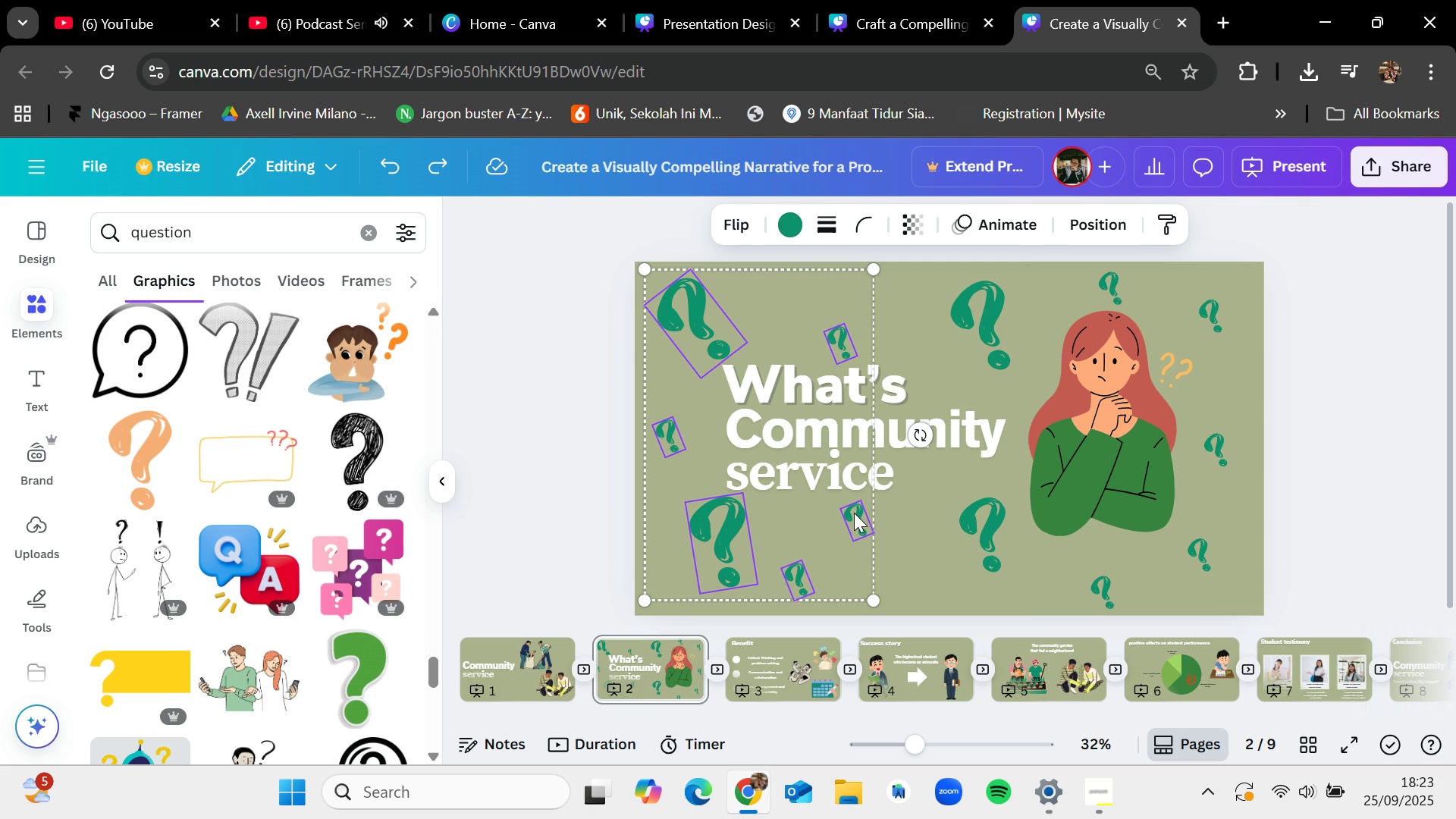 
hold_key(key=ShiftLeft, duration=1.51)
left_click([854, 512])
 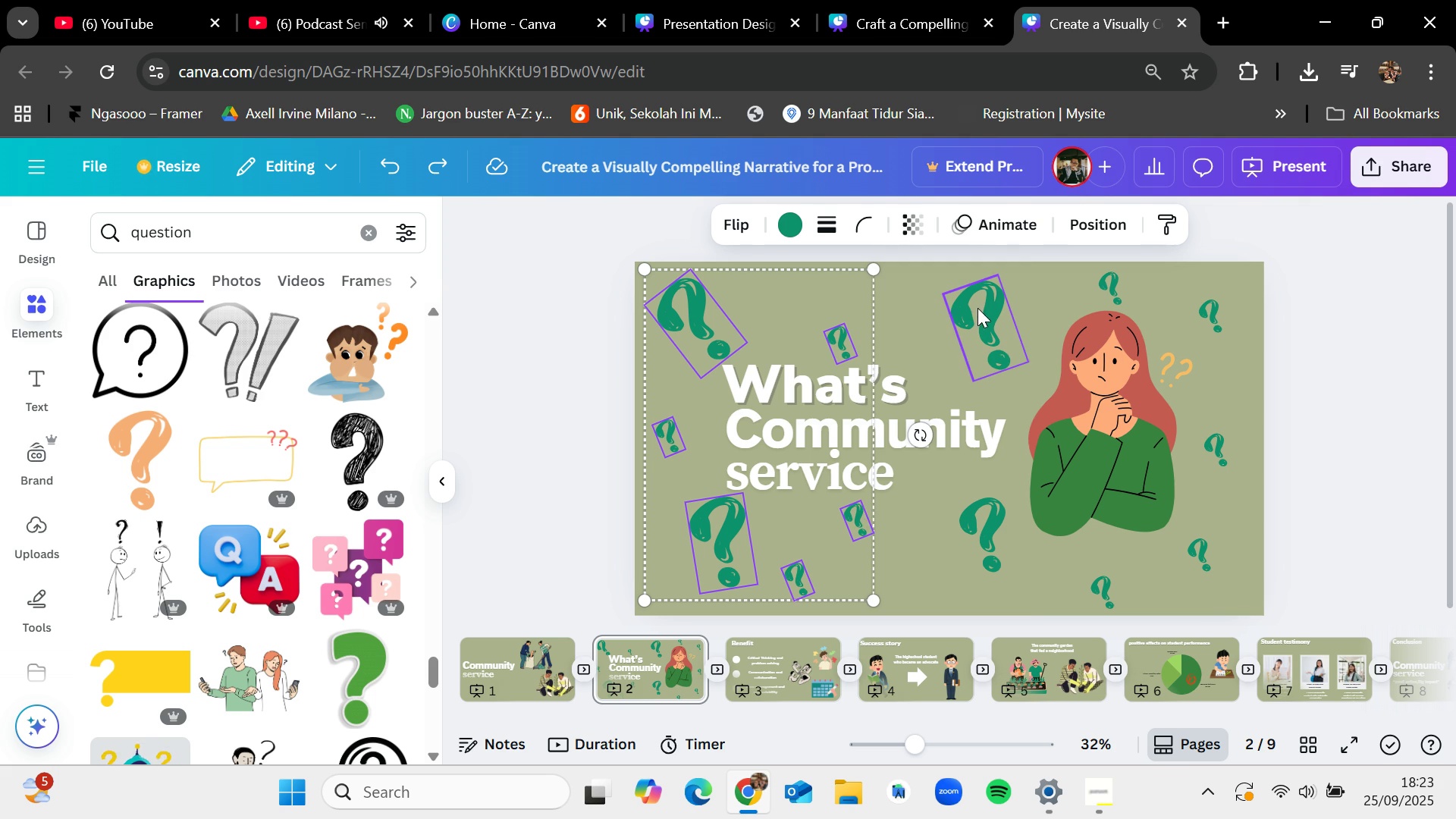 
left_click([977, 306])
 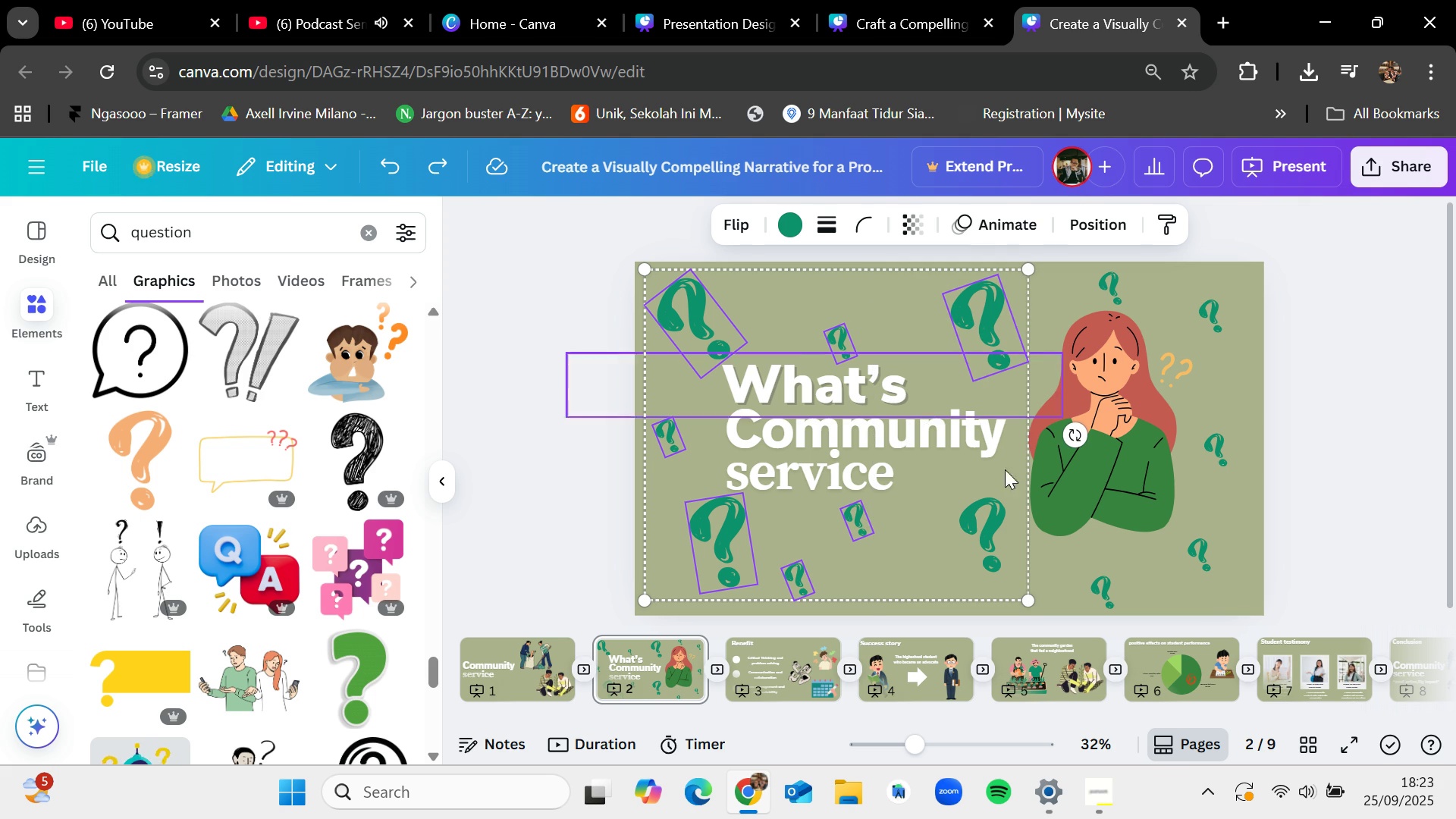 
hold_key(key=ShiftLeft, duration=1.51)
left_click([983, 519])
 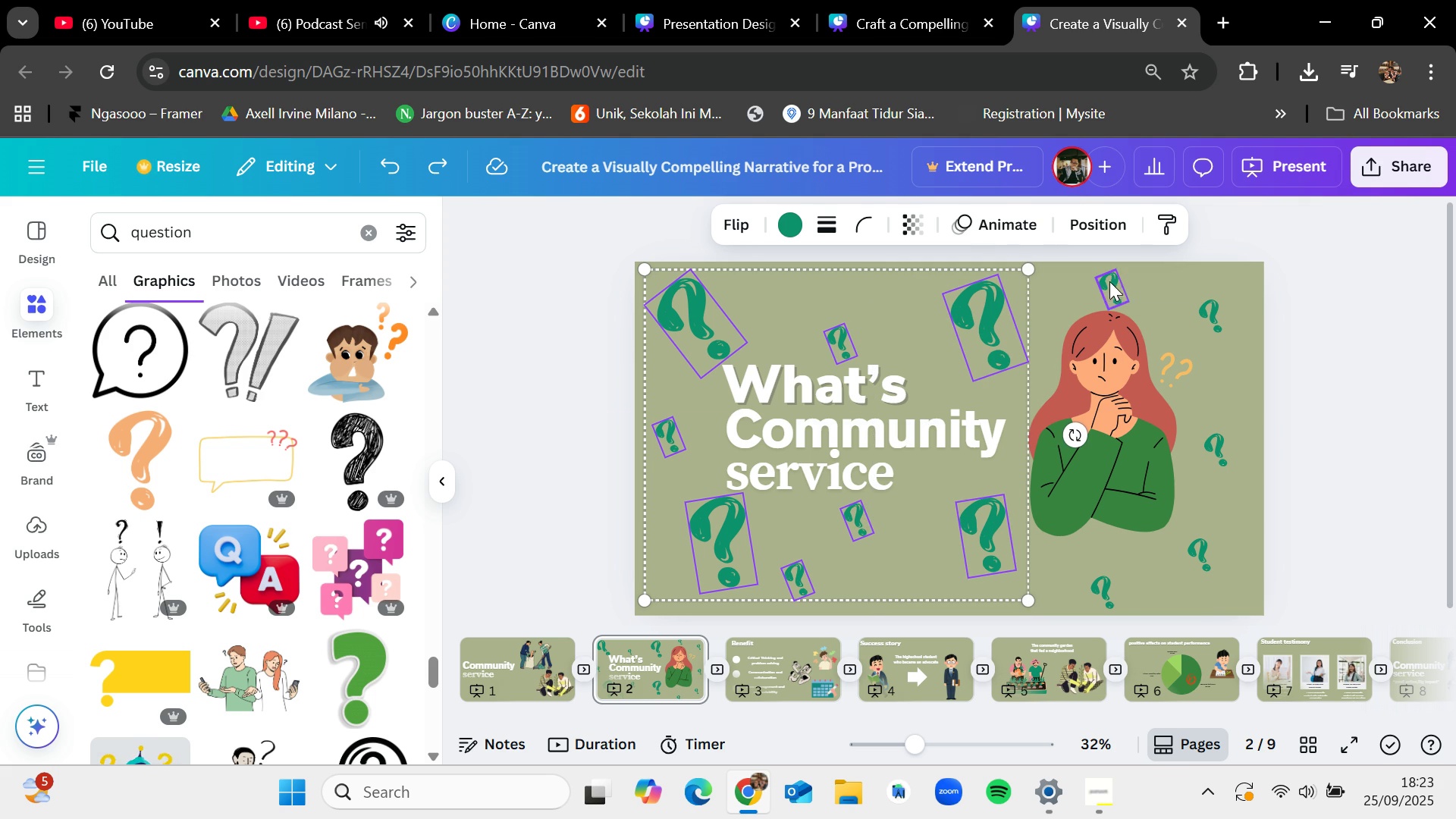 
hold_key(key=ShiftLeft, duration=1.51)
left_click([1215, 303])
 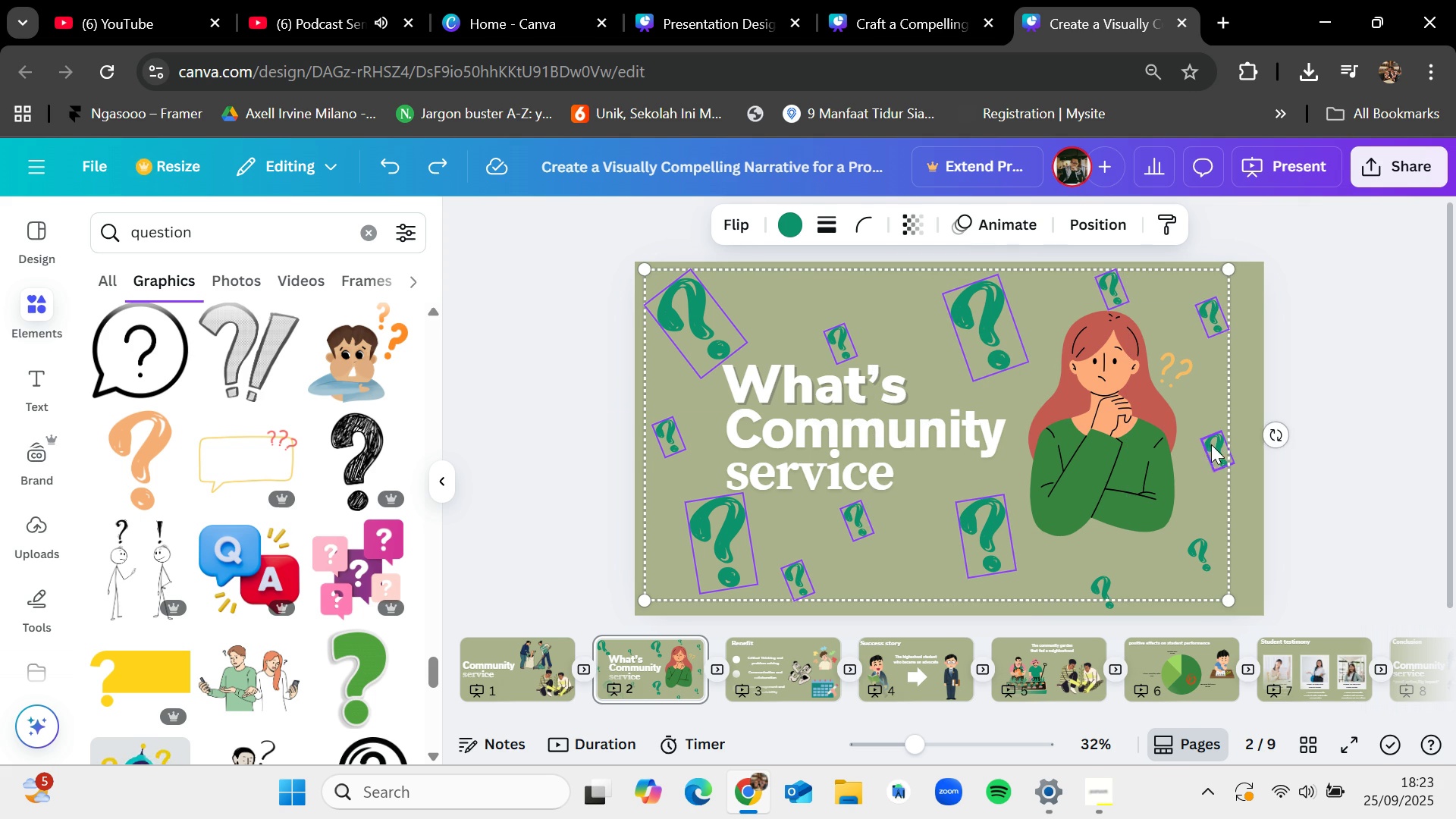 
left_click([1212, 444])
 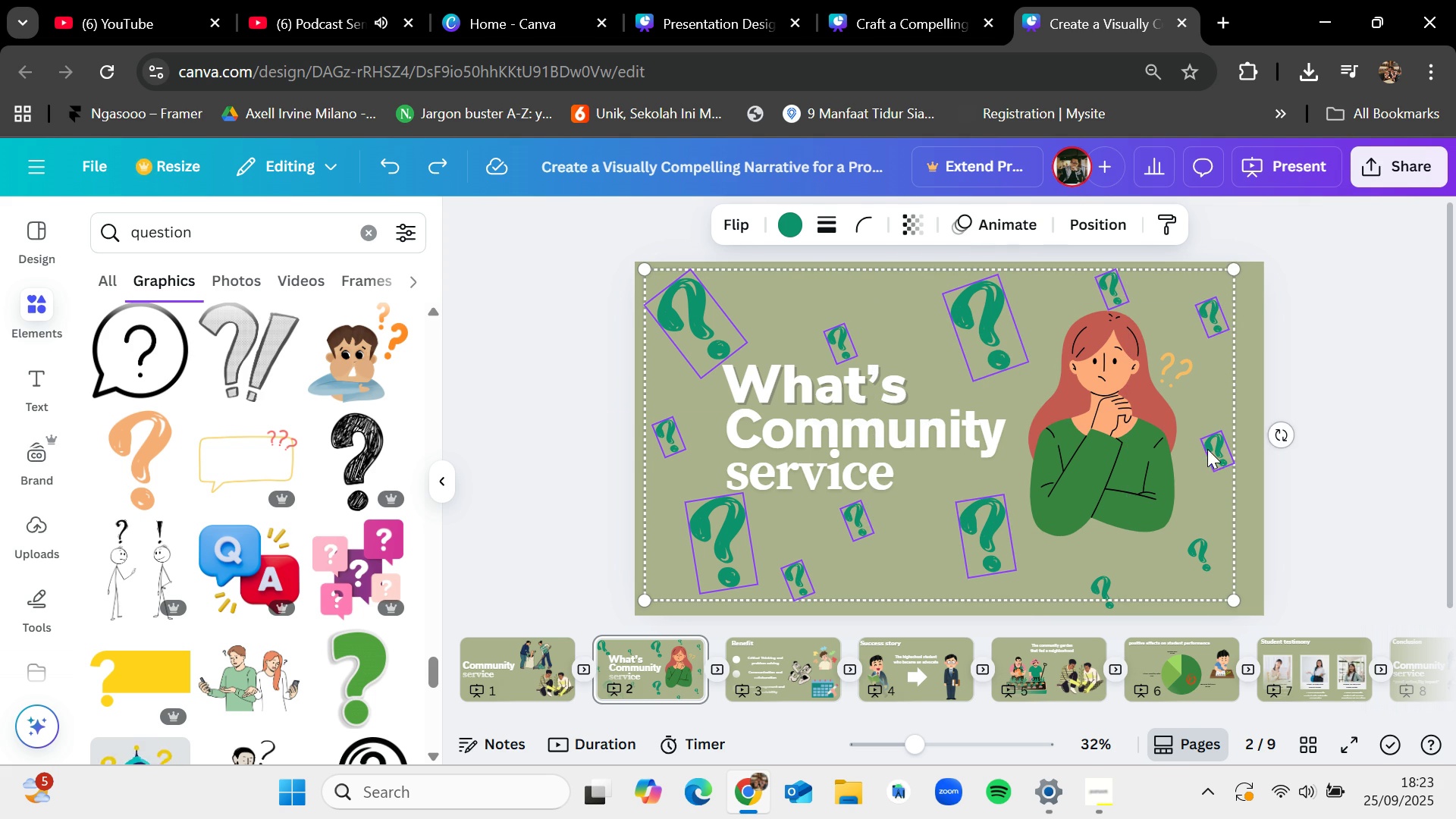 
hold_key(key=ShiftLeft, duration=1.5)
 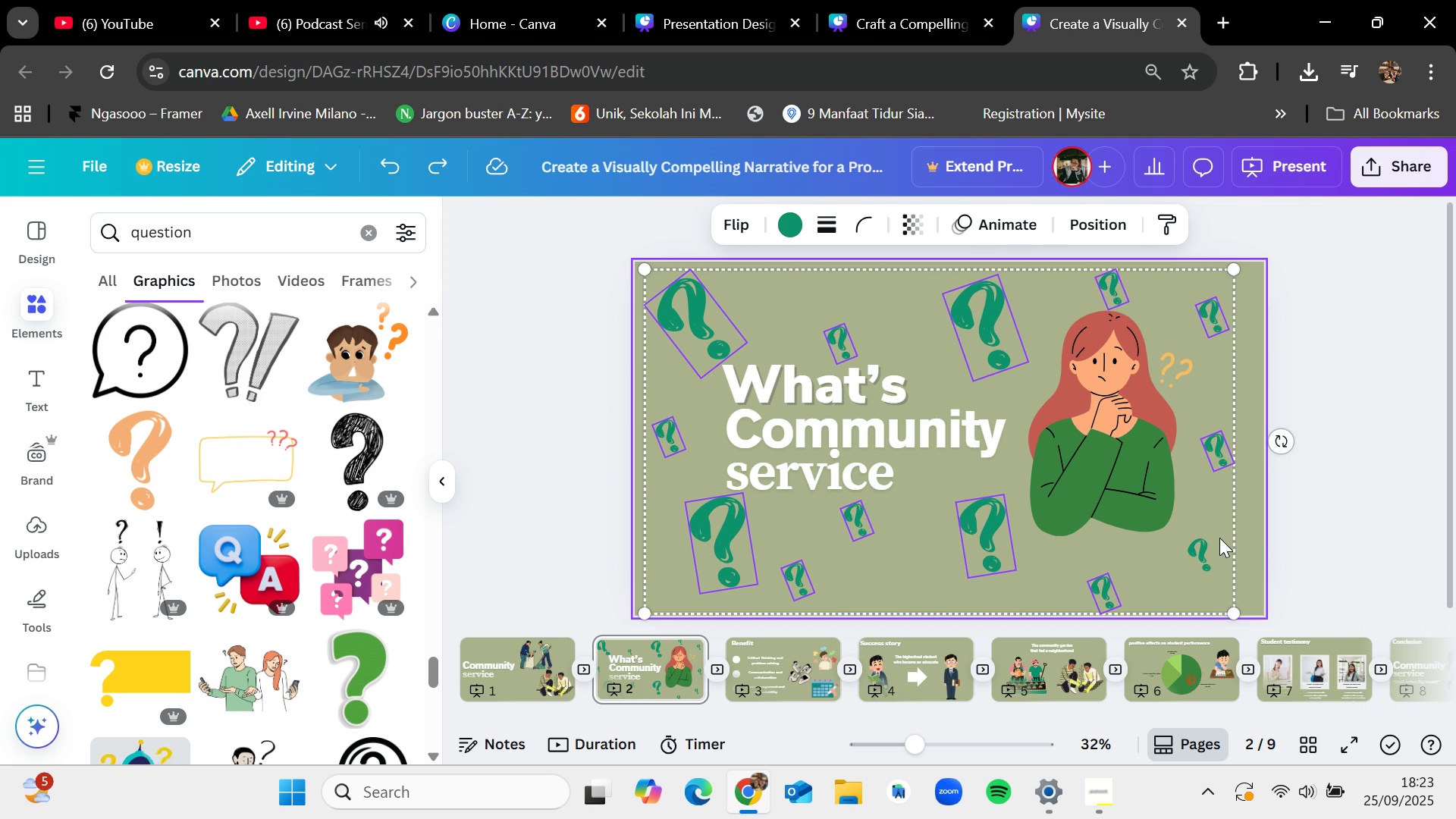 
hold_key(key=ShiftLeft, duration=1.51)
left_click([1196, 546])
 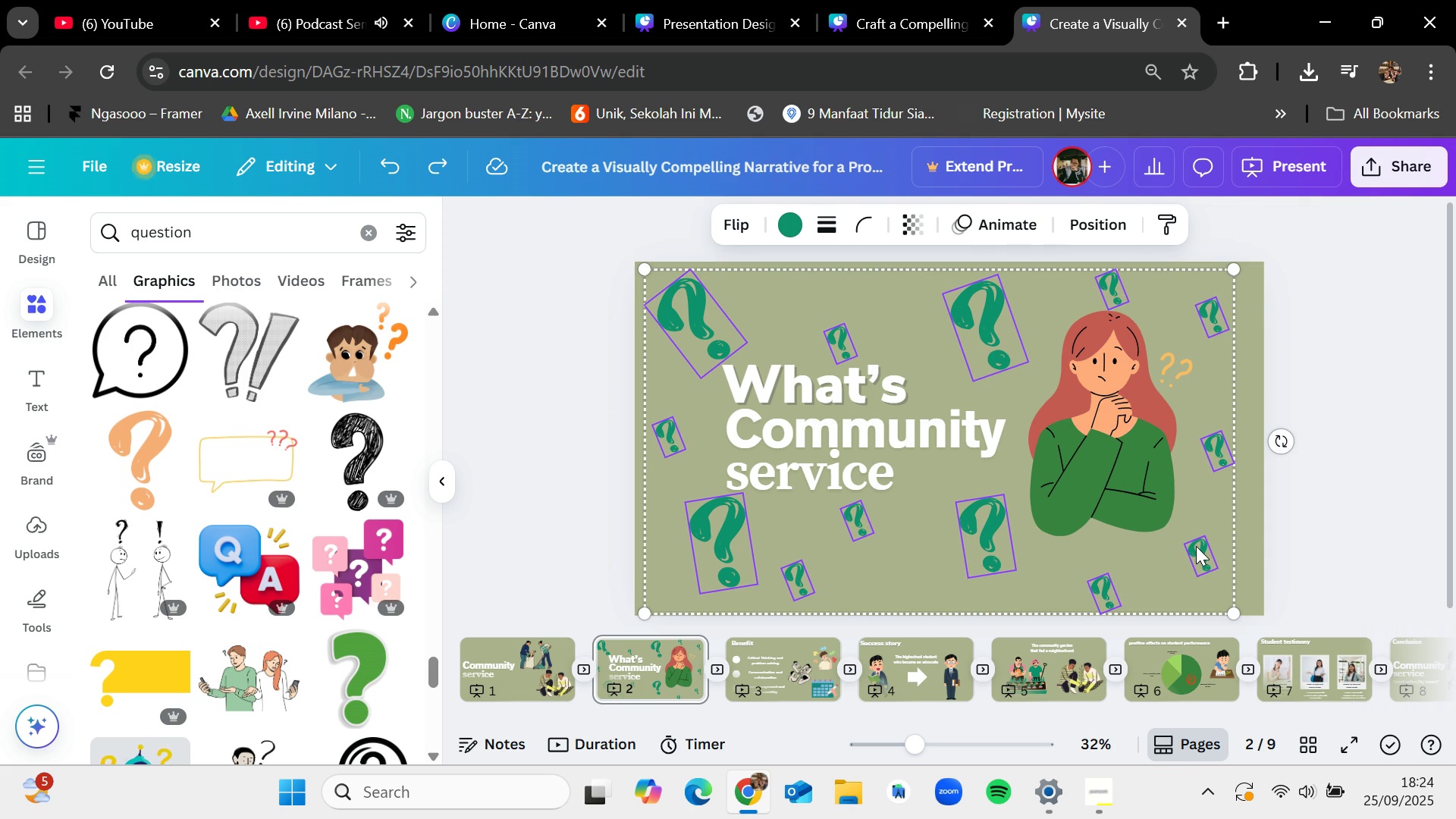 
key(Shift+ShiftLeft)
 